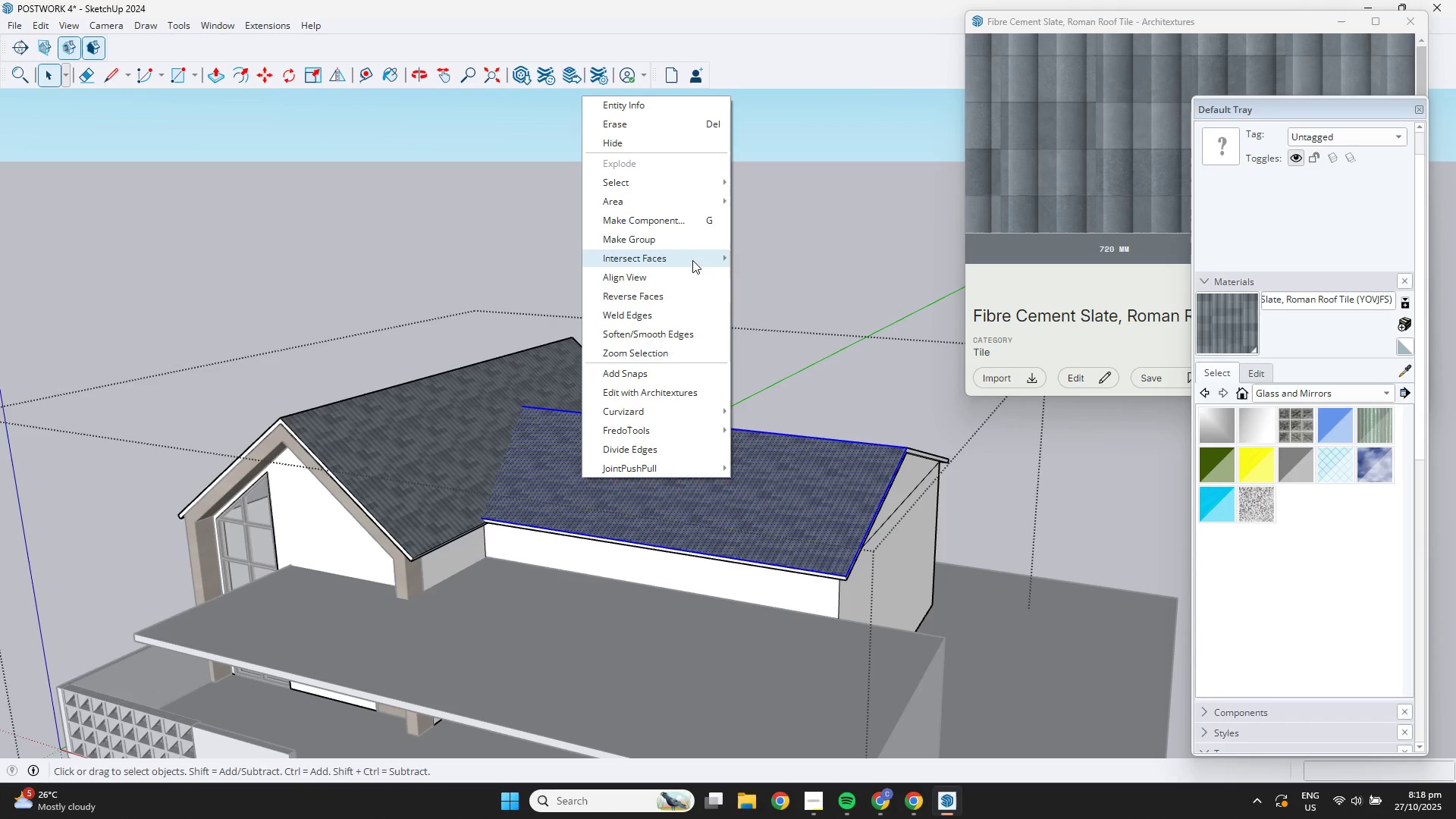 
left_click([692, 253])
 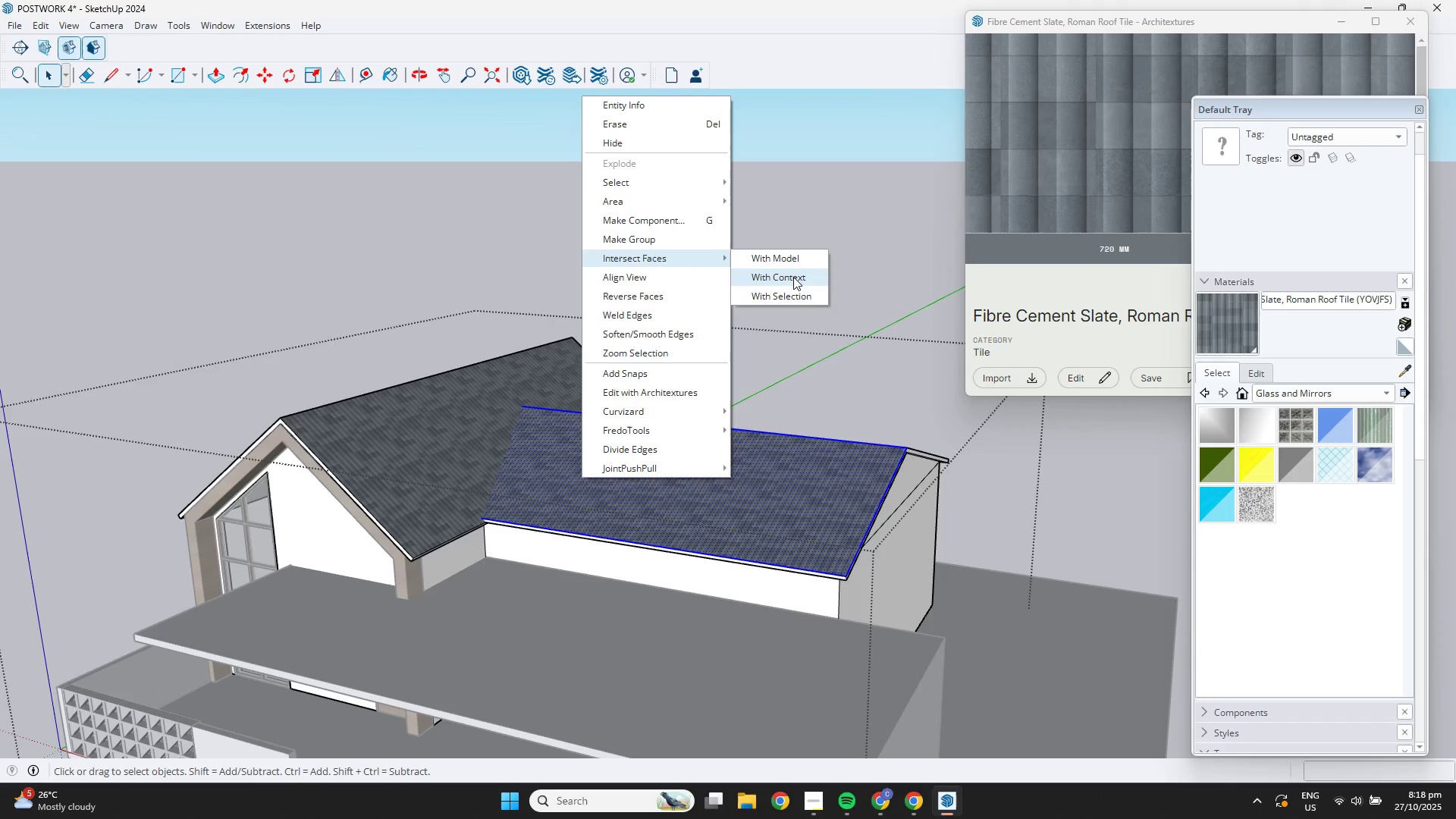 
left_click([780, 260])
 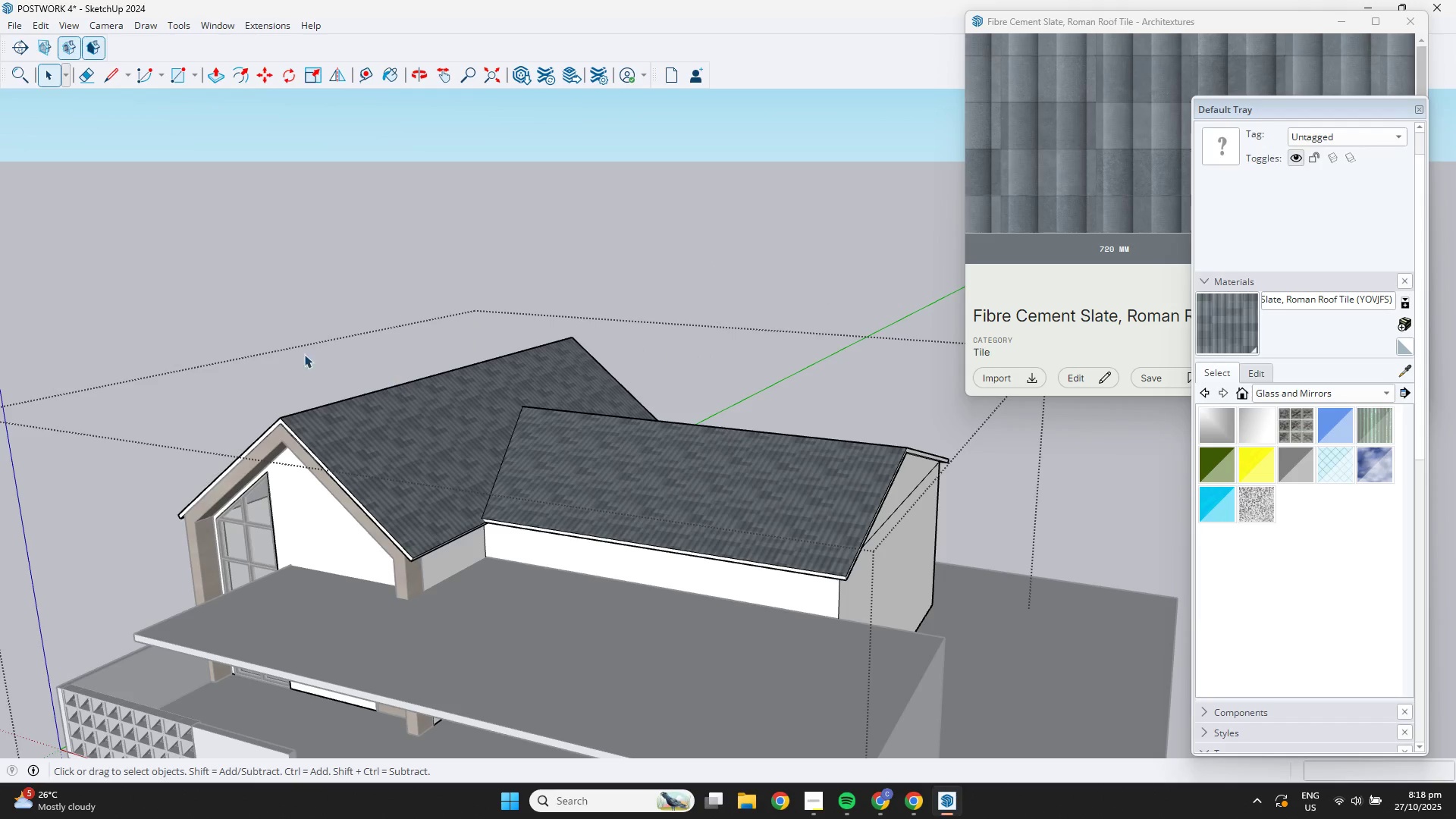 
left_click([297, 347])
 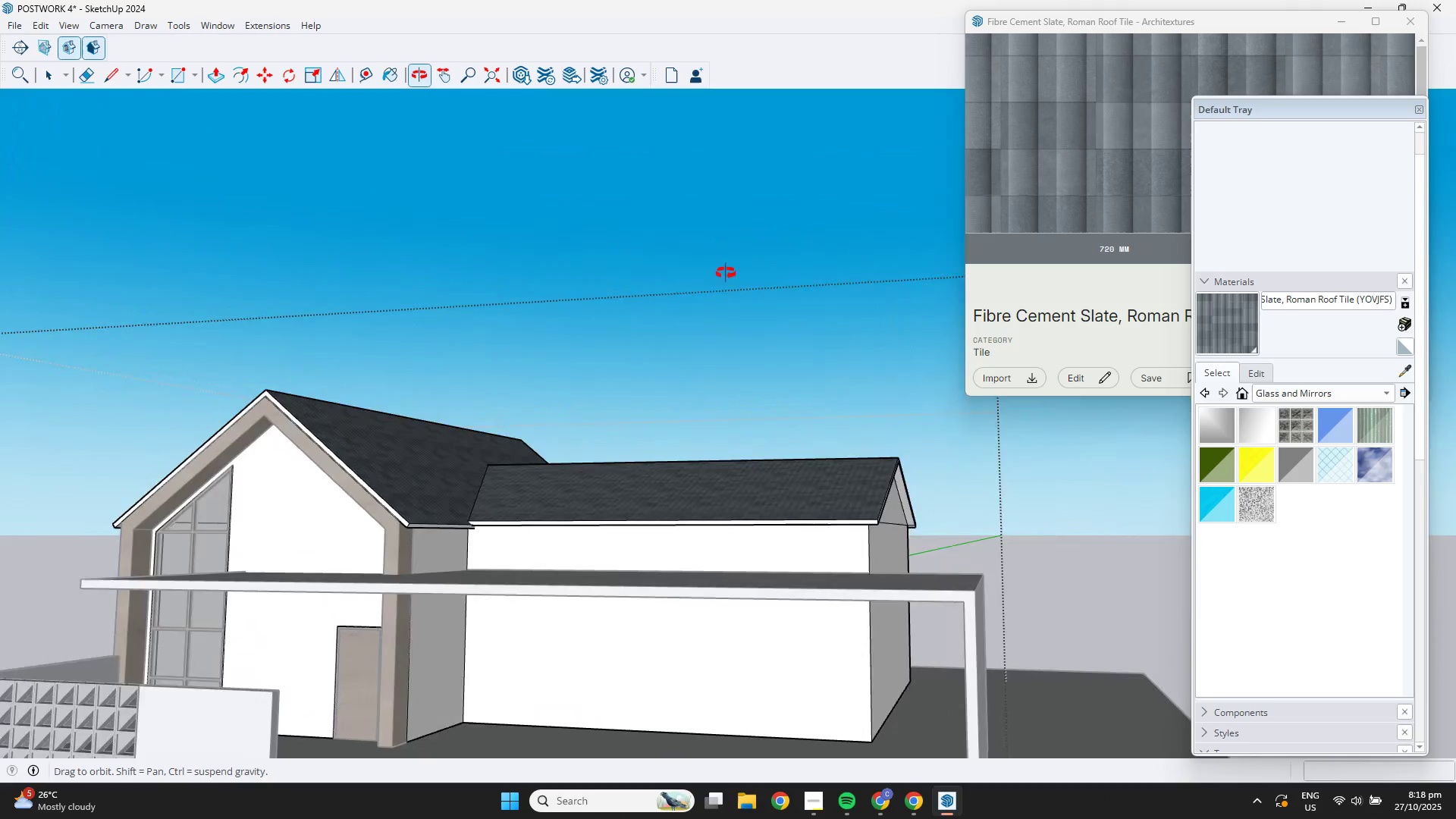 
scroll: coordinate [458, 315], scroll_direction: down, amount: 6.0
 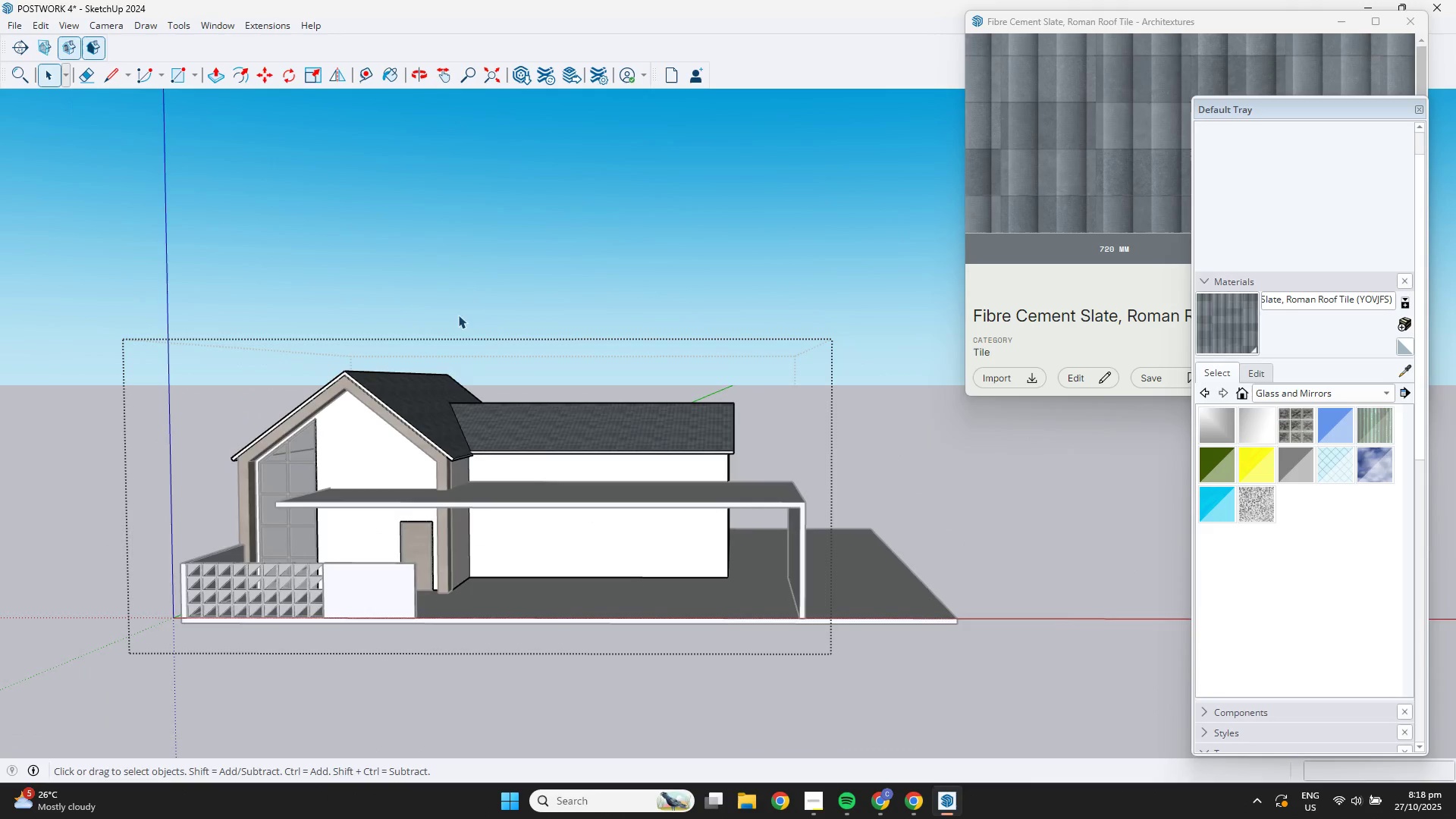 
key(Space)
 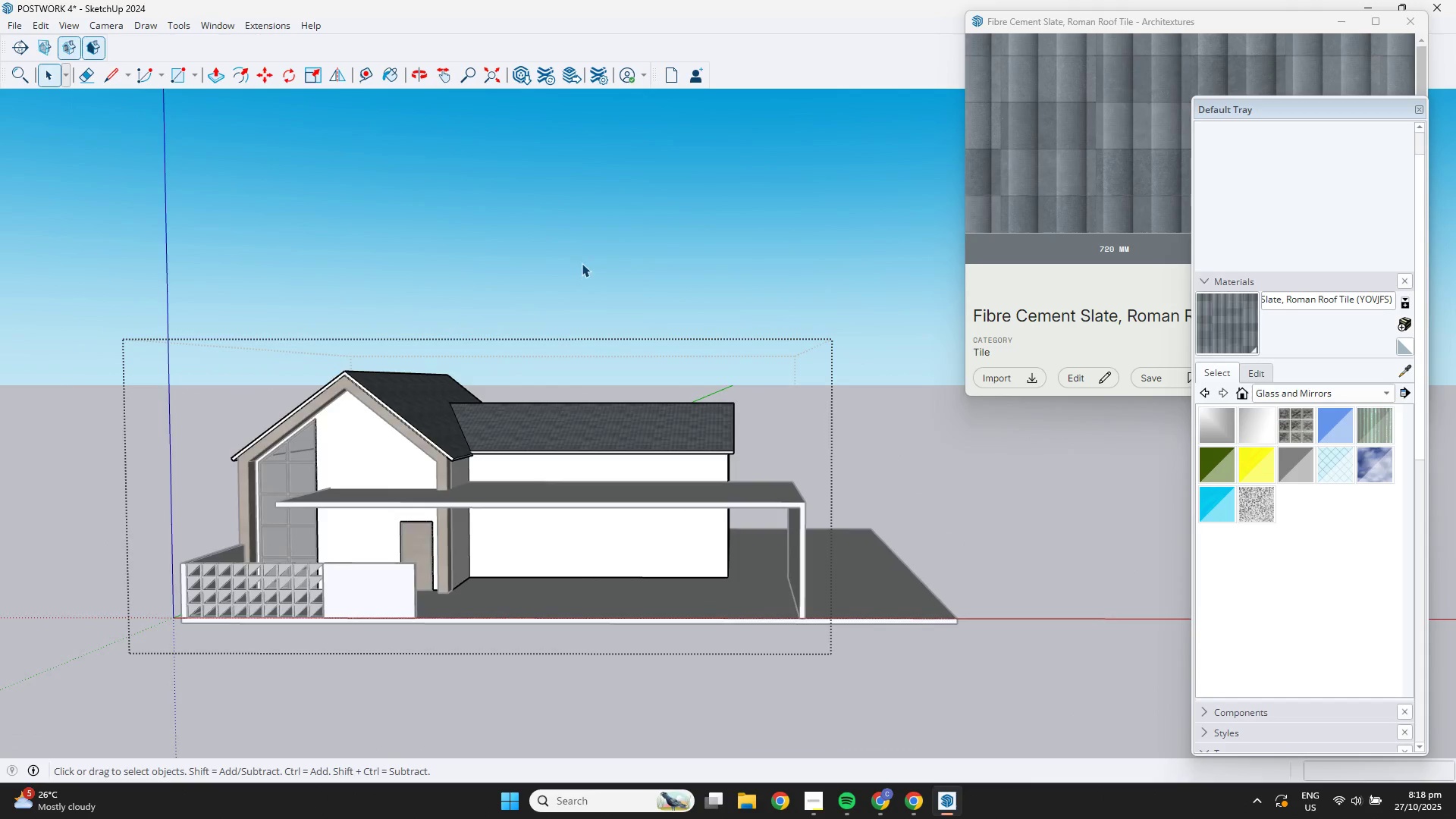 
left_click([582, 263])
 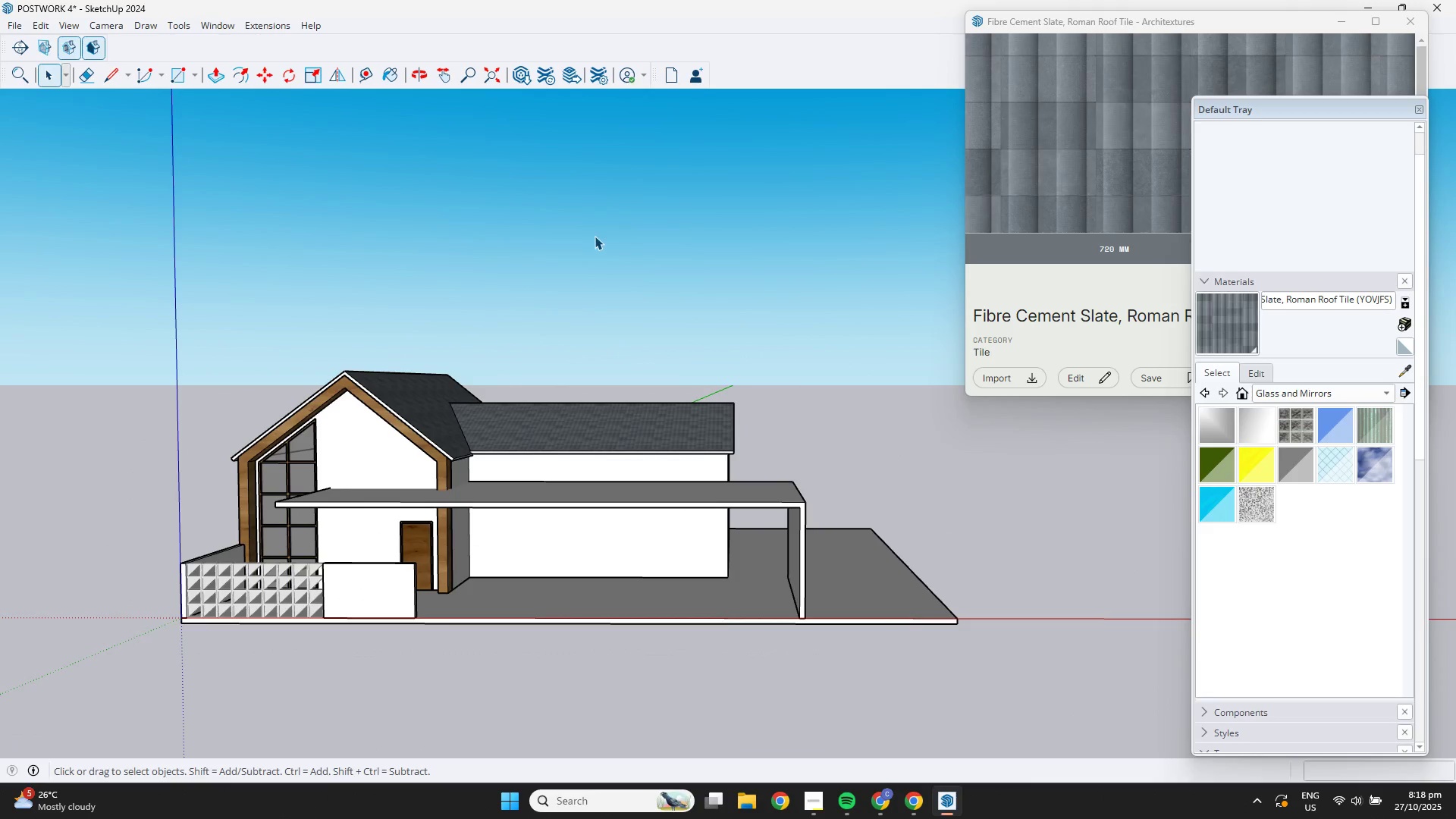 
scroll: coordinate [500, 364], scroll_direction: down, amount: 1.0
 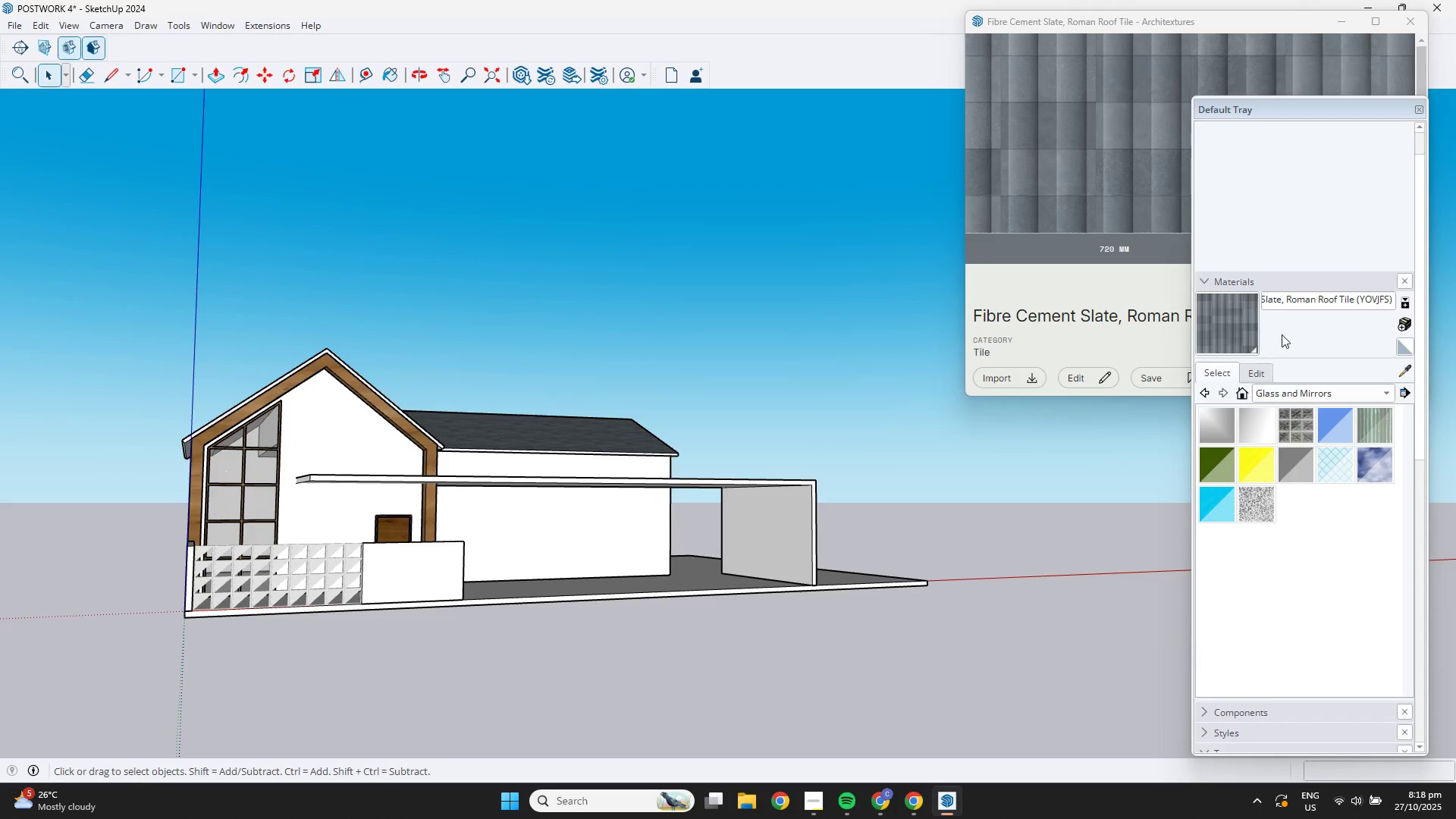 
left_click([1267, 369])
 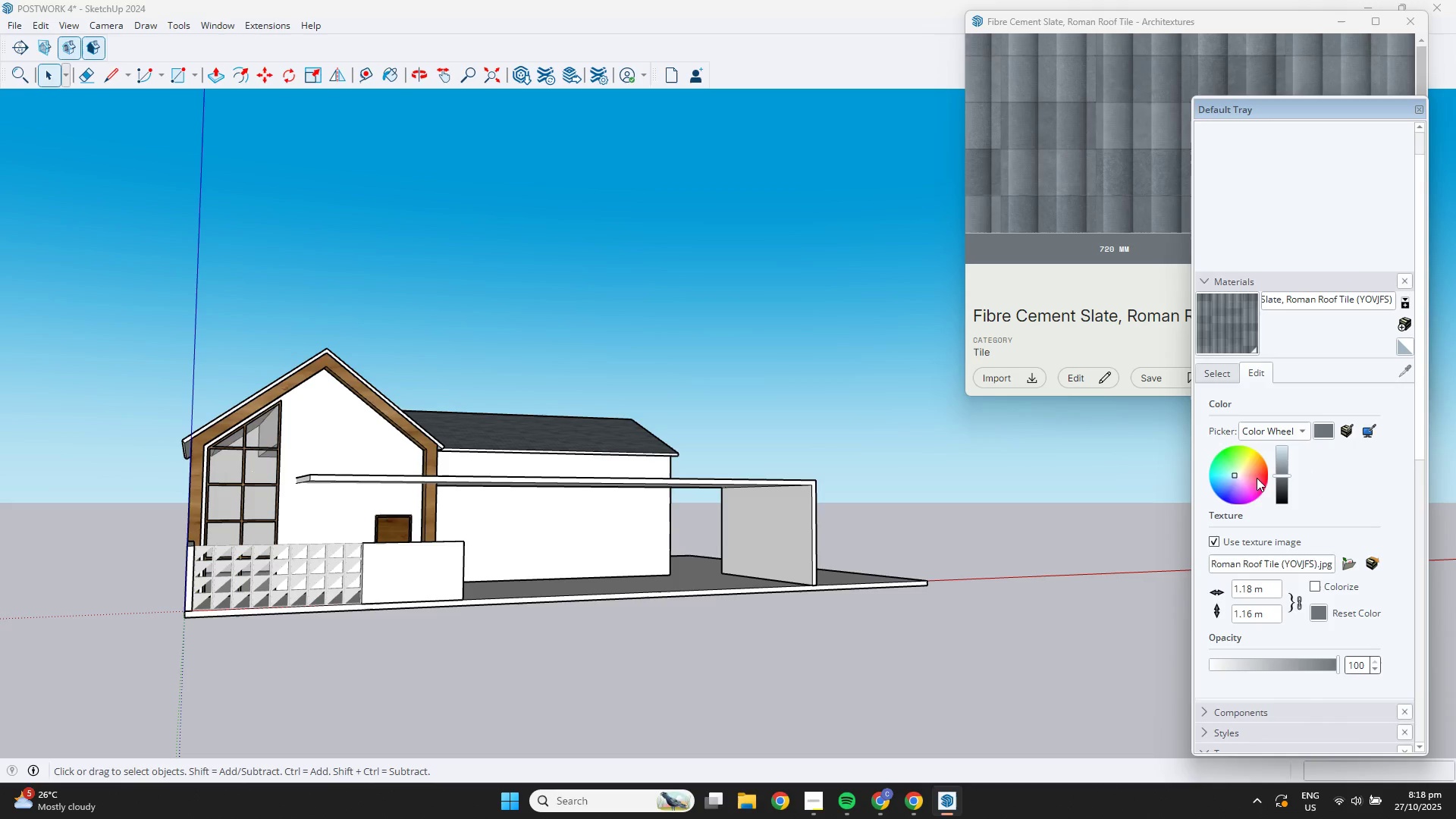 
left_click([1256, 478])
 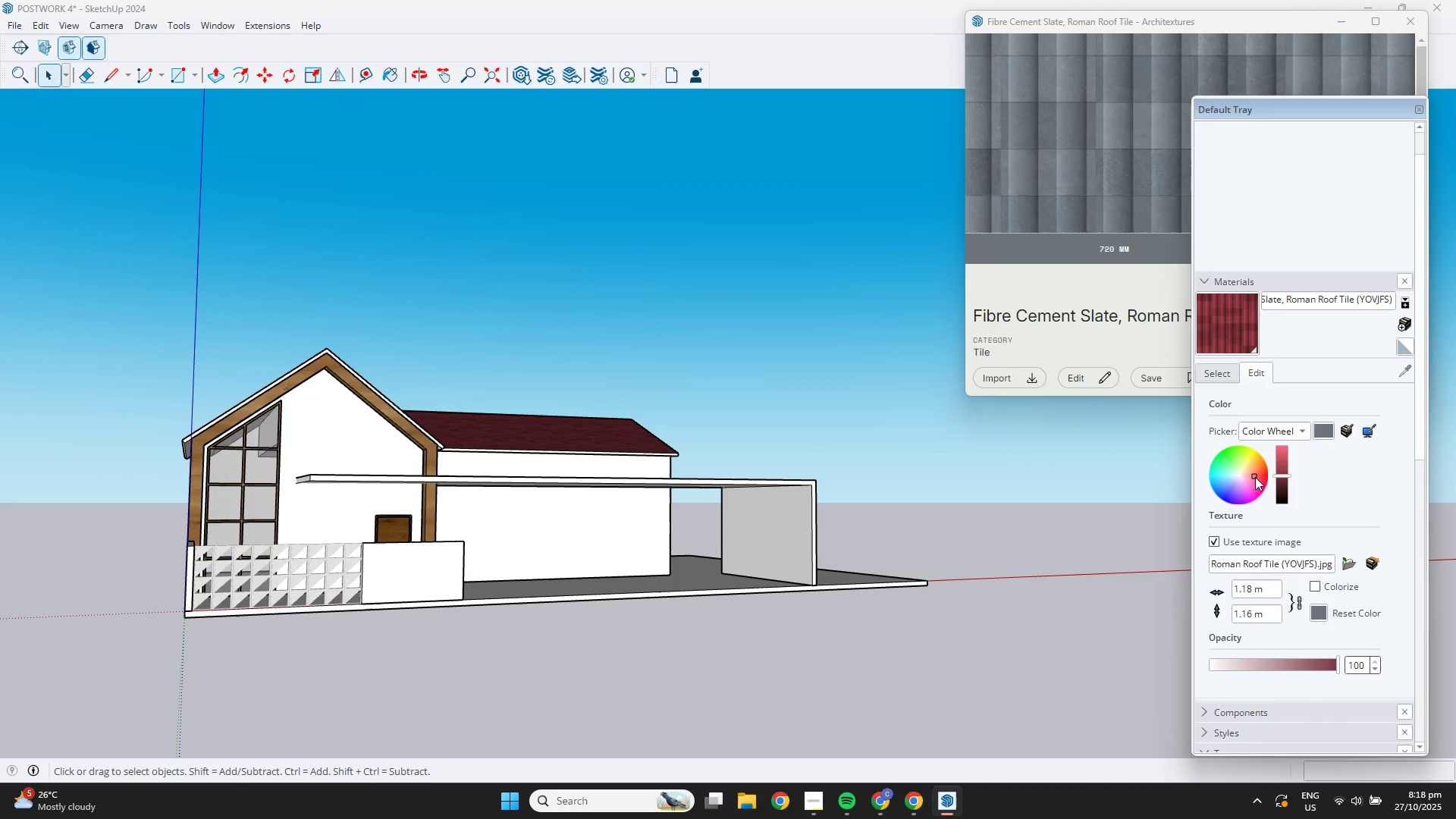 
double_click([1255, 477])
 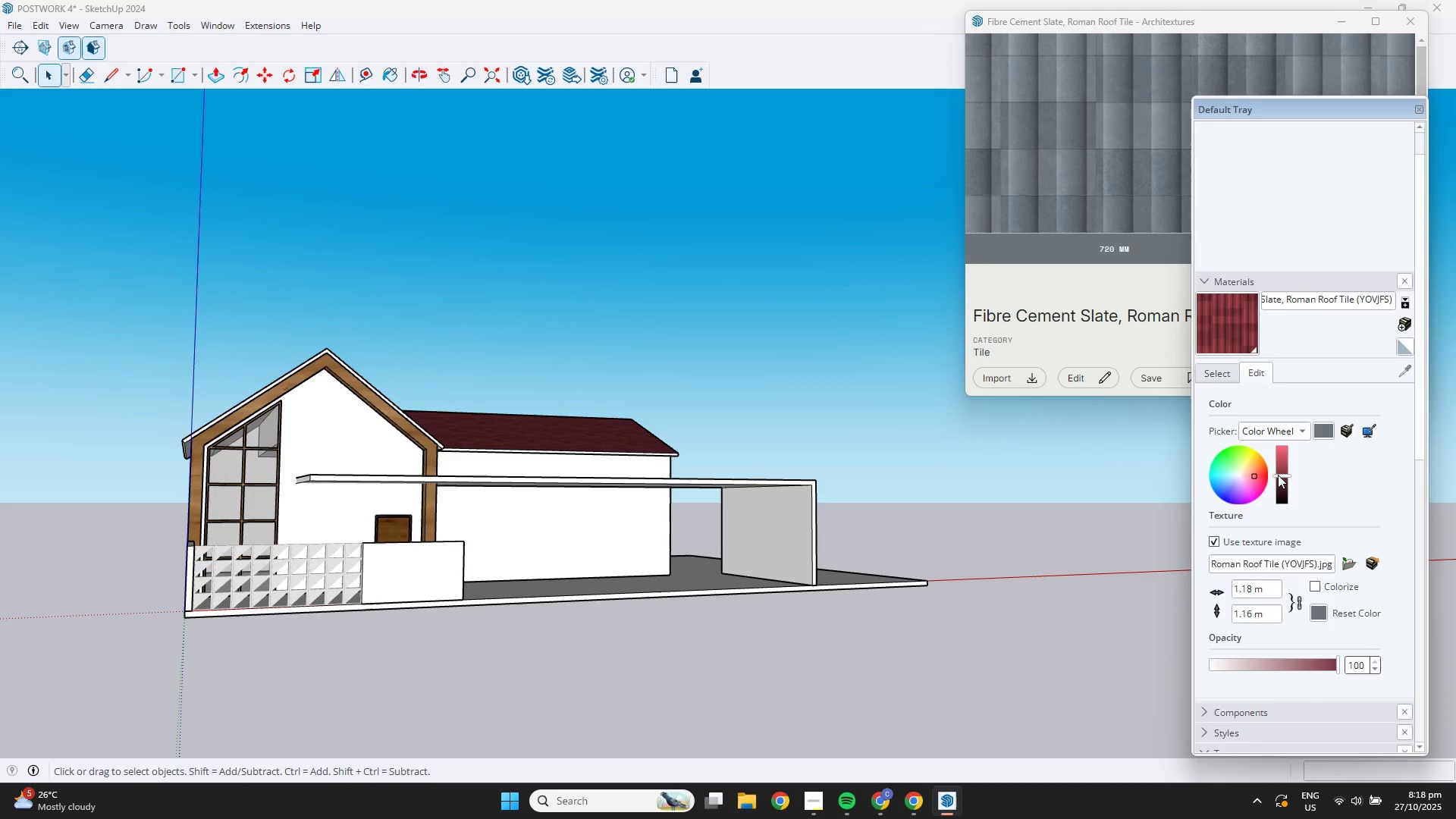 
left_click_drag(start_coordinate=[1279, 475], to_coordinate=[1275, 479])
 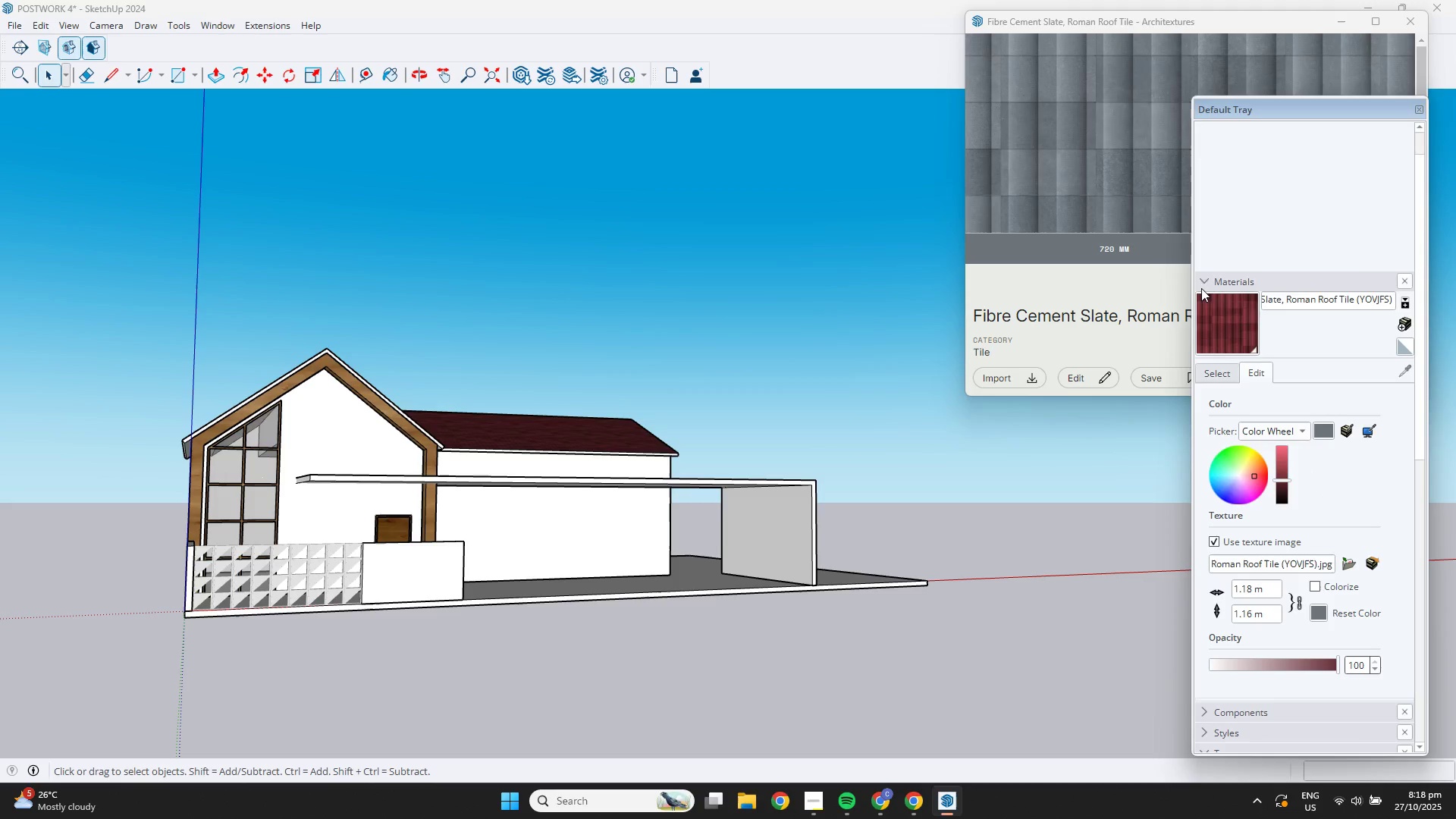 
left_click([1129, 290])
 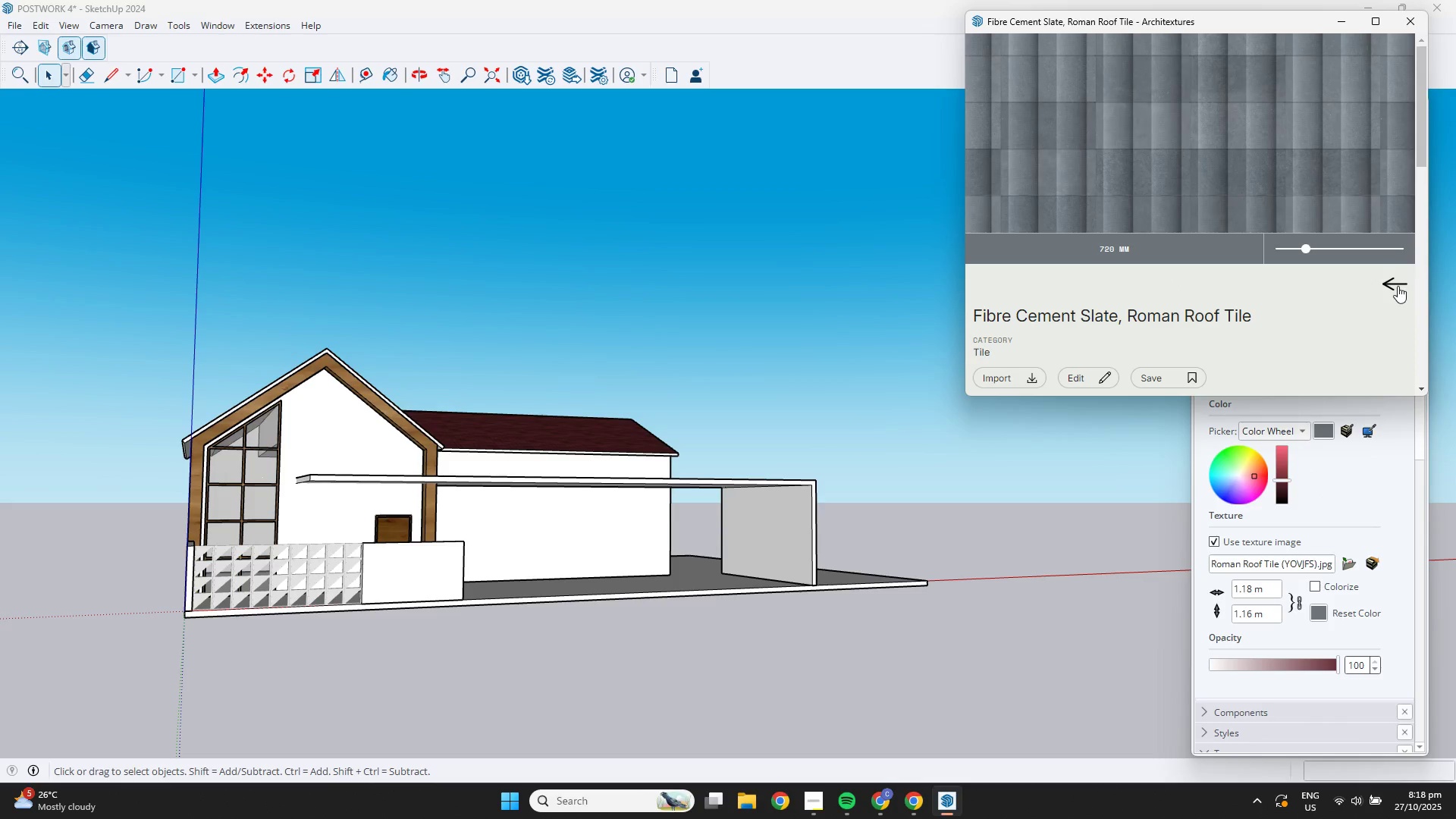 
left_click([1393, 288])
 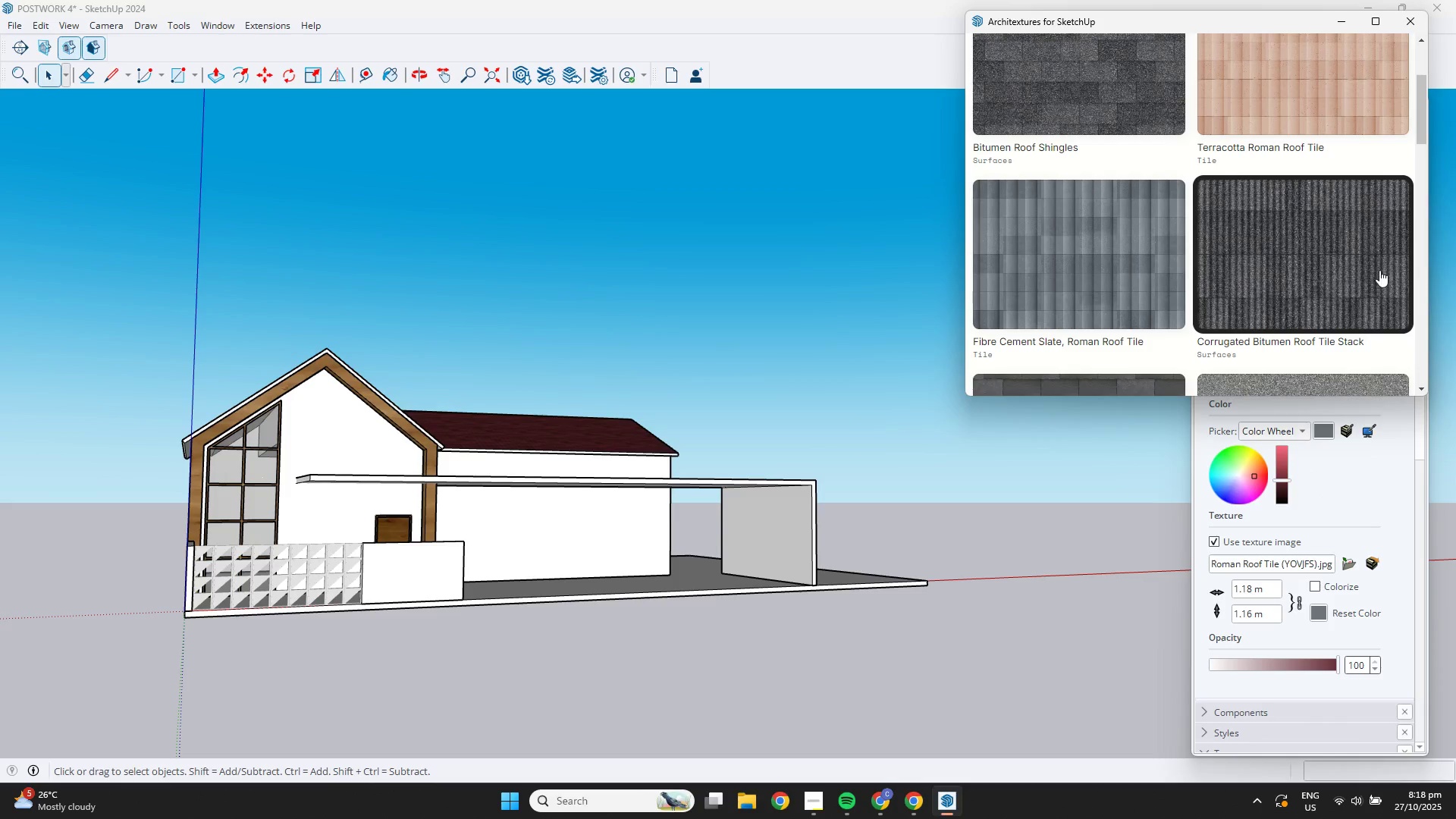 
scroll: coordinate [1322, 273], scroll_direction: down, amount: 6.0
 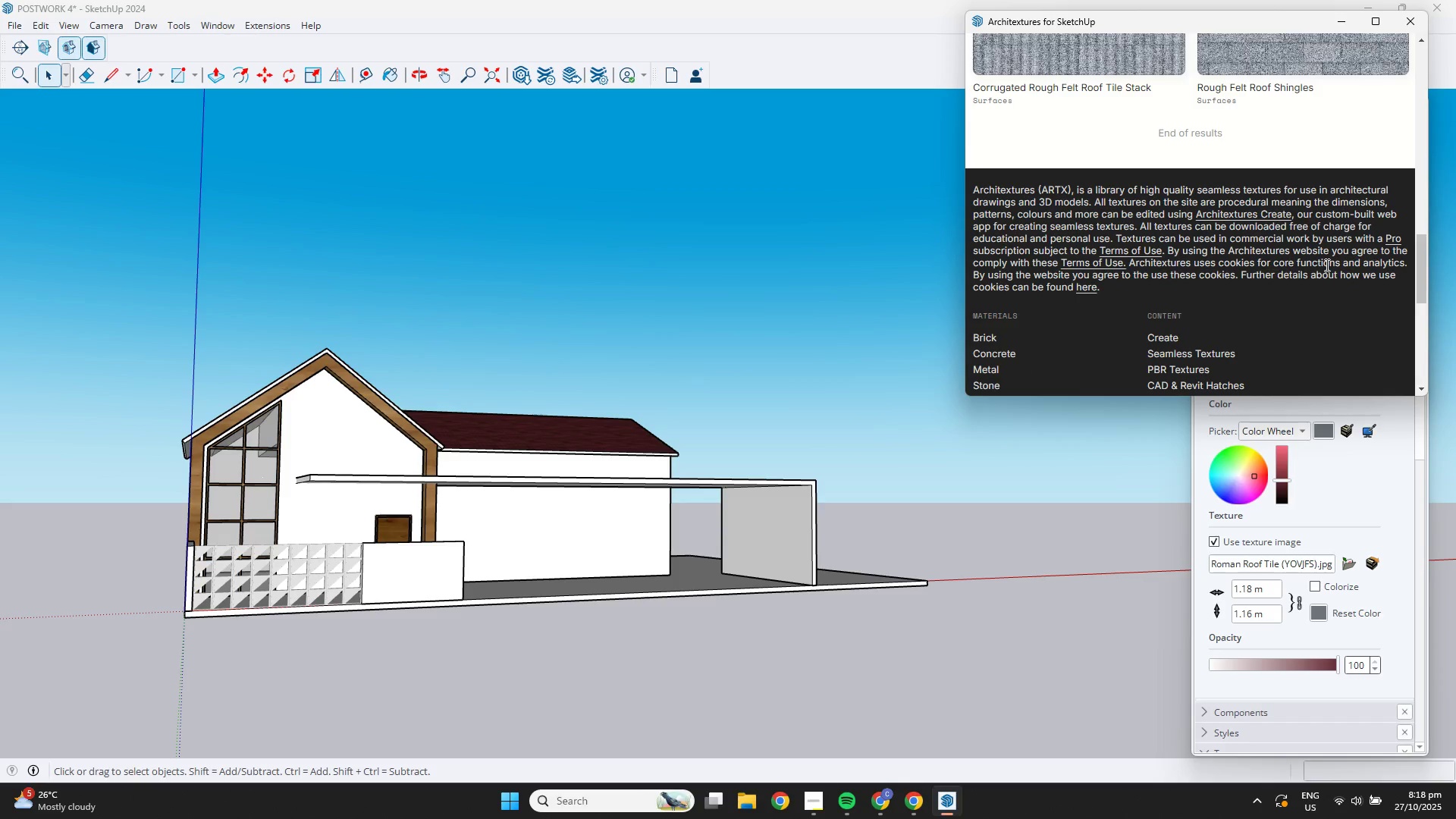 
scroll: coordinate [1326, 264], scroll_direction: up, amount: 3.0
 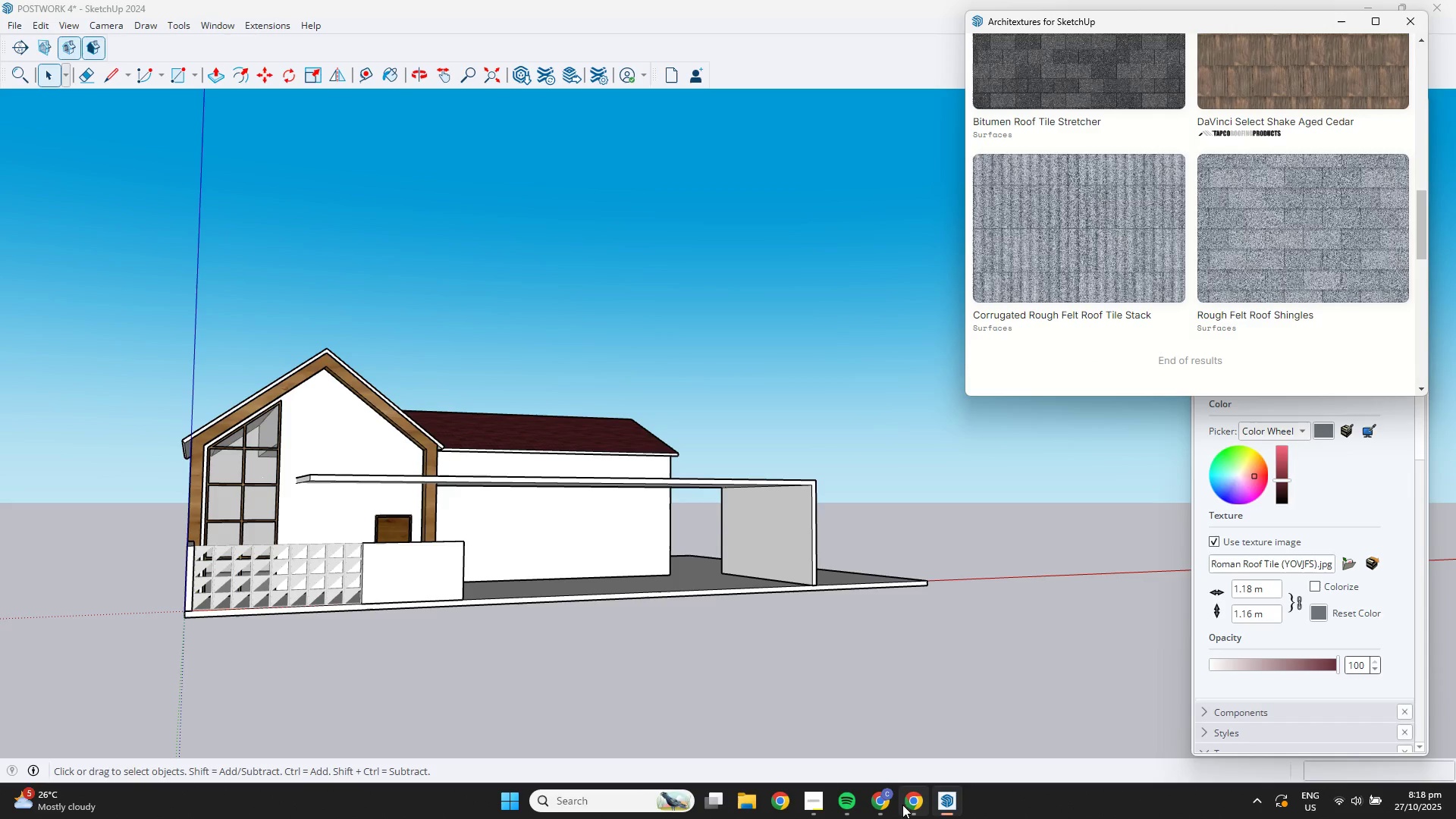 
left_click([897, 803])
 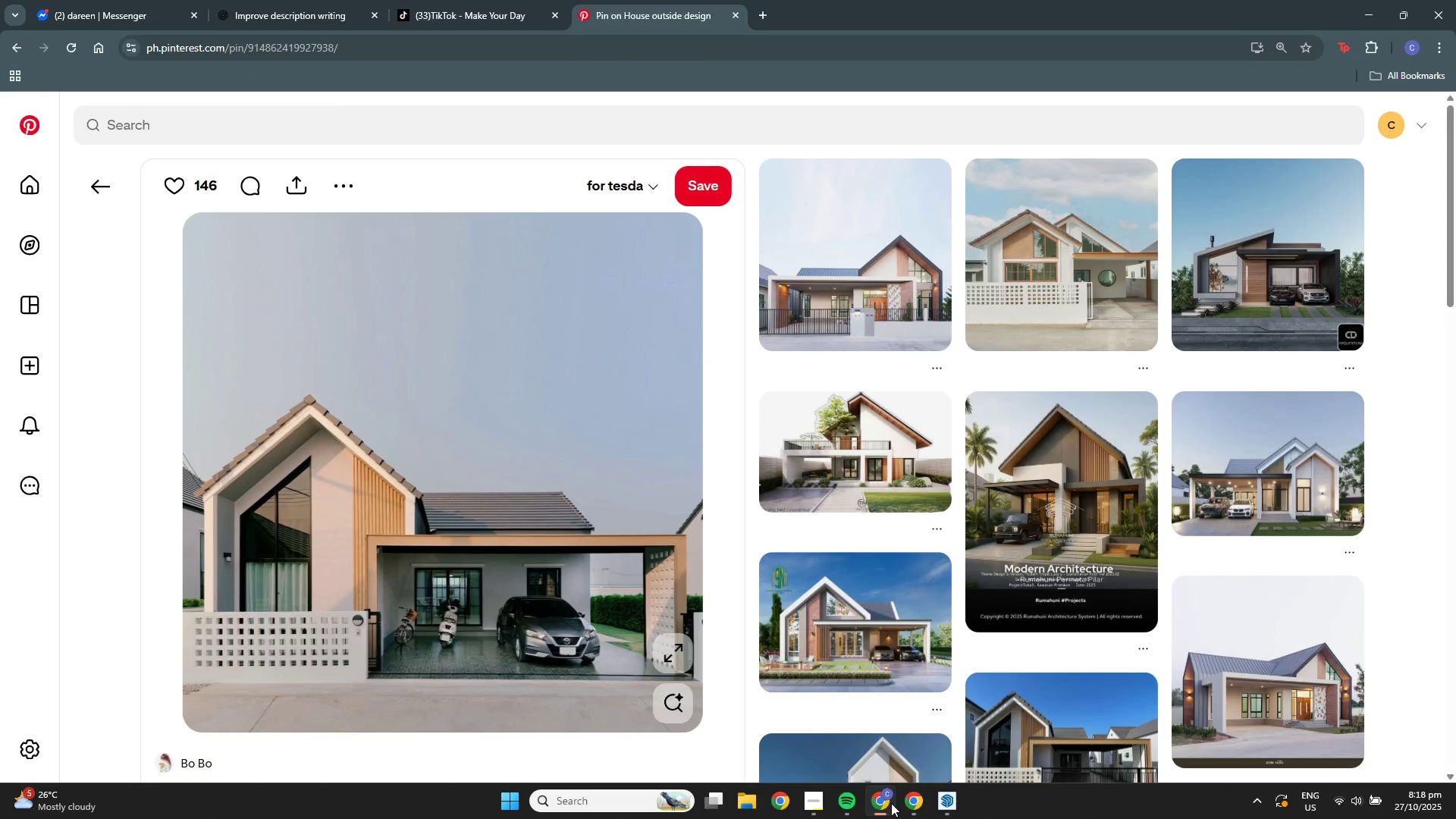 
left_click([891, 803])
 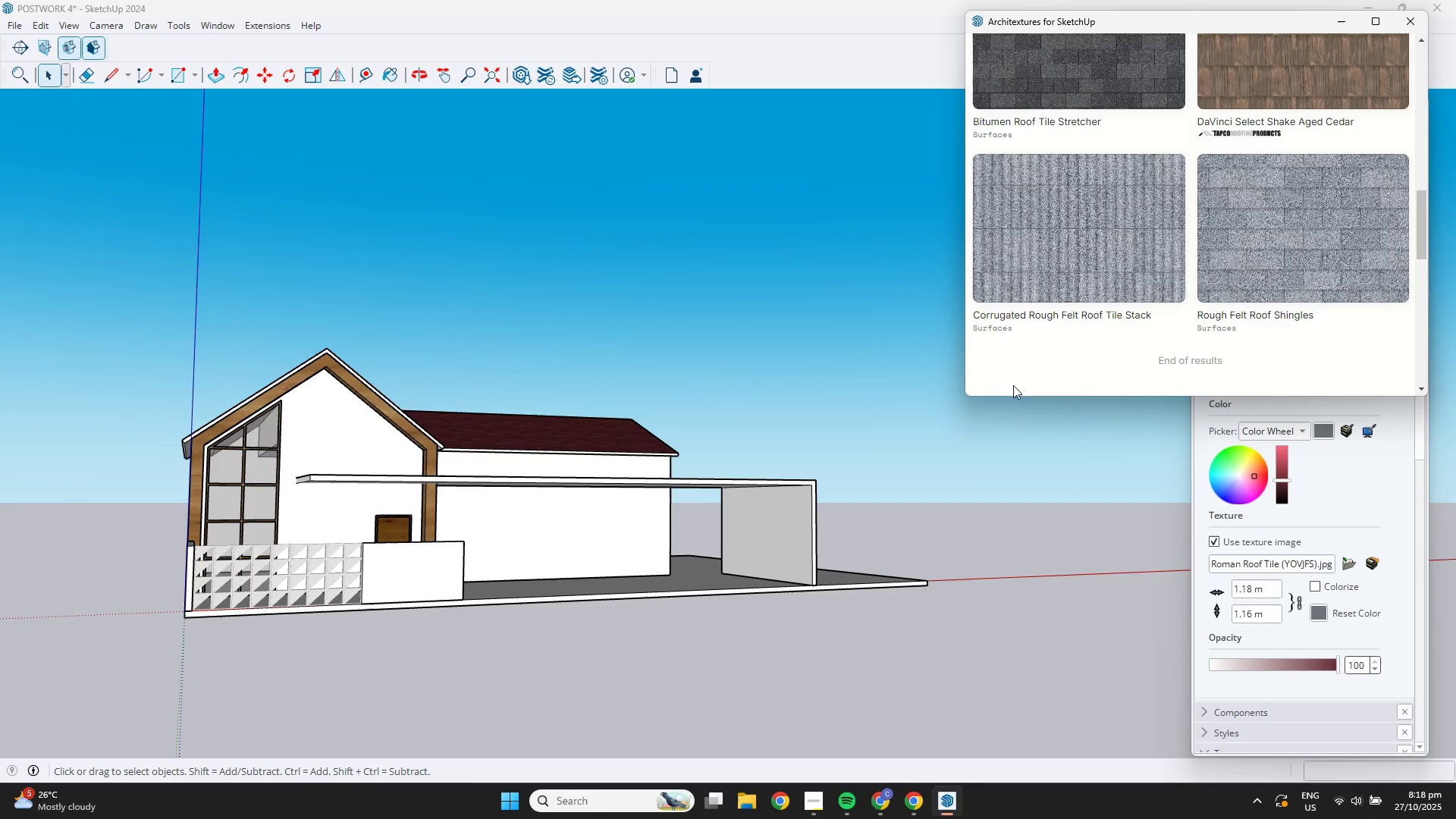 
scroll: coordinate [576, 488], scroll_direction: up, amount: 4.0
 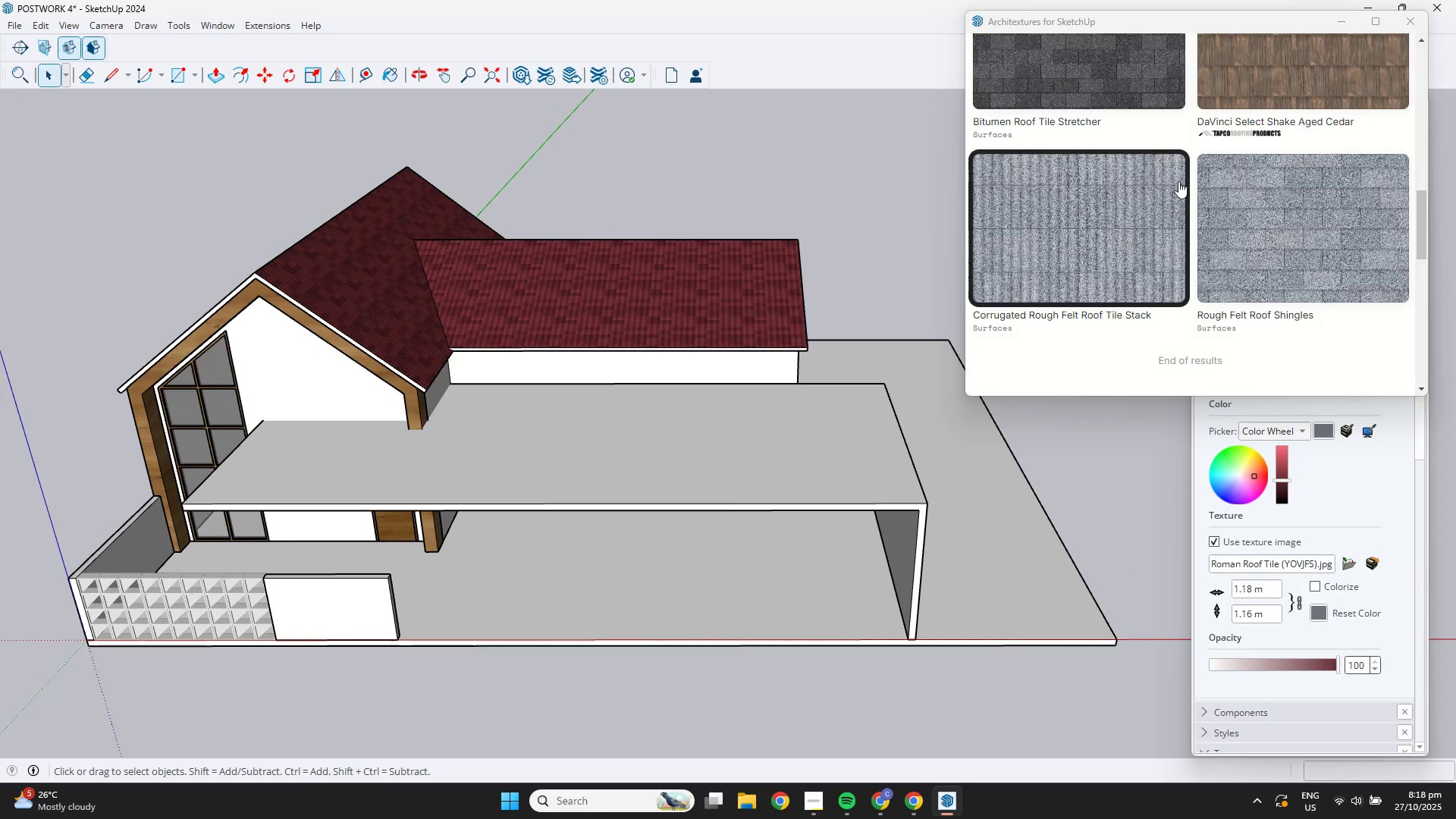 
left_click([1125, 75])
 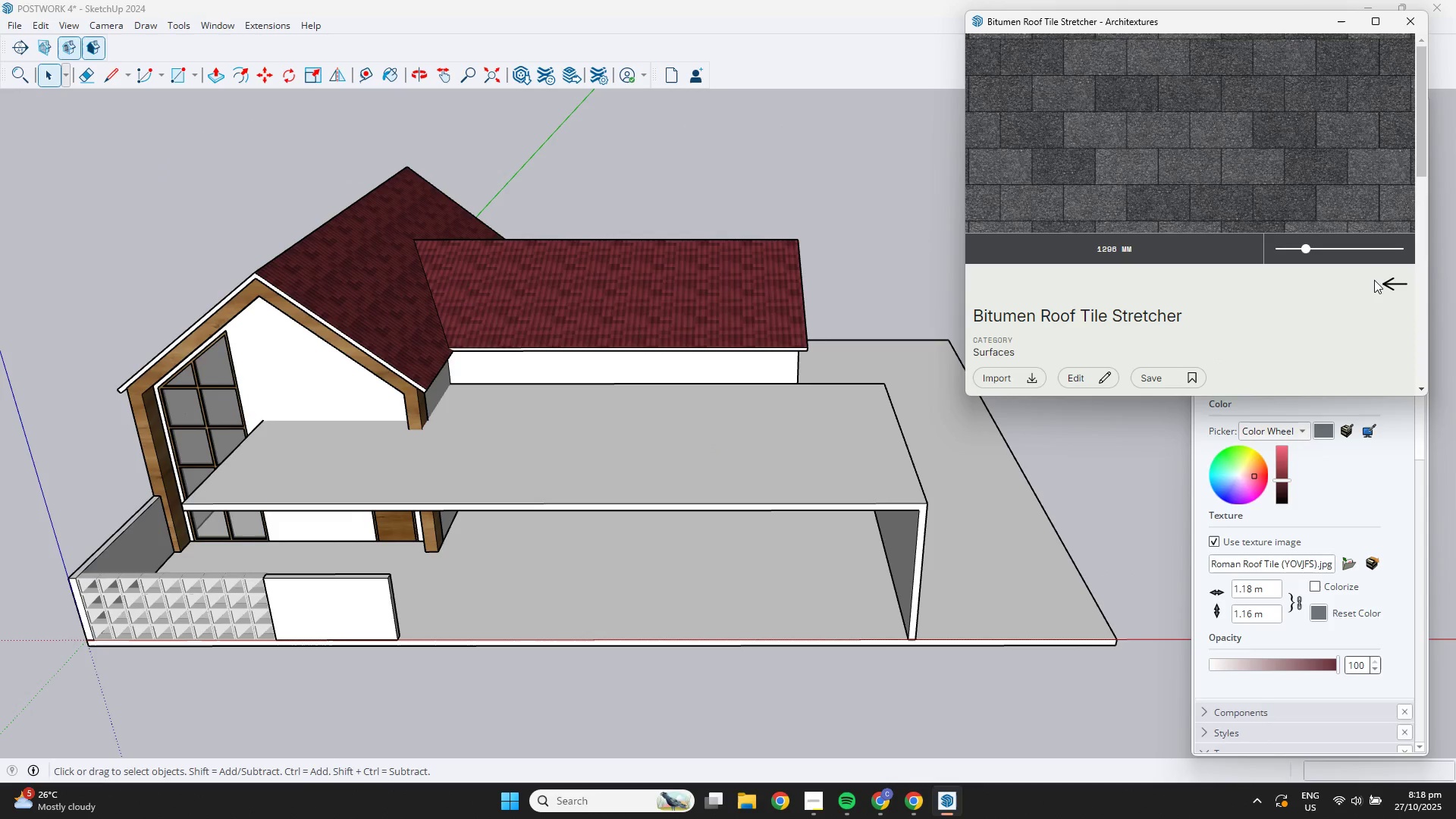 
double_click([1377, 277])
 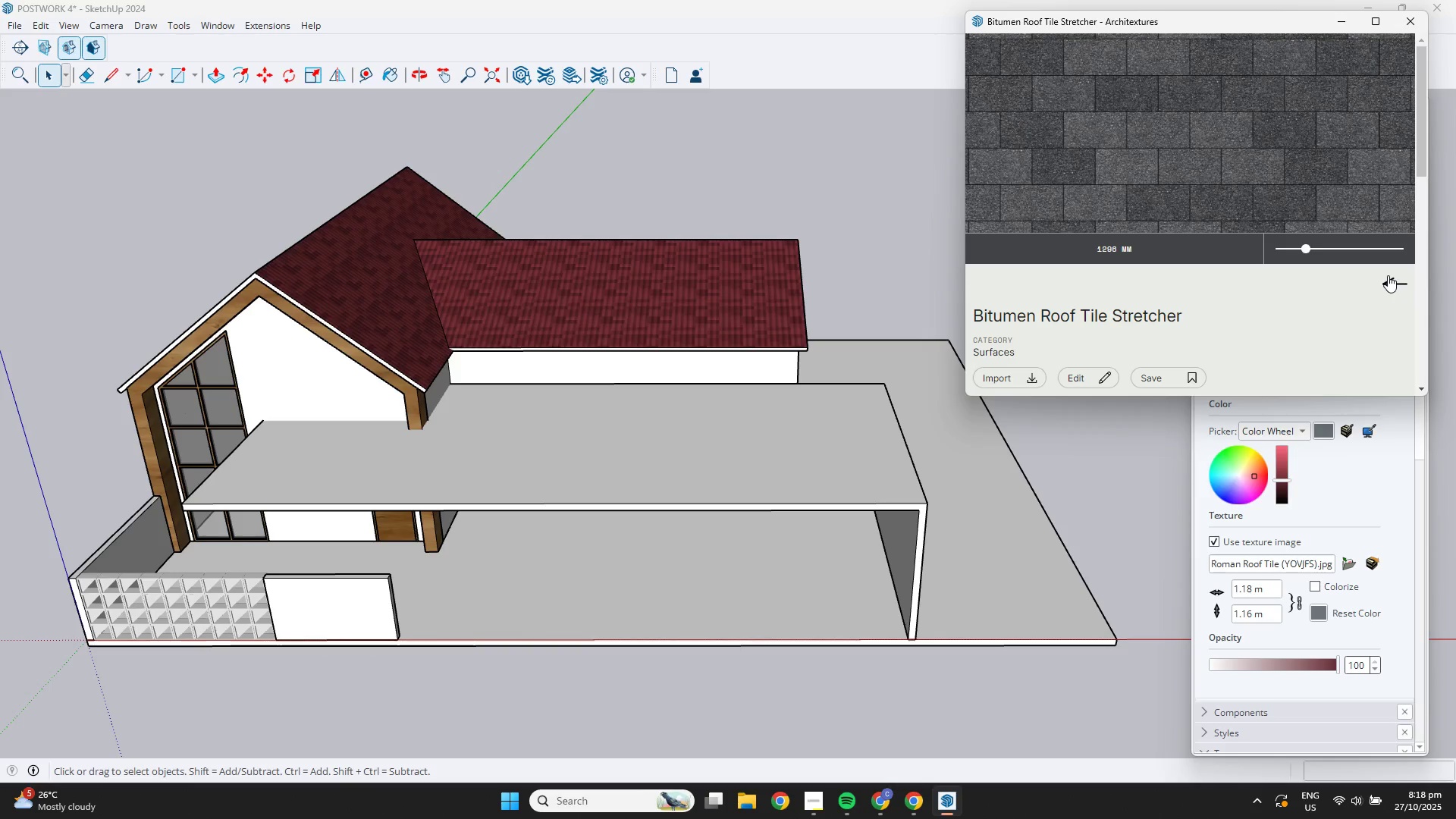 
triple_click([1388, 275])
 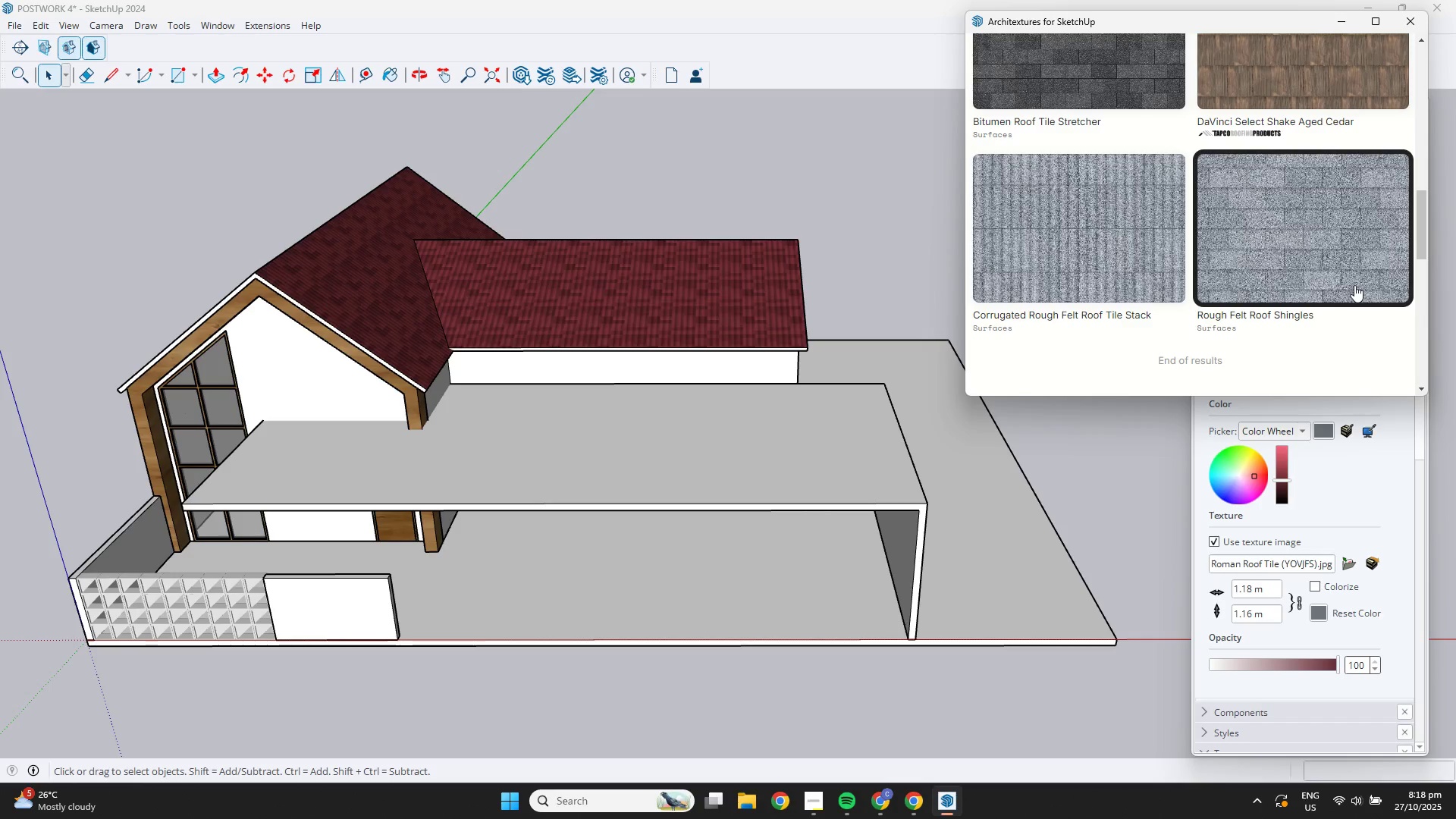 
scroll: coordinate [1288, 196], scroll_direction: up, amount: 9.0
 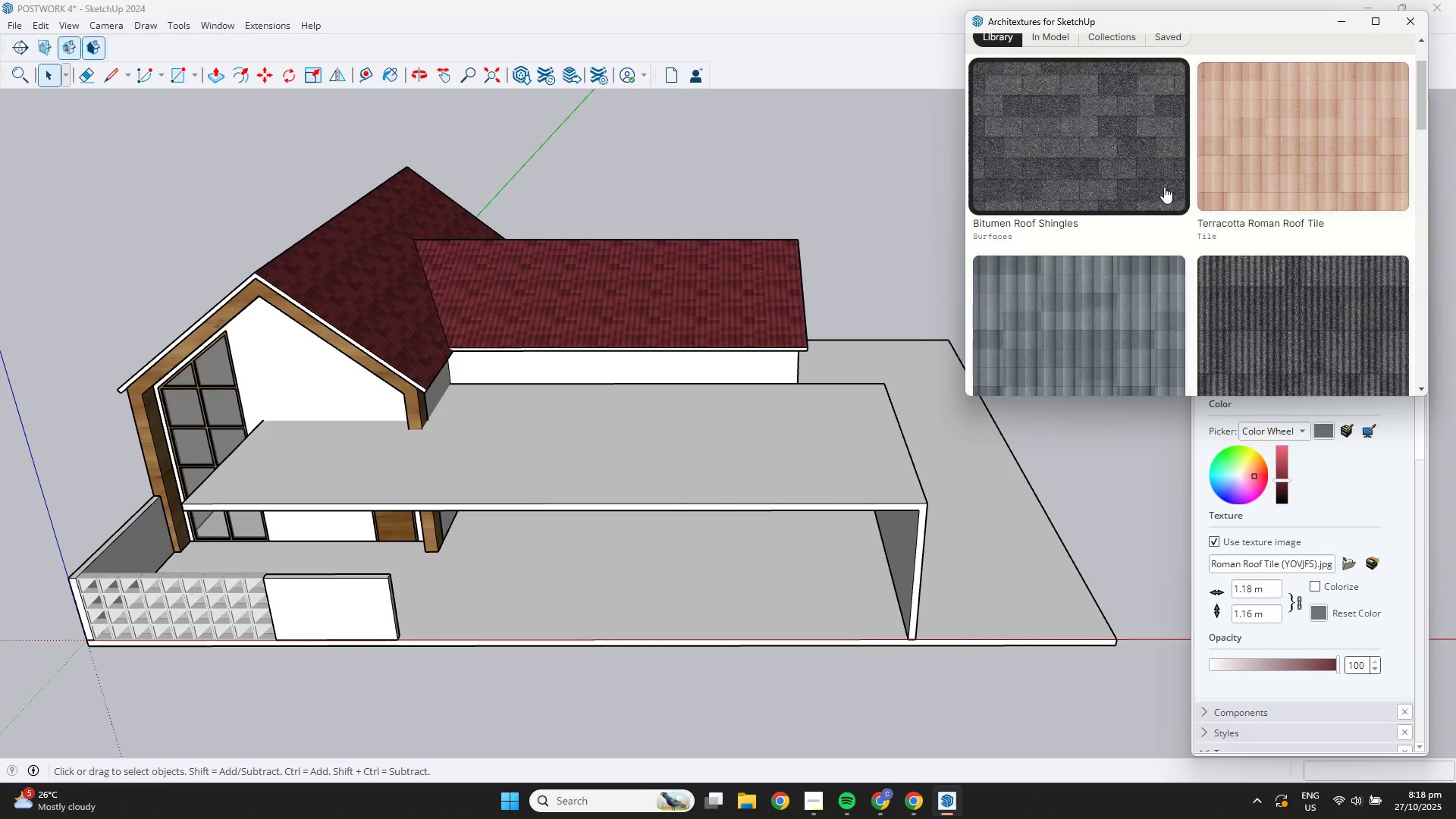 
scroll: coordinate [1166, 209], scroll_direction: down, amount: 1.0
 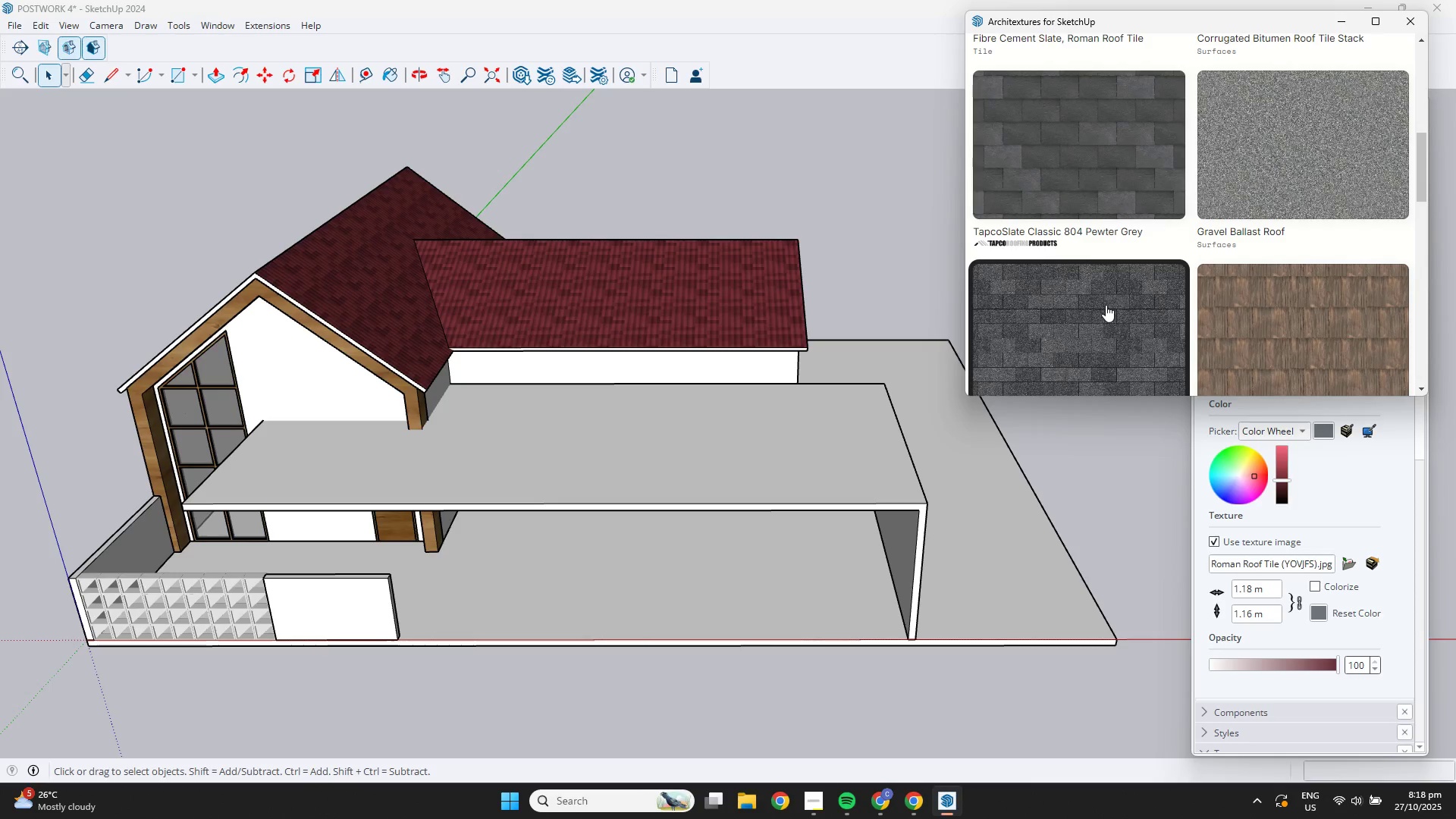 
left_click([1106, 305])
 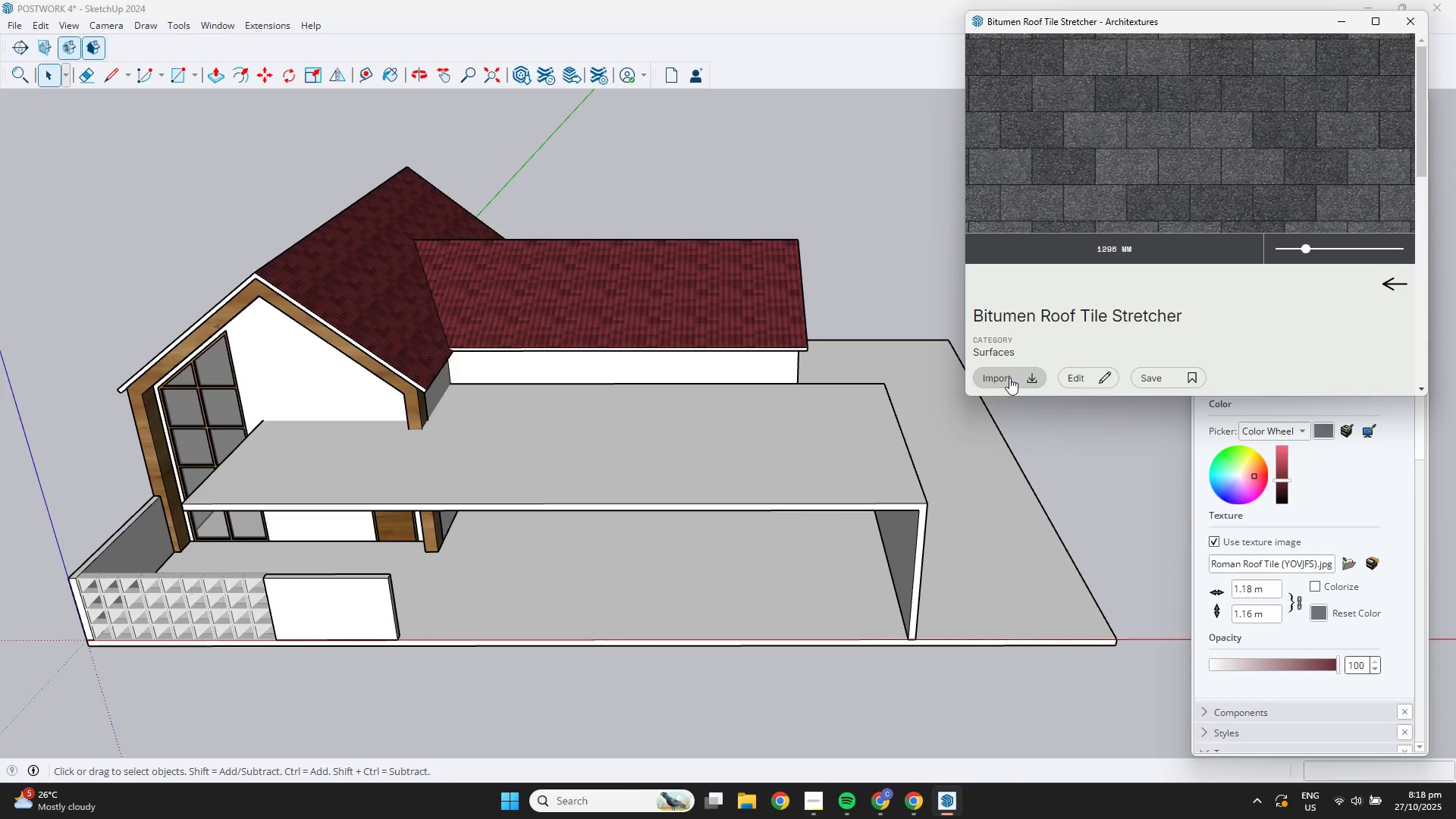 
left_click([1002, 380])
 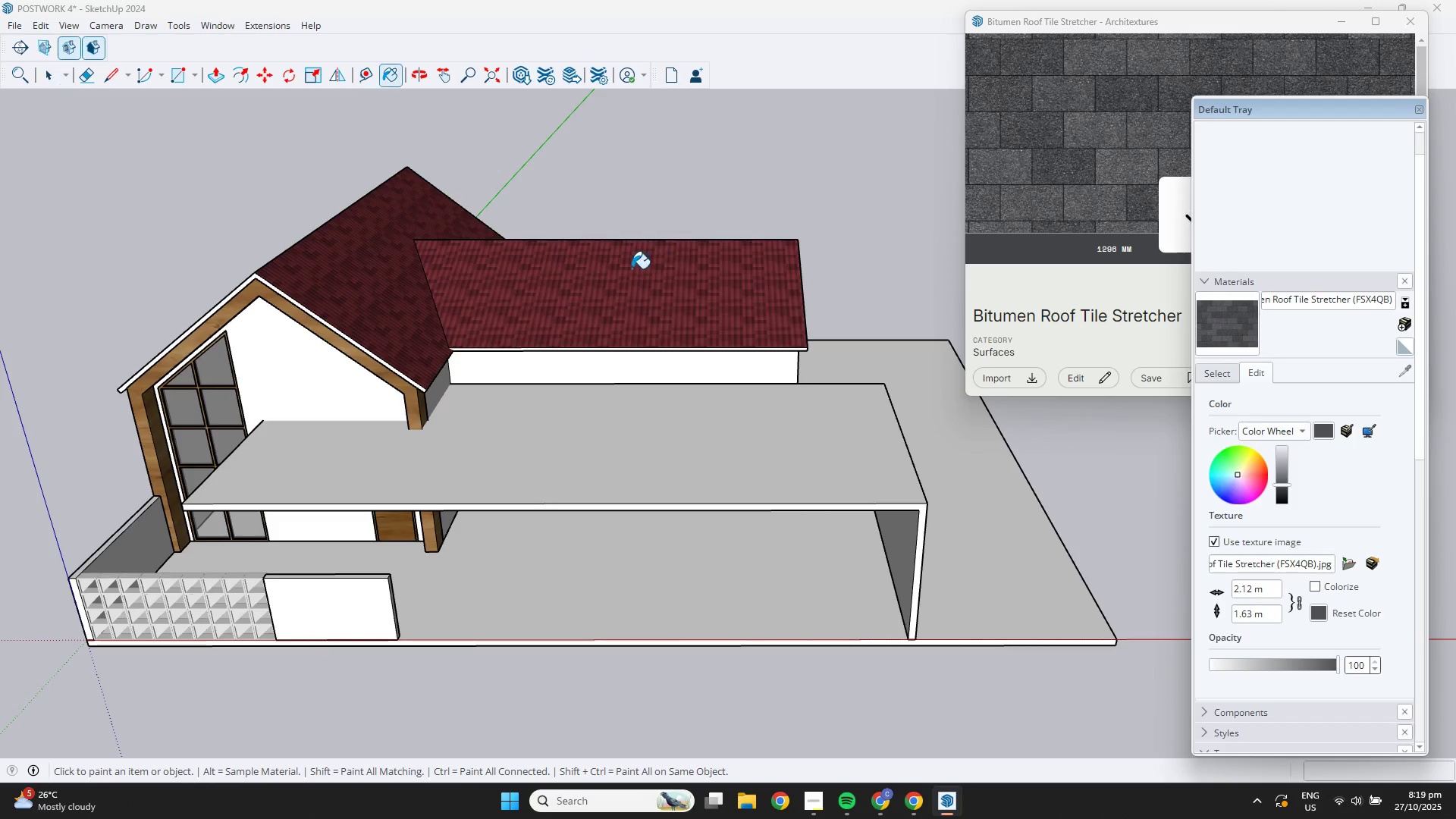 
left_click([631, 268])
 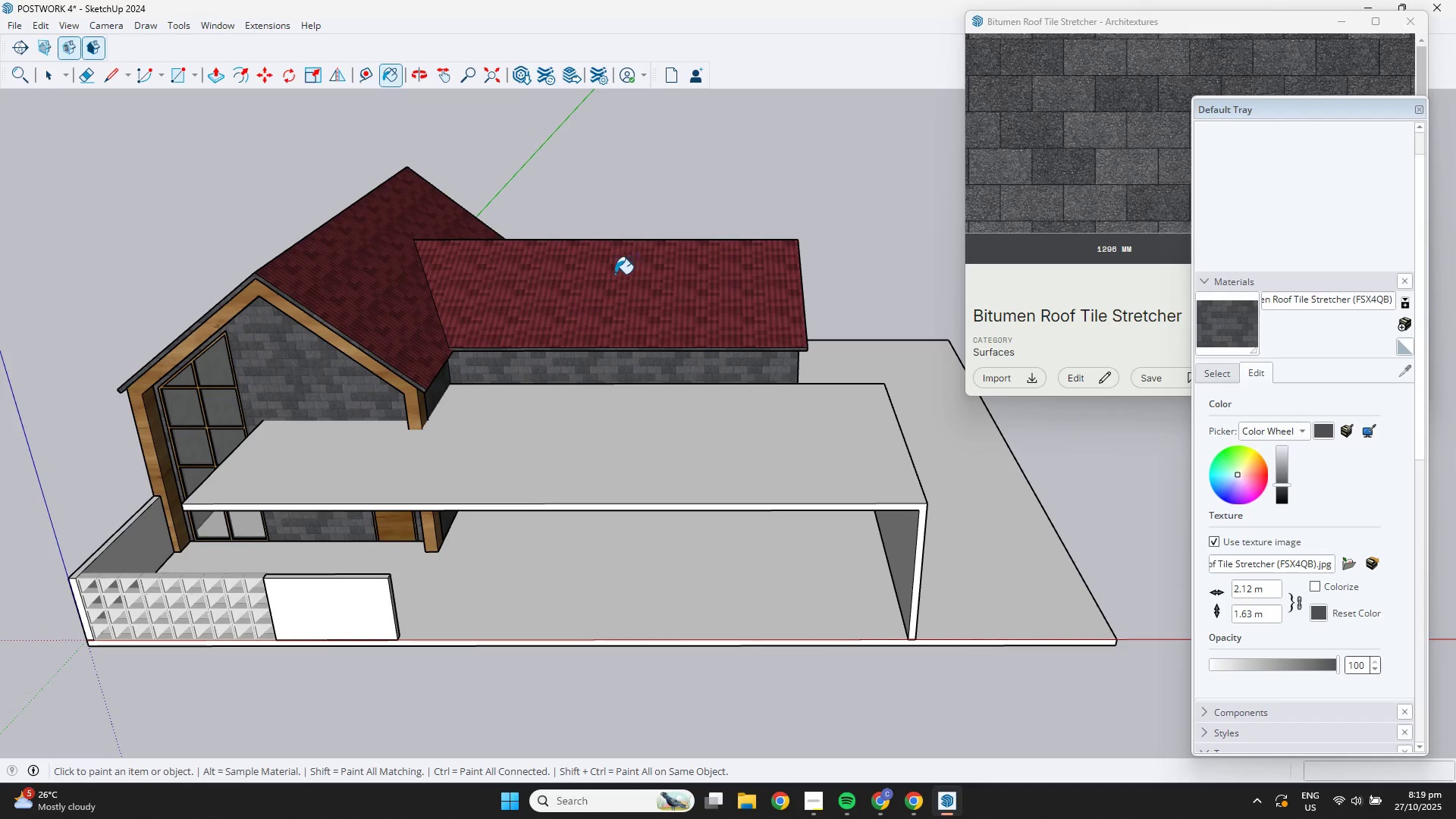 
key(Control+Z)
 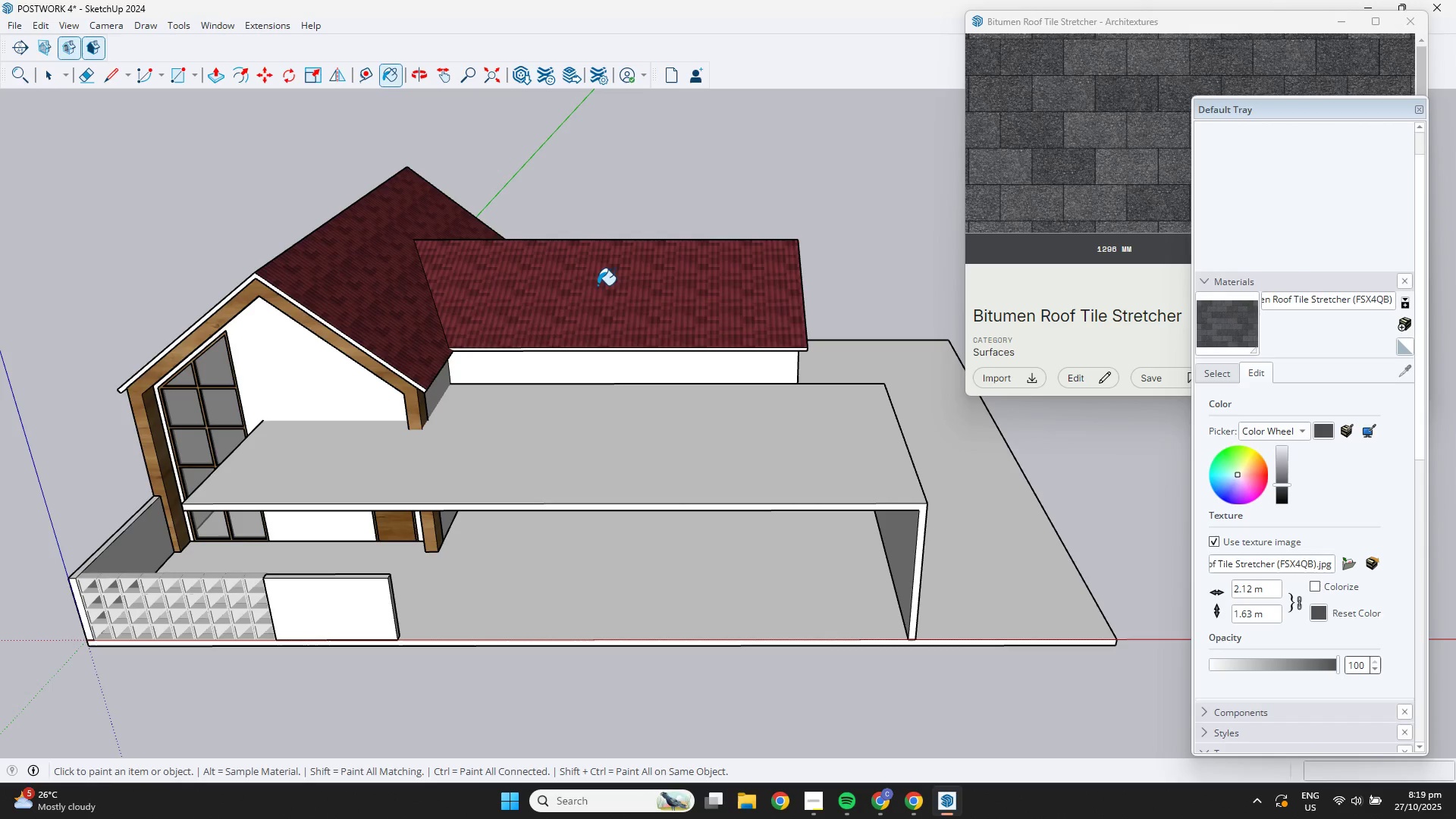 
key(Space)
 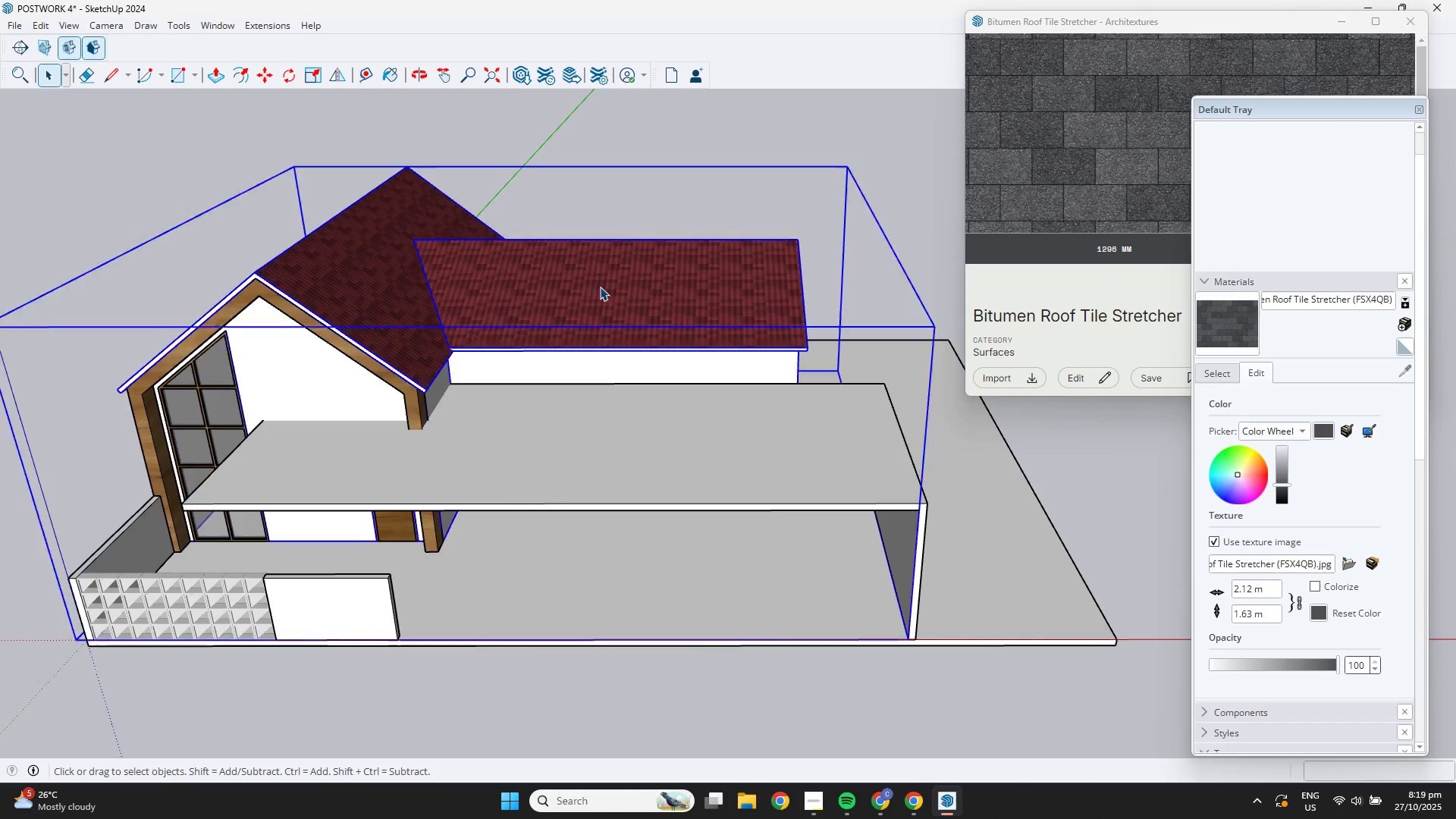 
double_click([600, 287])
 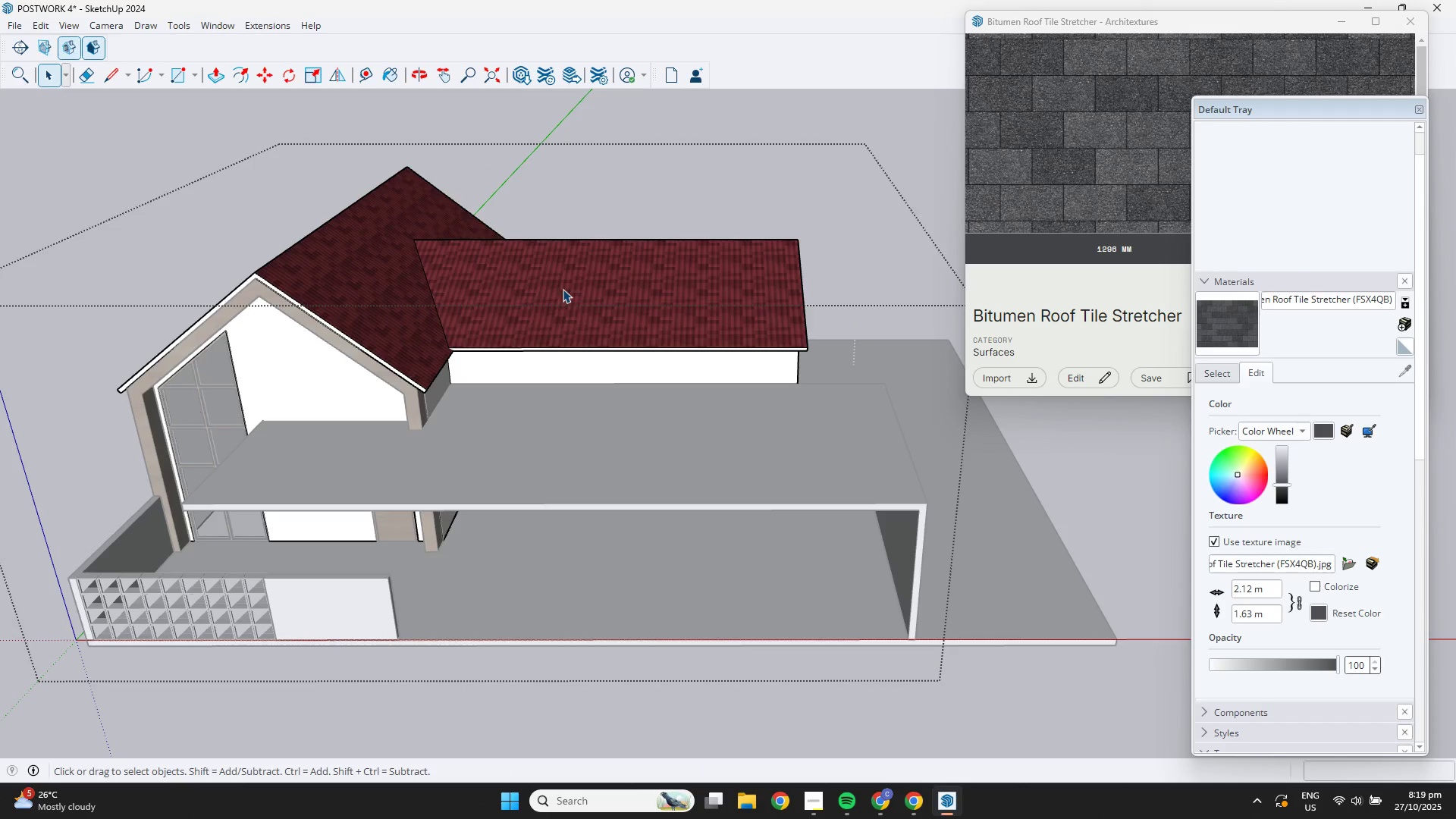 
triple_click([563, 289])
 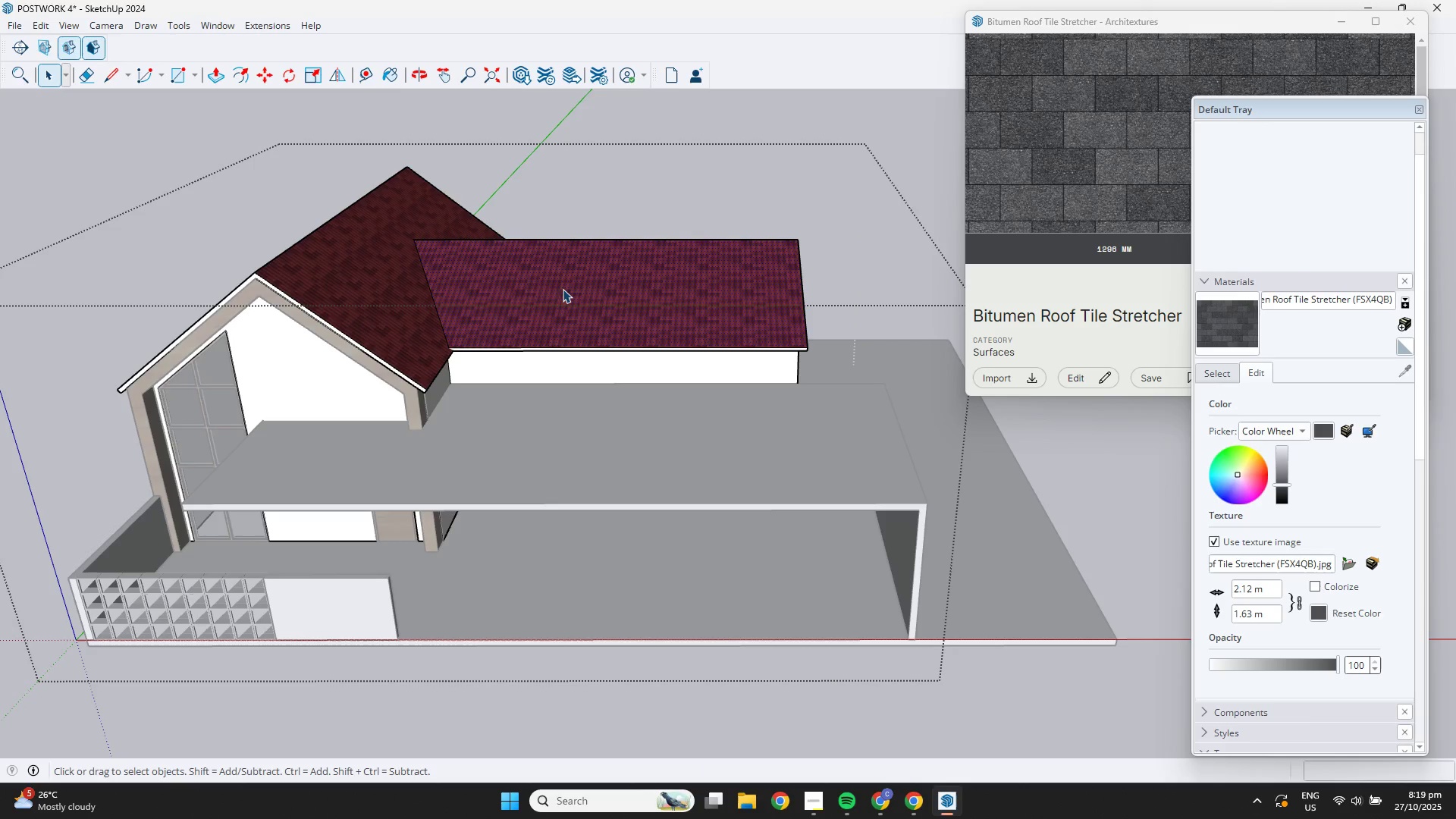 
key(B)
 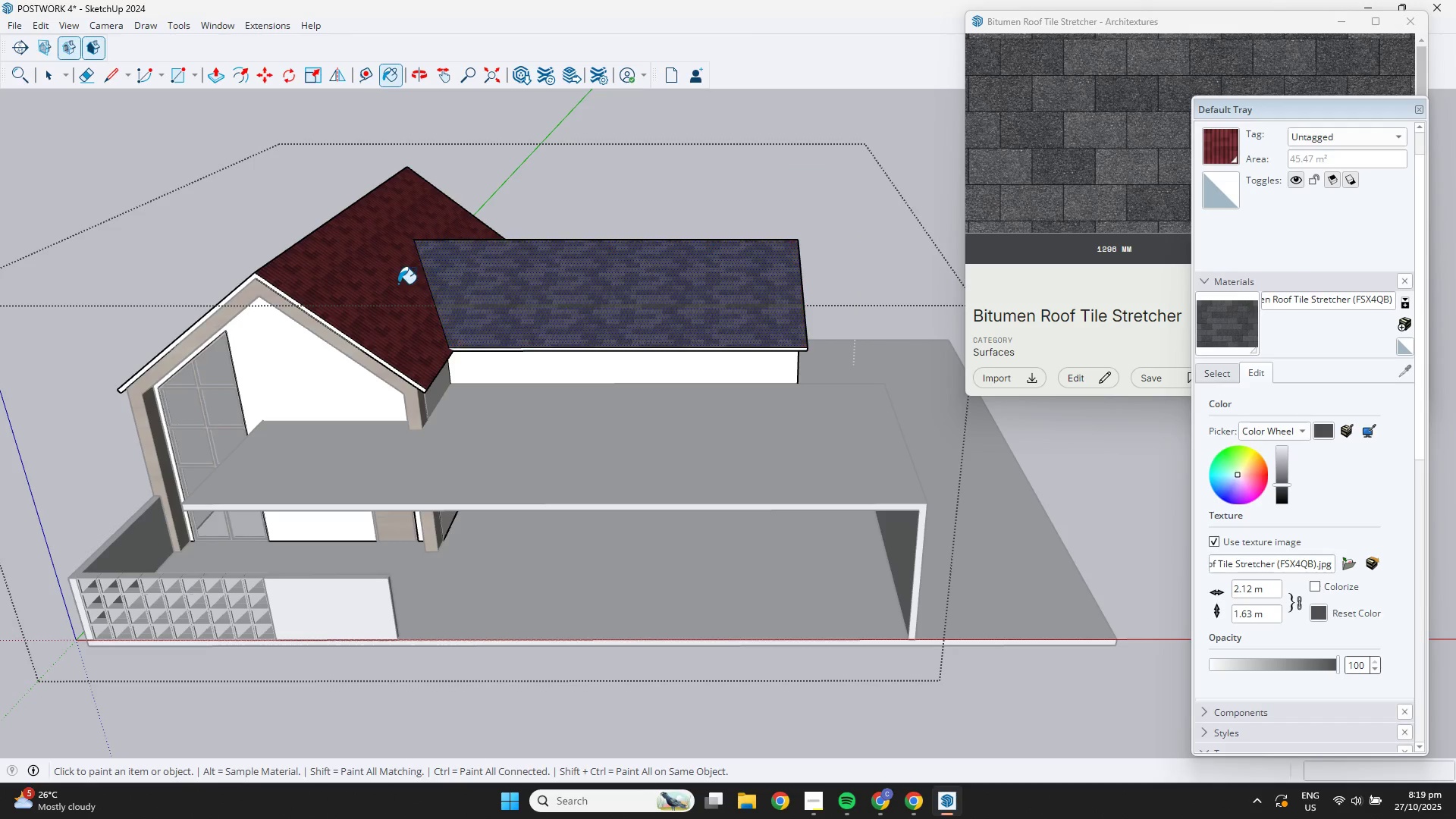 
double_click([397, 284])
 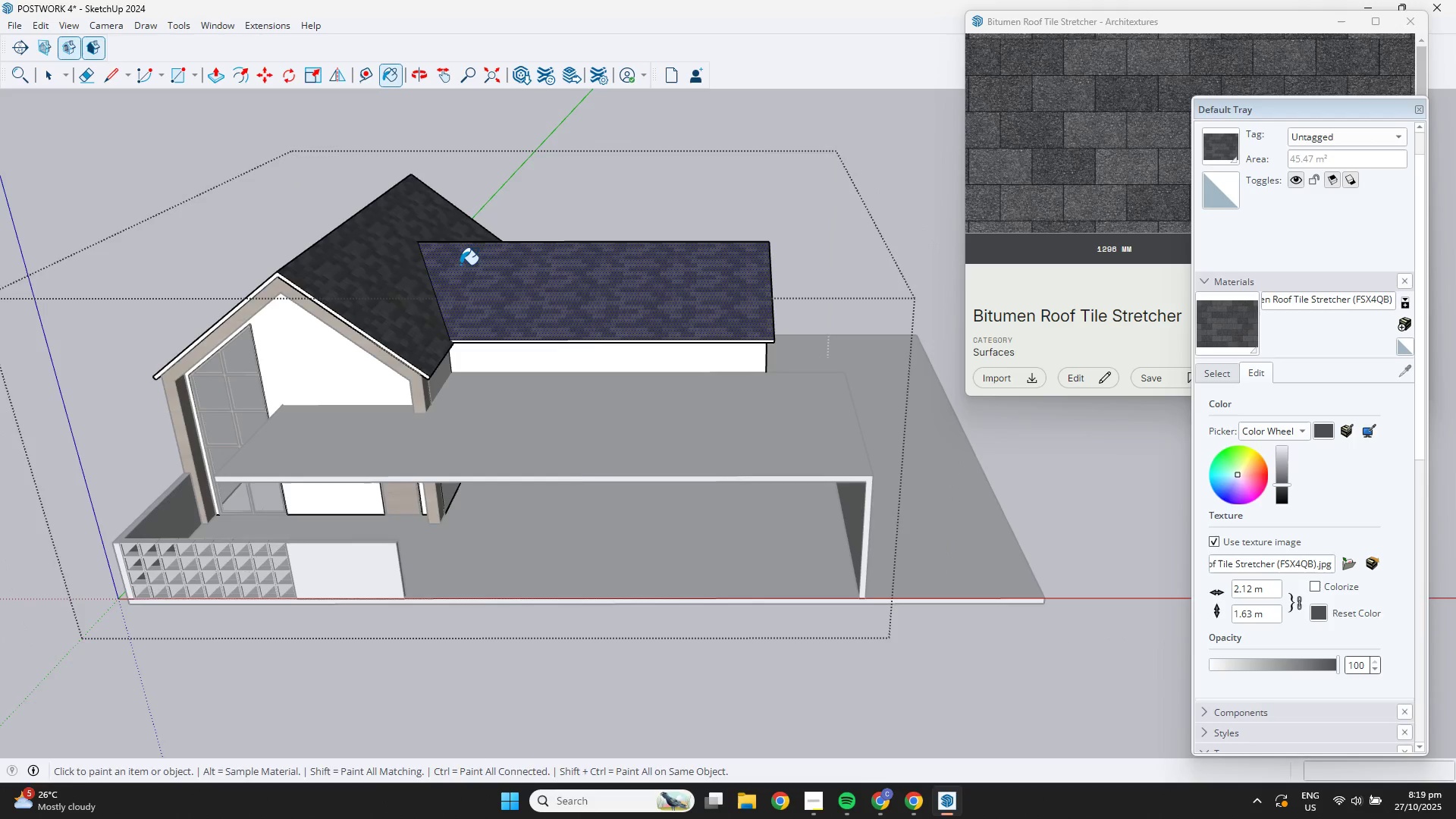 
scroll: coordinate [460, 265], scroll_direction: down, amount: 1.0
 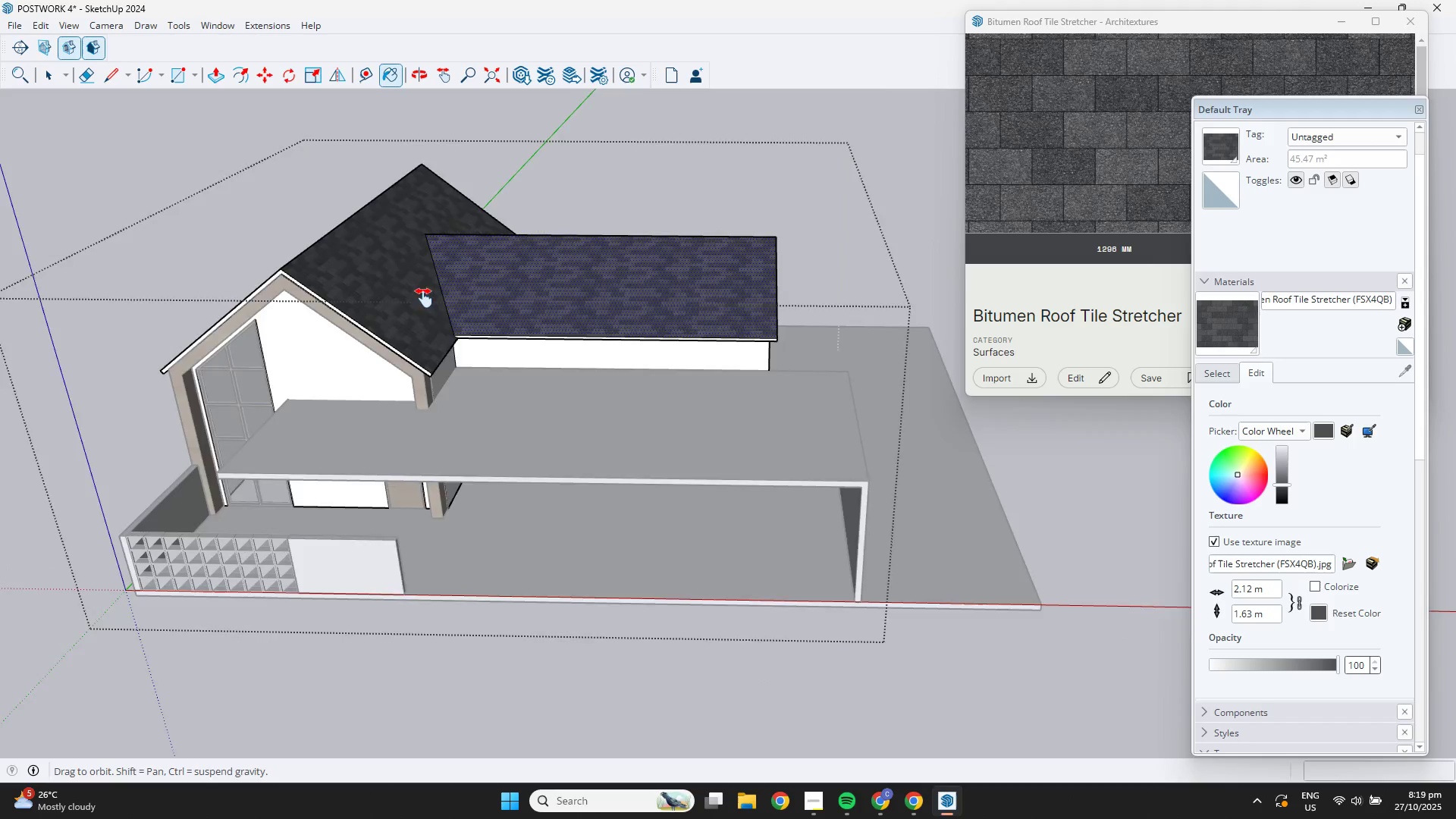 
hold_key(key=ShiftLeft, duration=0.41)
 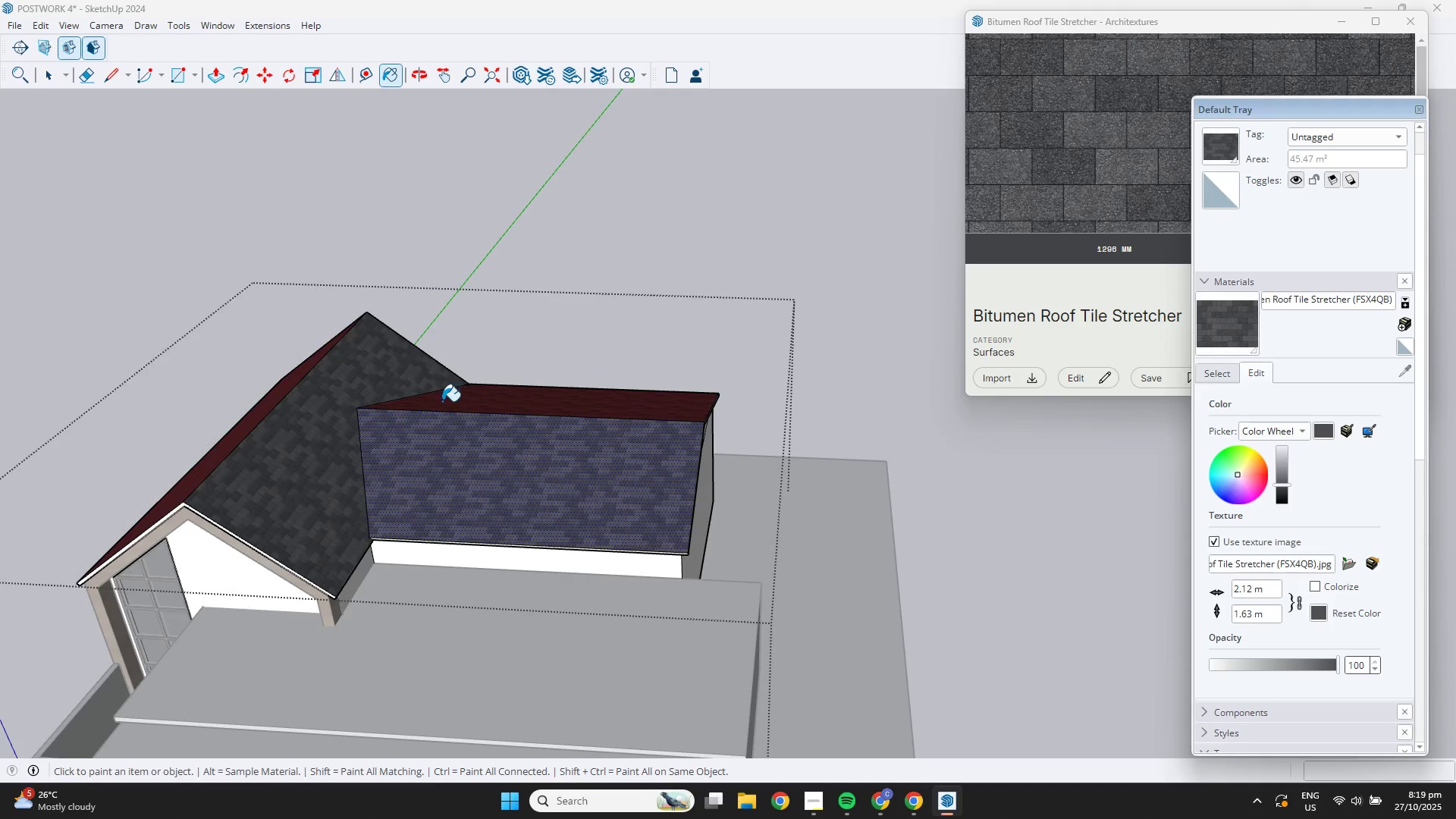 
left_click([442, 400])
 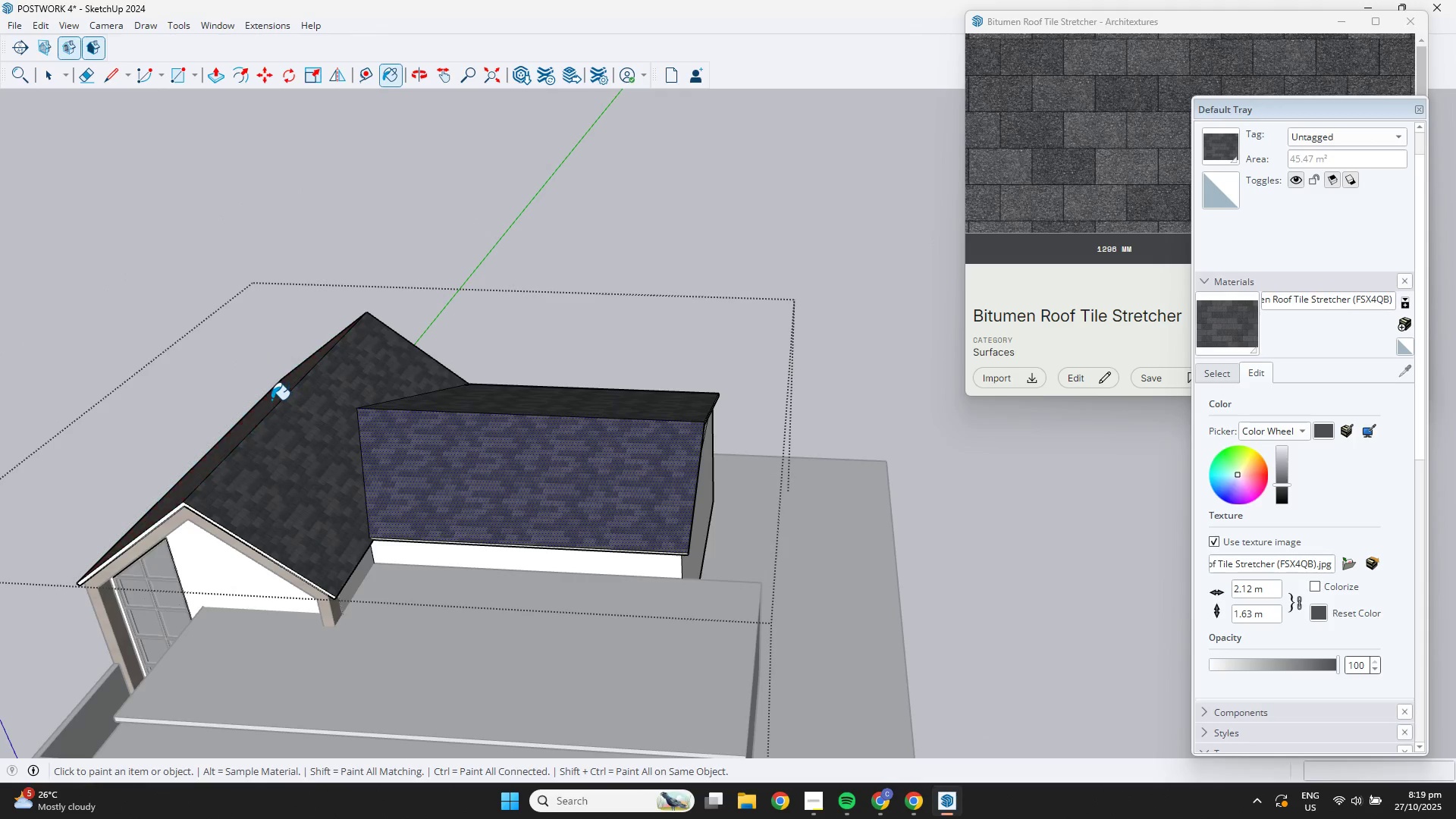 
double_click([271, 400])
 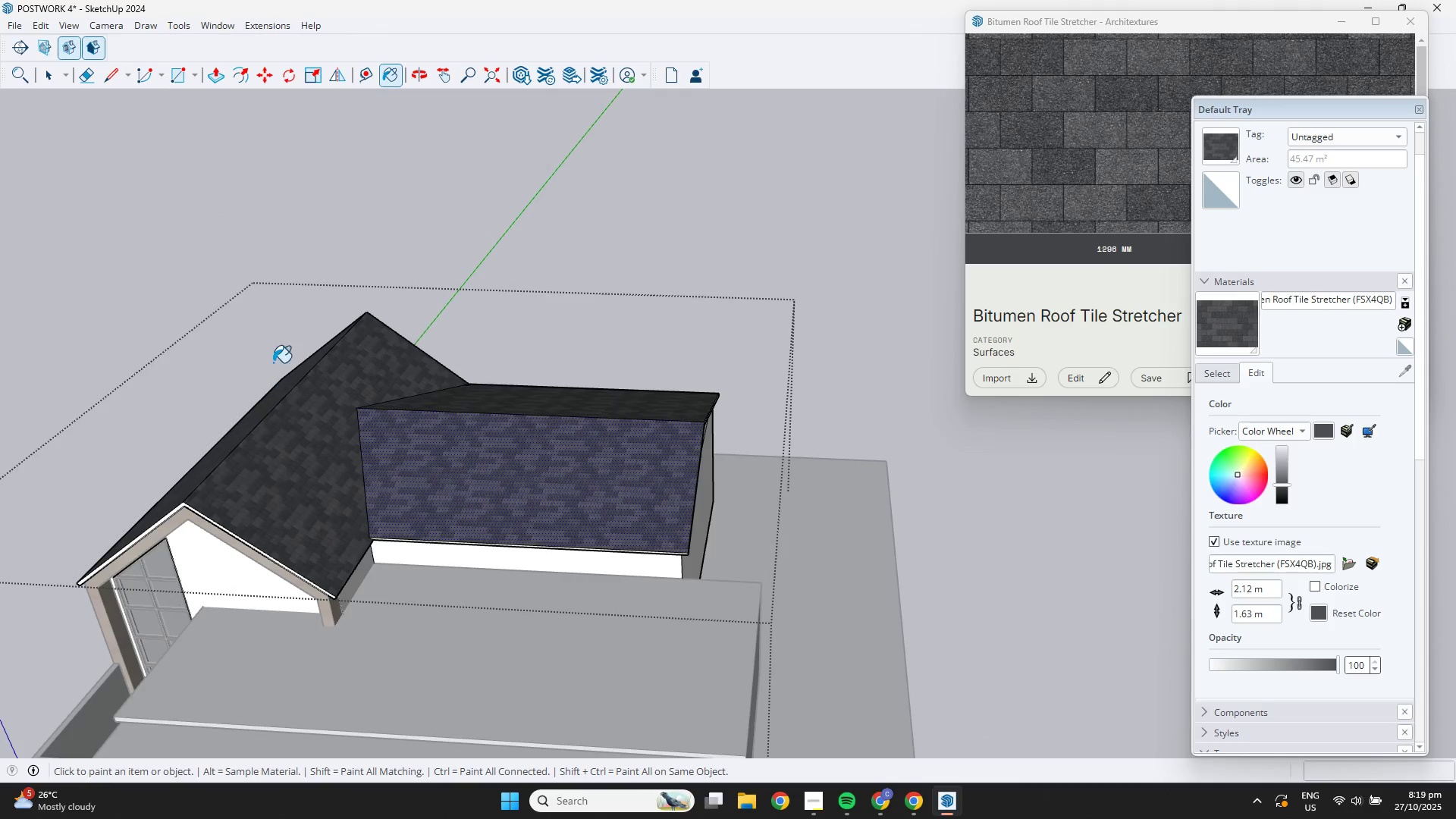 
key(Space)
 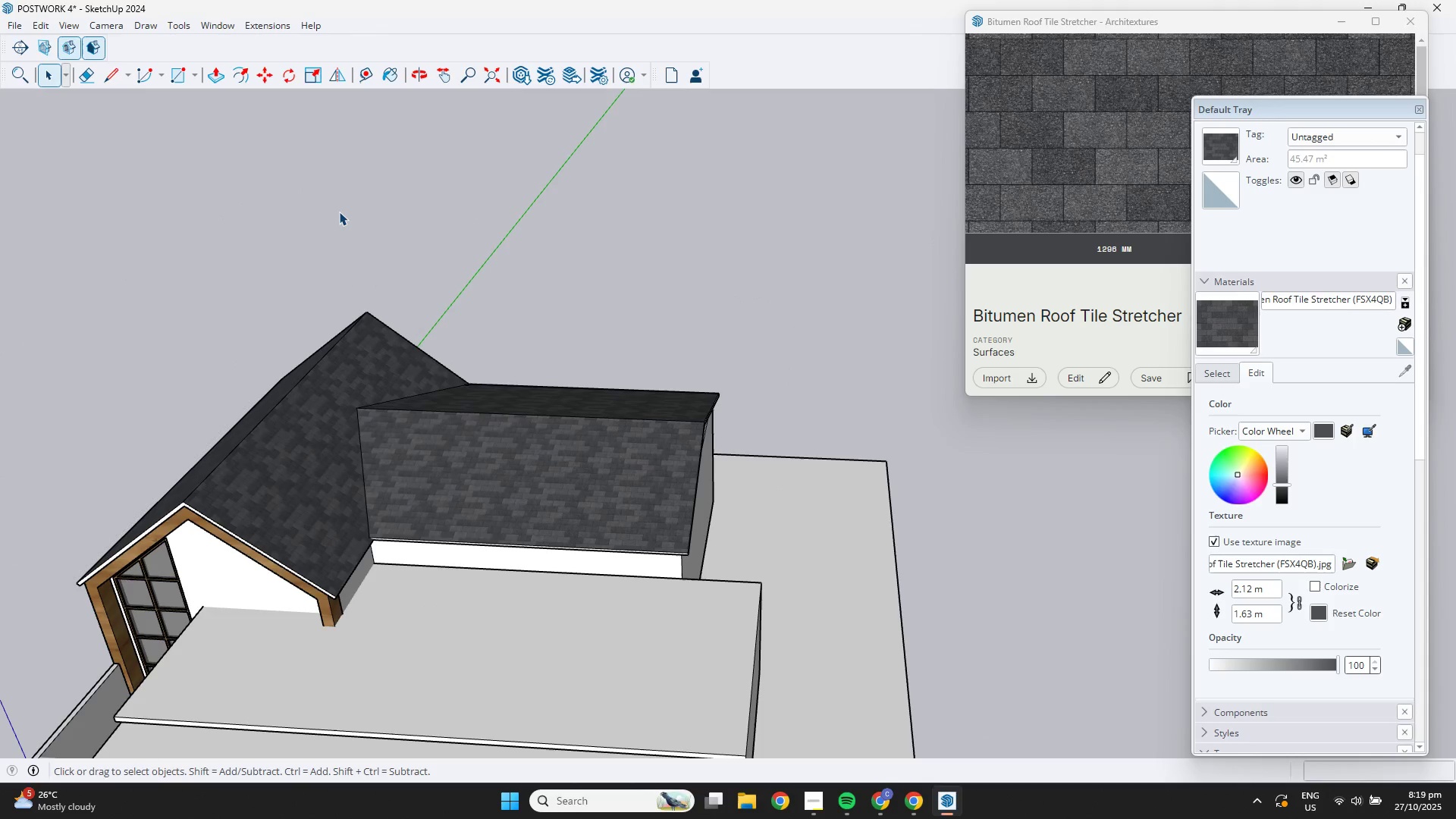 
double_click([339, 212])
 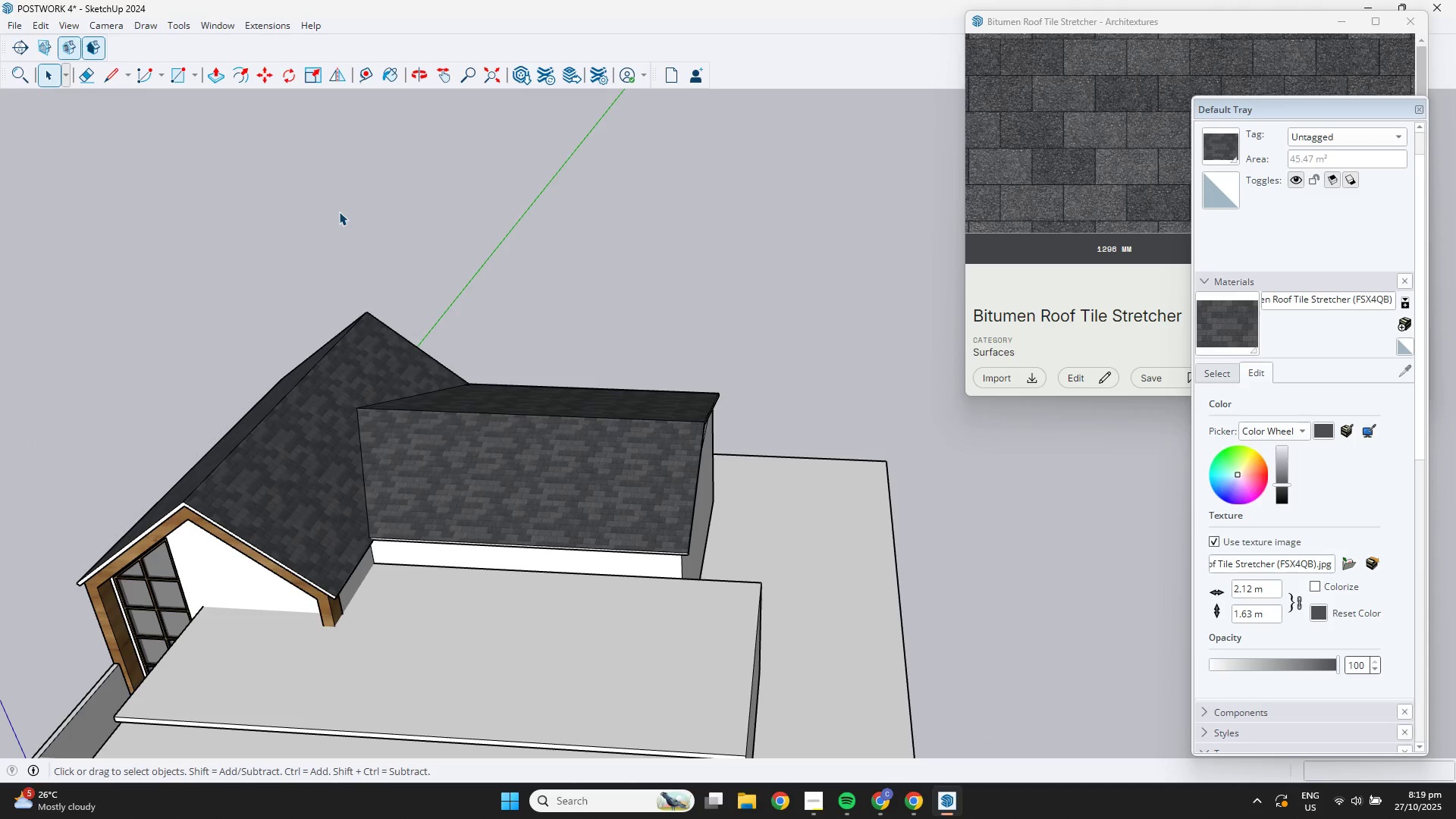 
scroll: coordinate [392, 303], scroll_direction: down, amount: 5.0
 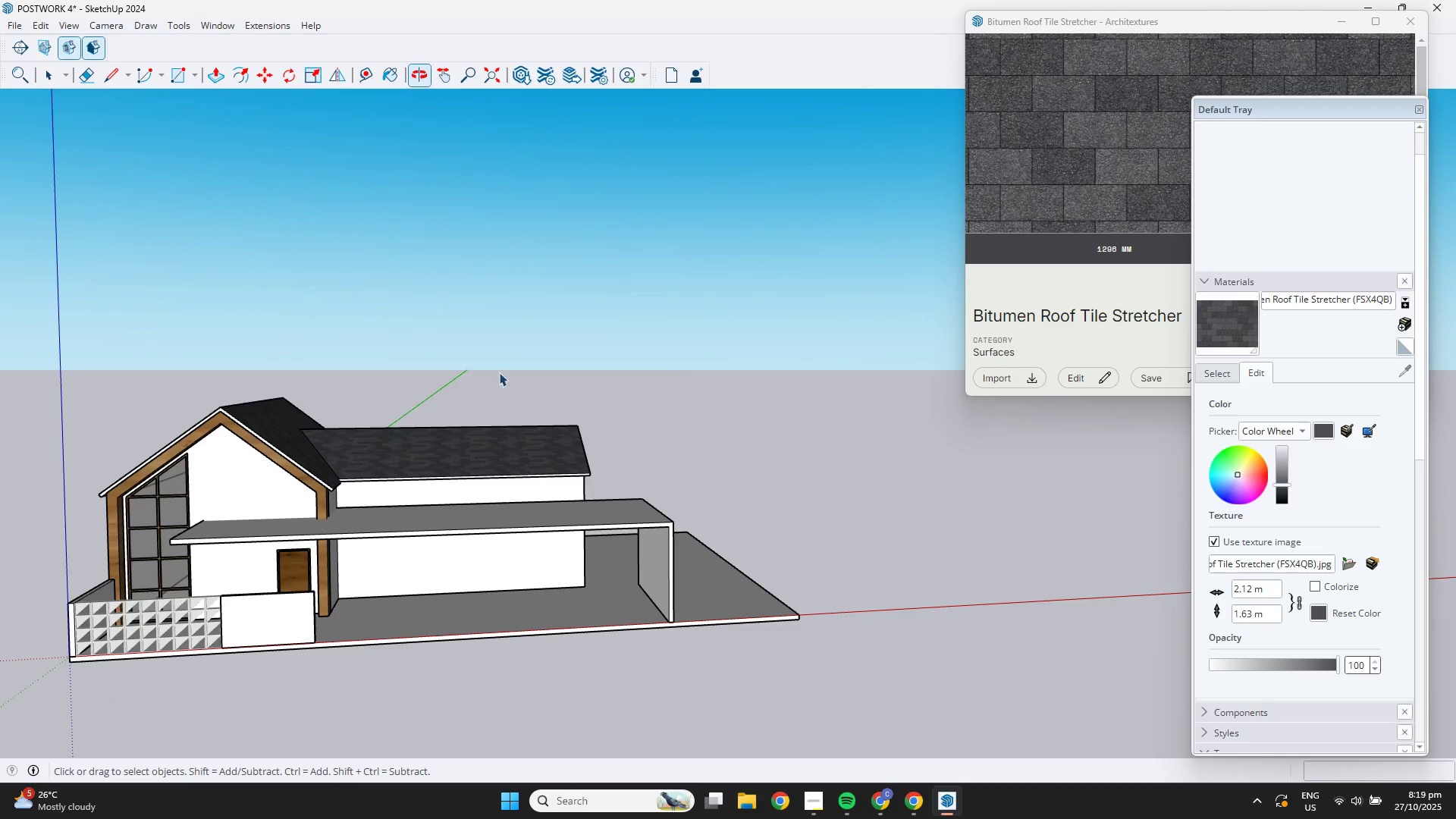 
key(Shift+ShiftLeft)
 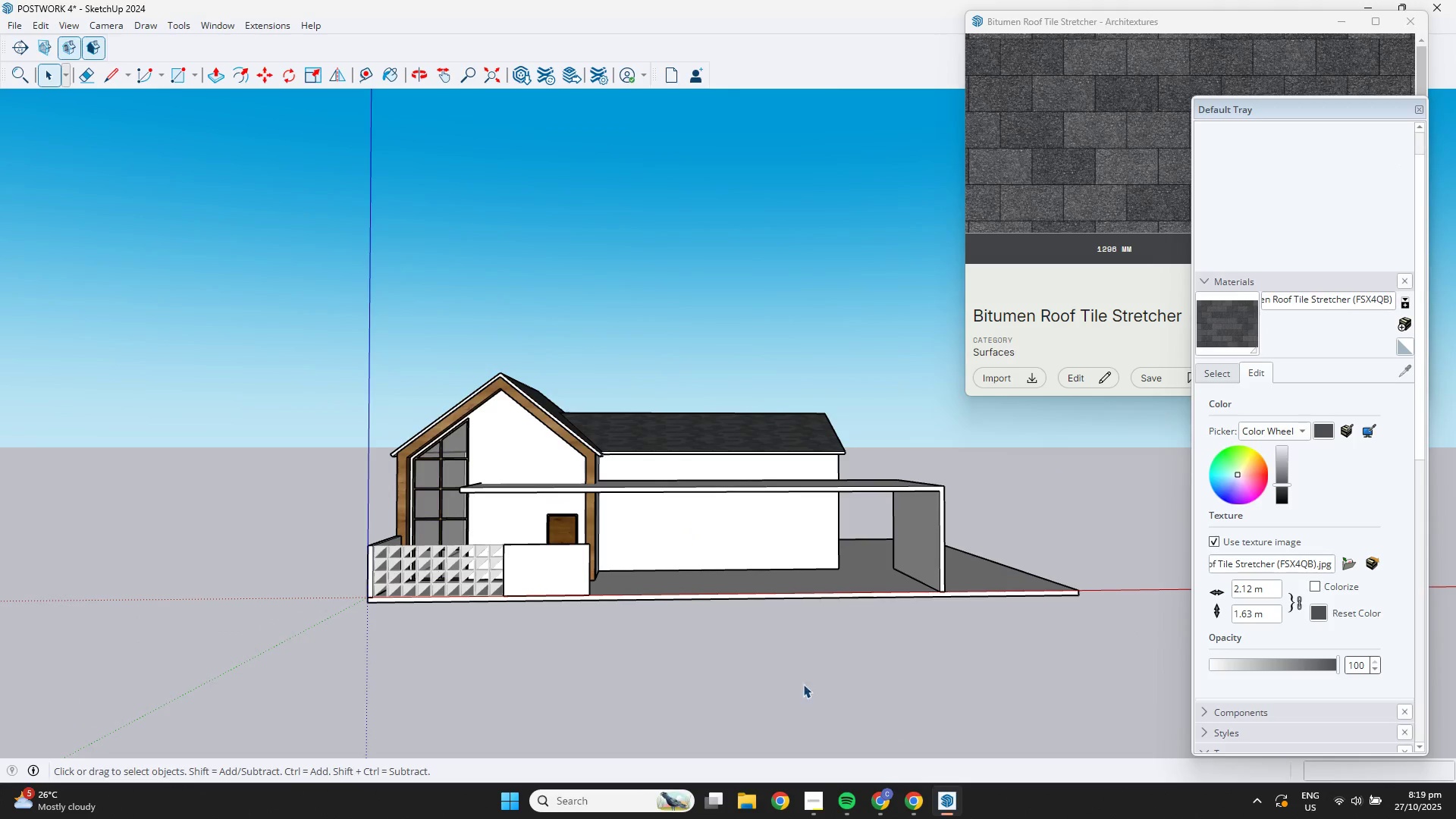 
left_click([879, 792])
 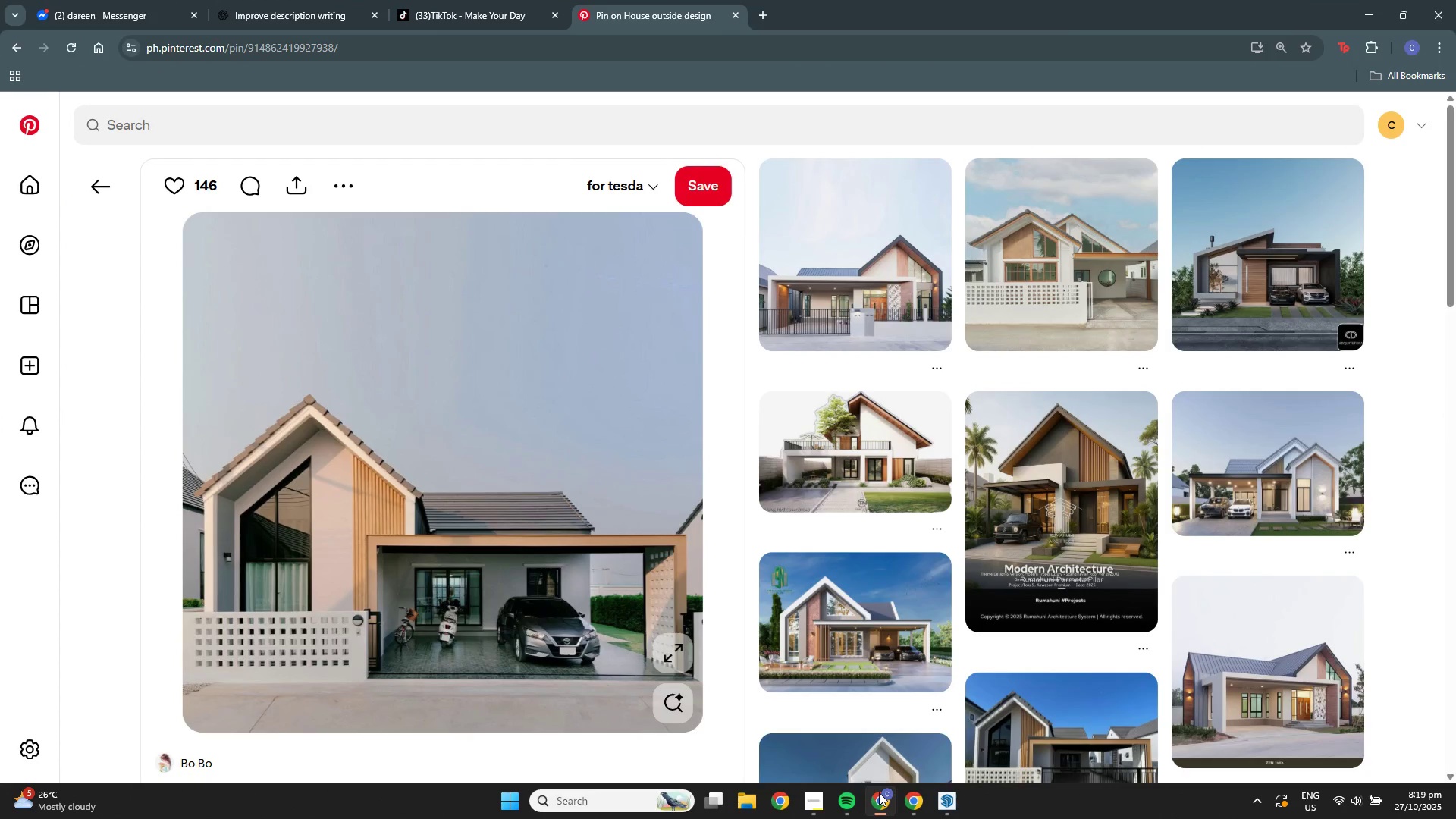 
left_click([879, 792])
 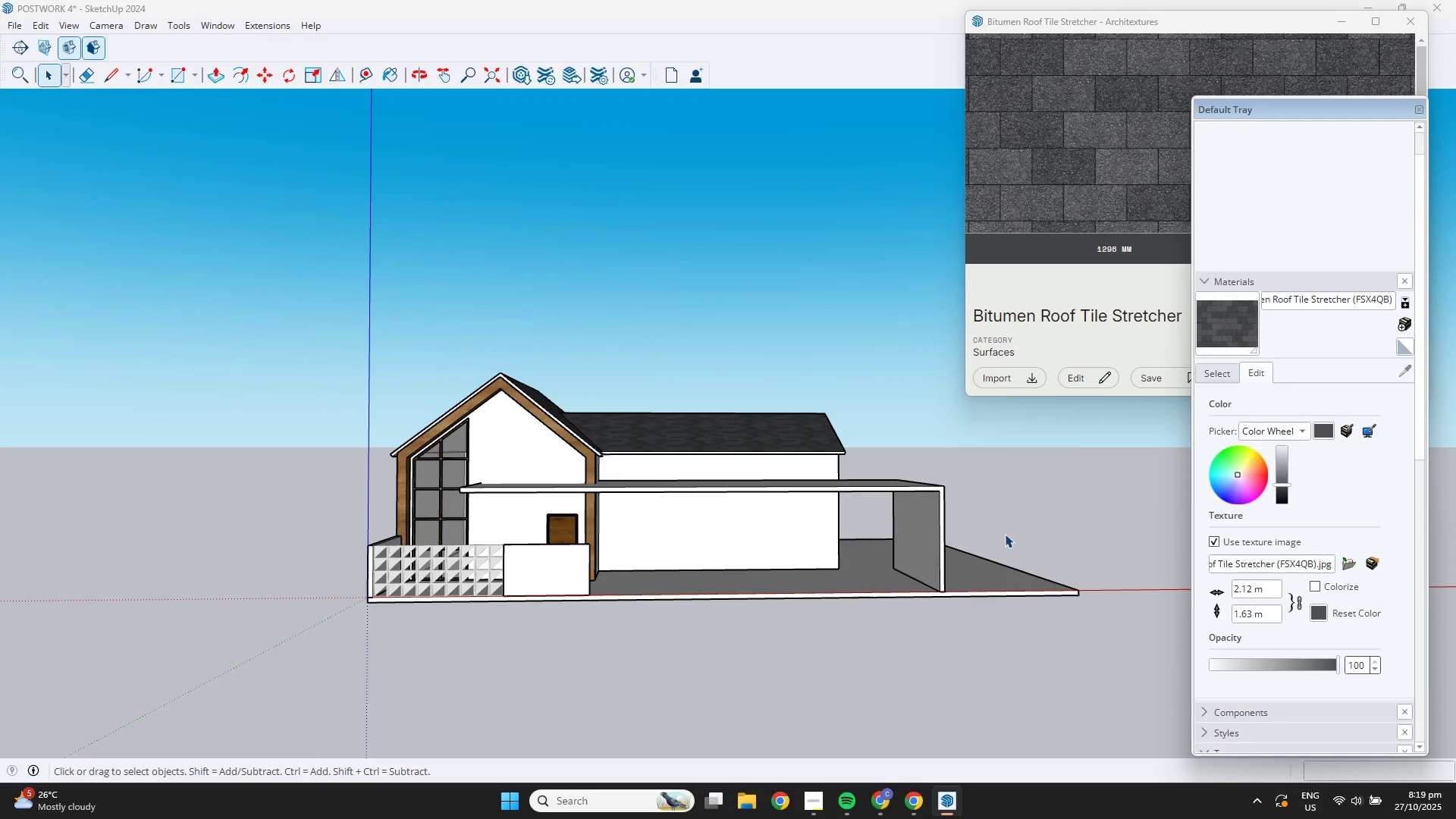 
scroll: coordinate [952, 533], scroll_direction: up, amount: 2.0
 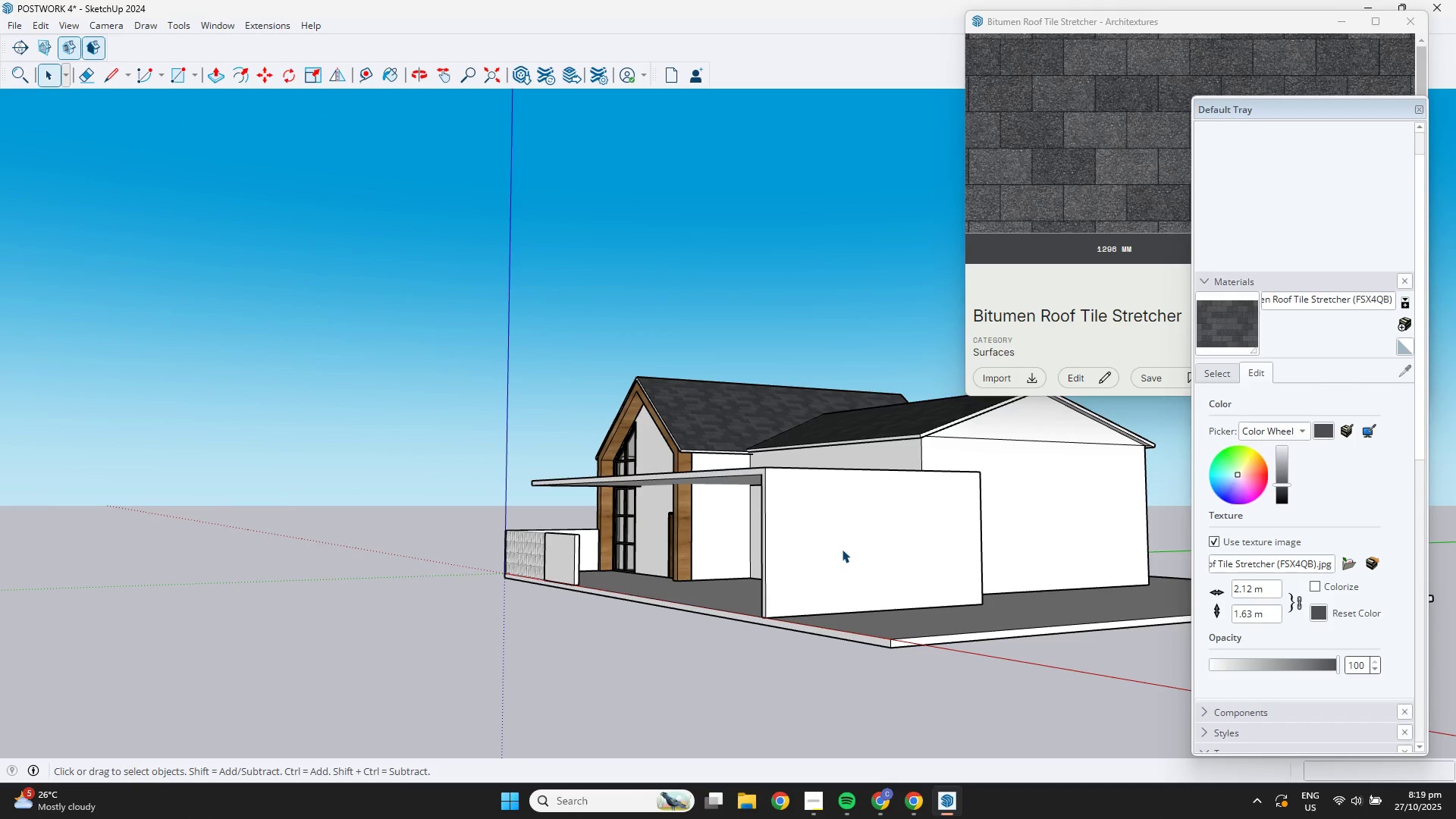 
double_click([856, 544])
 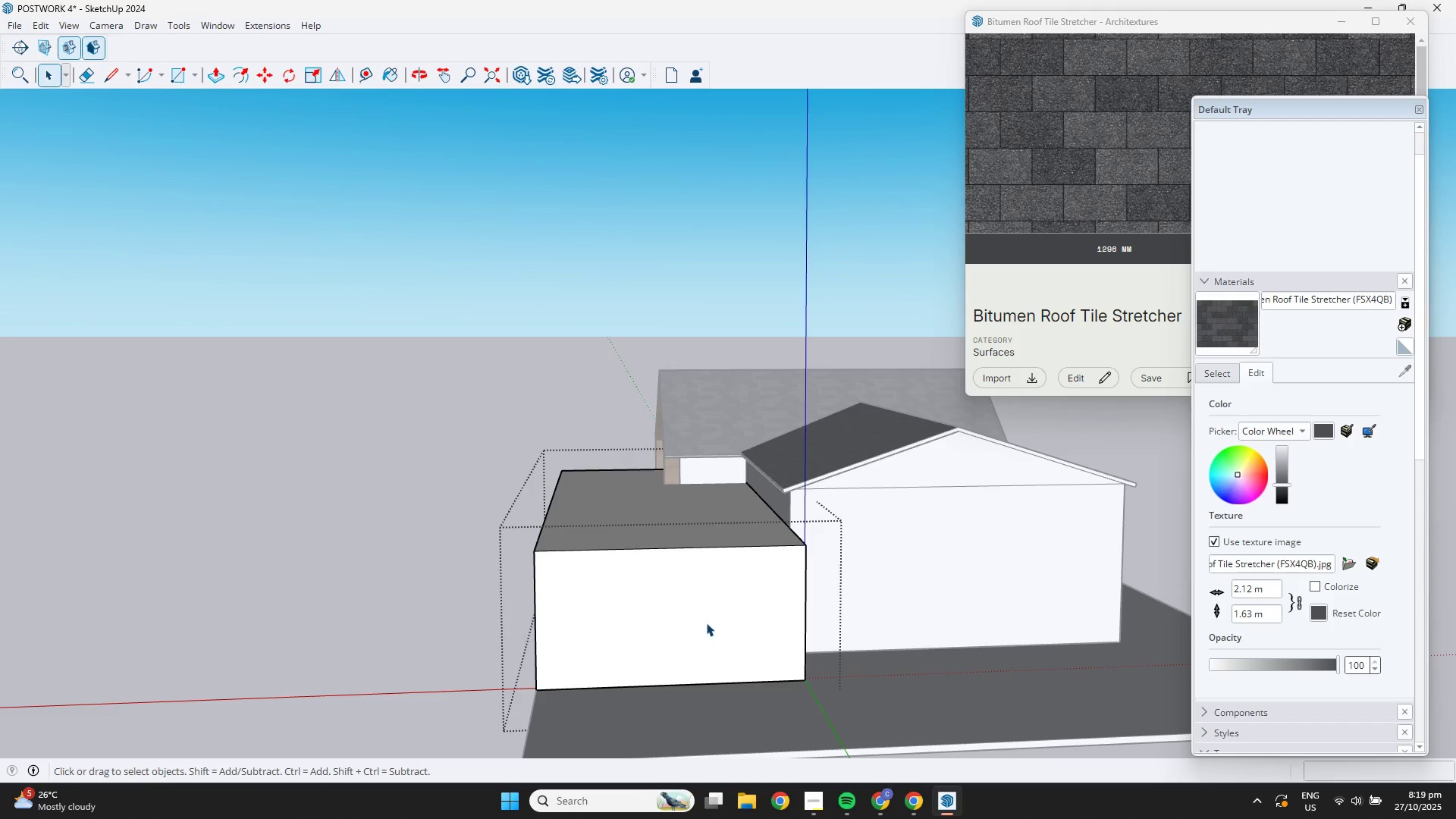 
double_click([706, 623])
 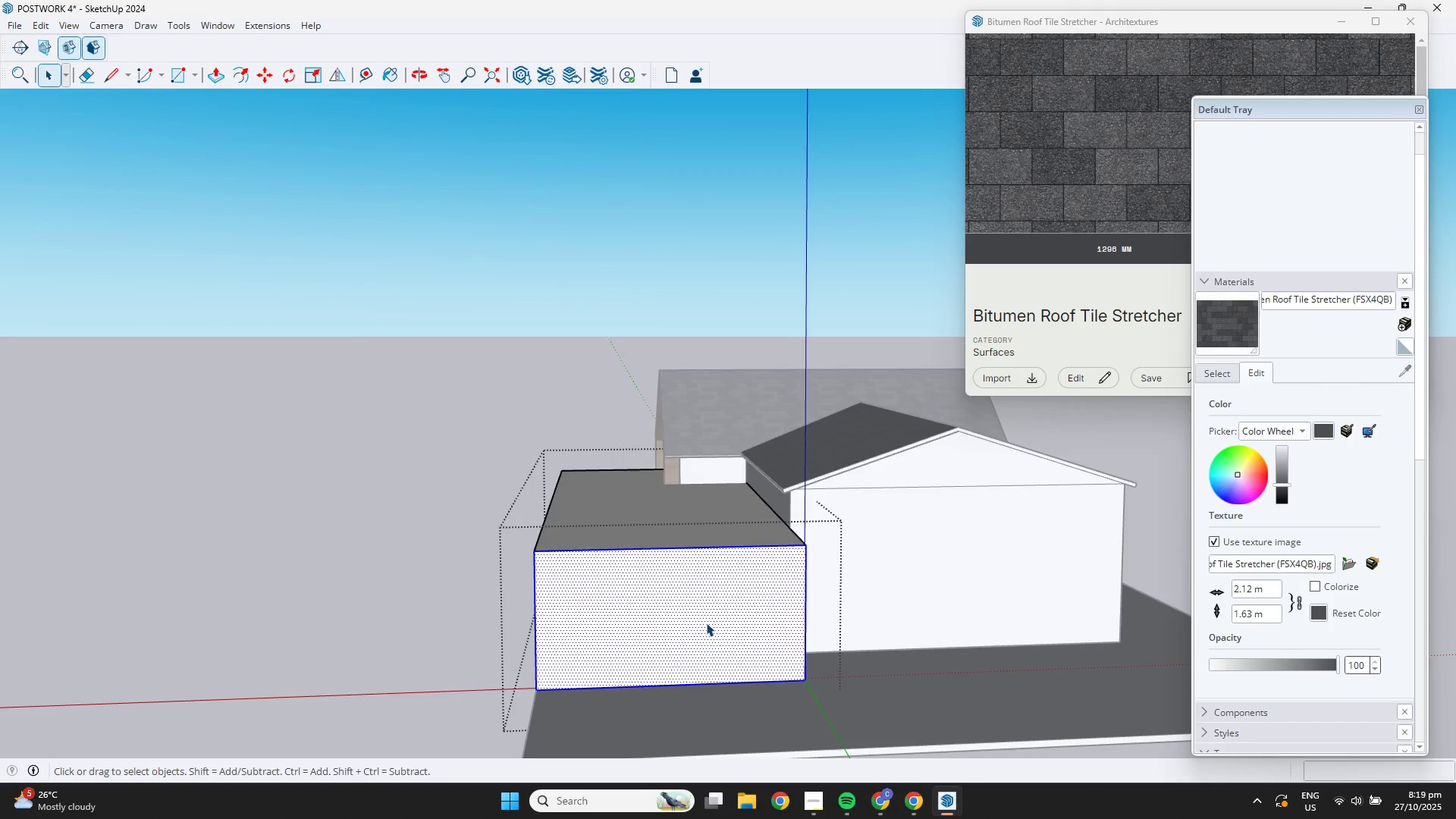 
scroll: coordinate [674, 612], scroll_direction: down, amount: 4.0
 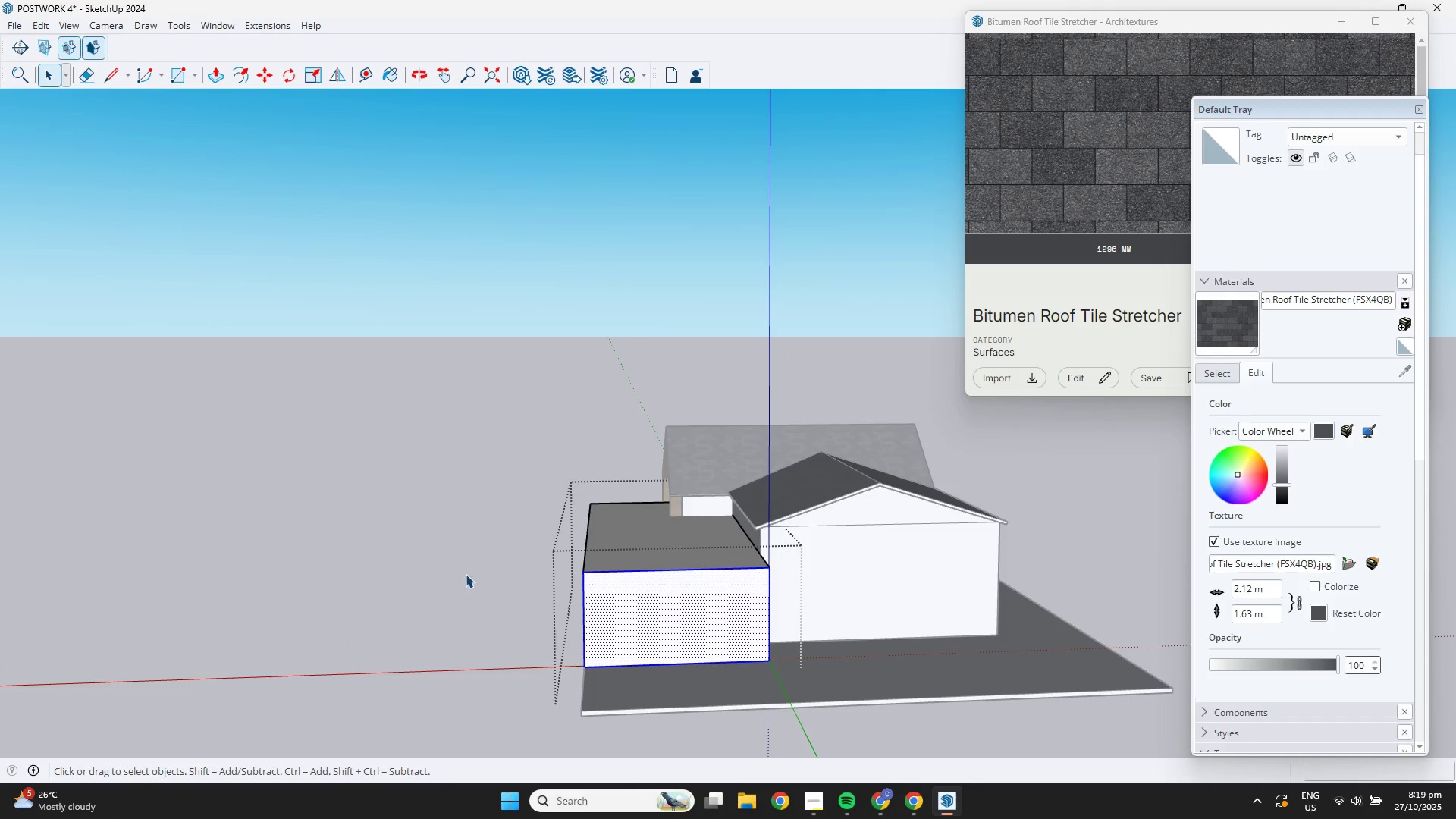 
left_click([464, 574])
 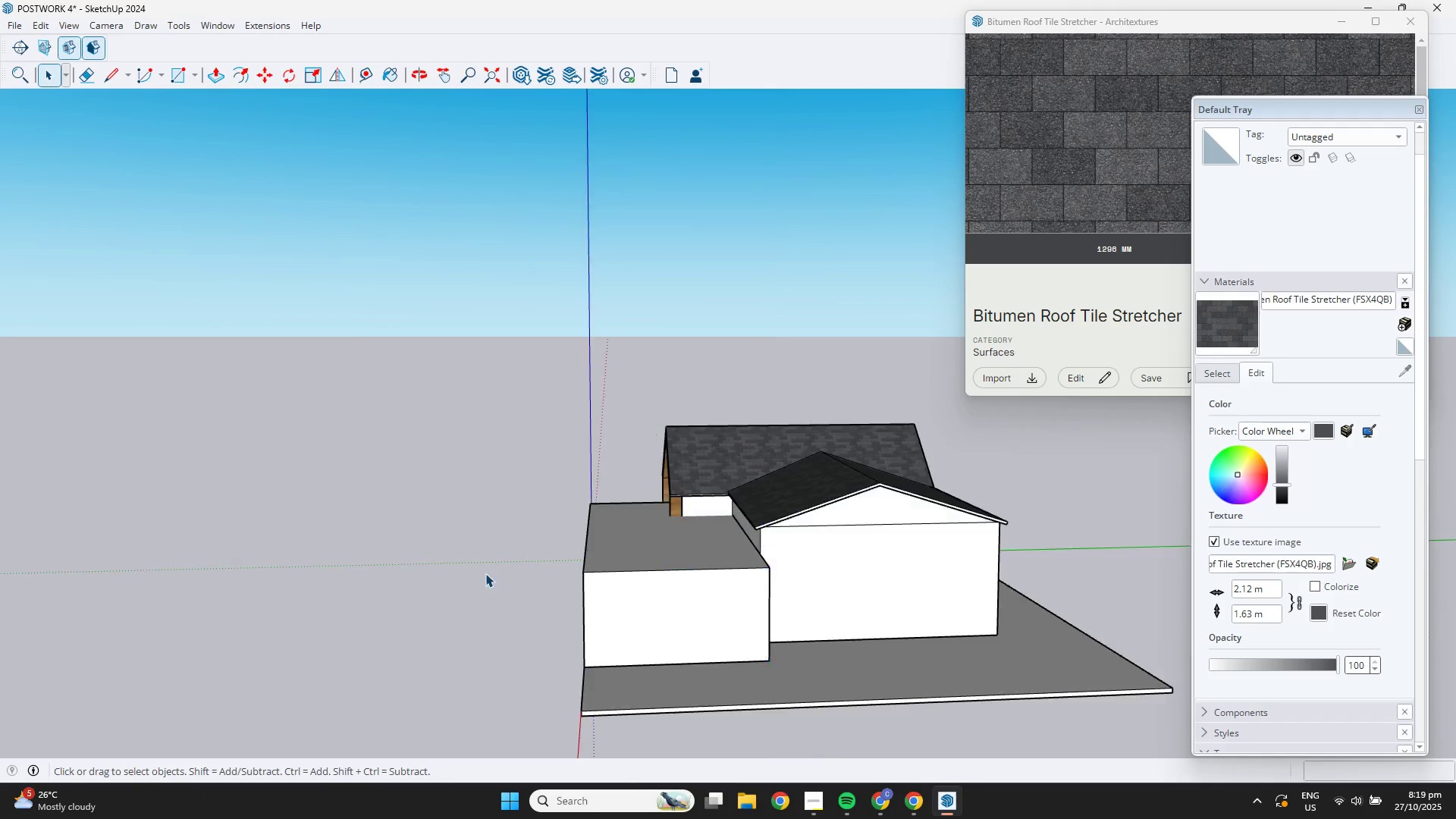 
scroll: coordinate [485, 573], scroll_direction: down, amount: 1.0
 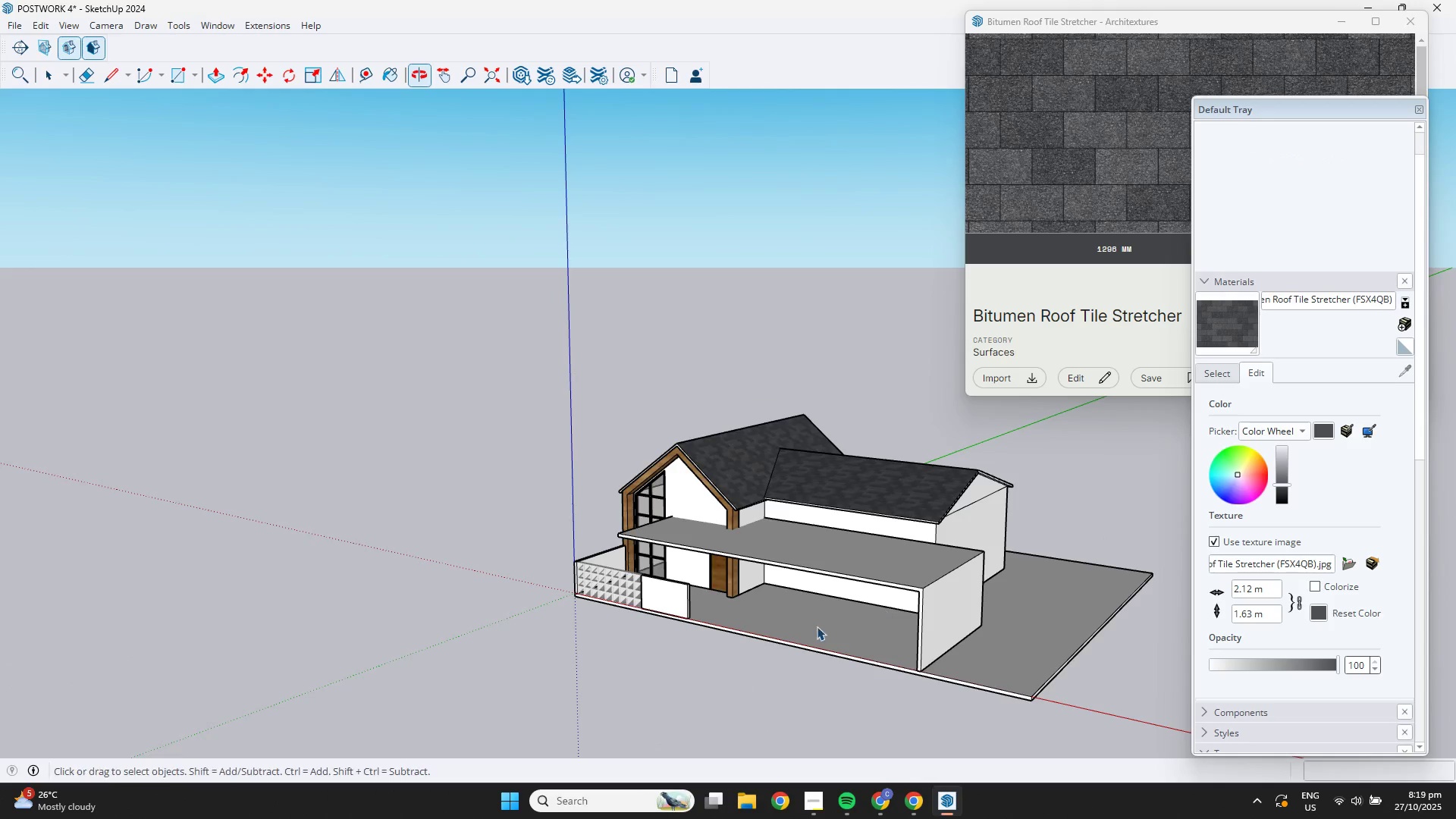 
scroll: coordinate [631, 539], scroll_direction: up, amount: 16.0
 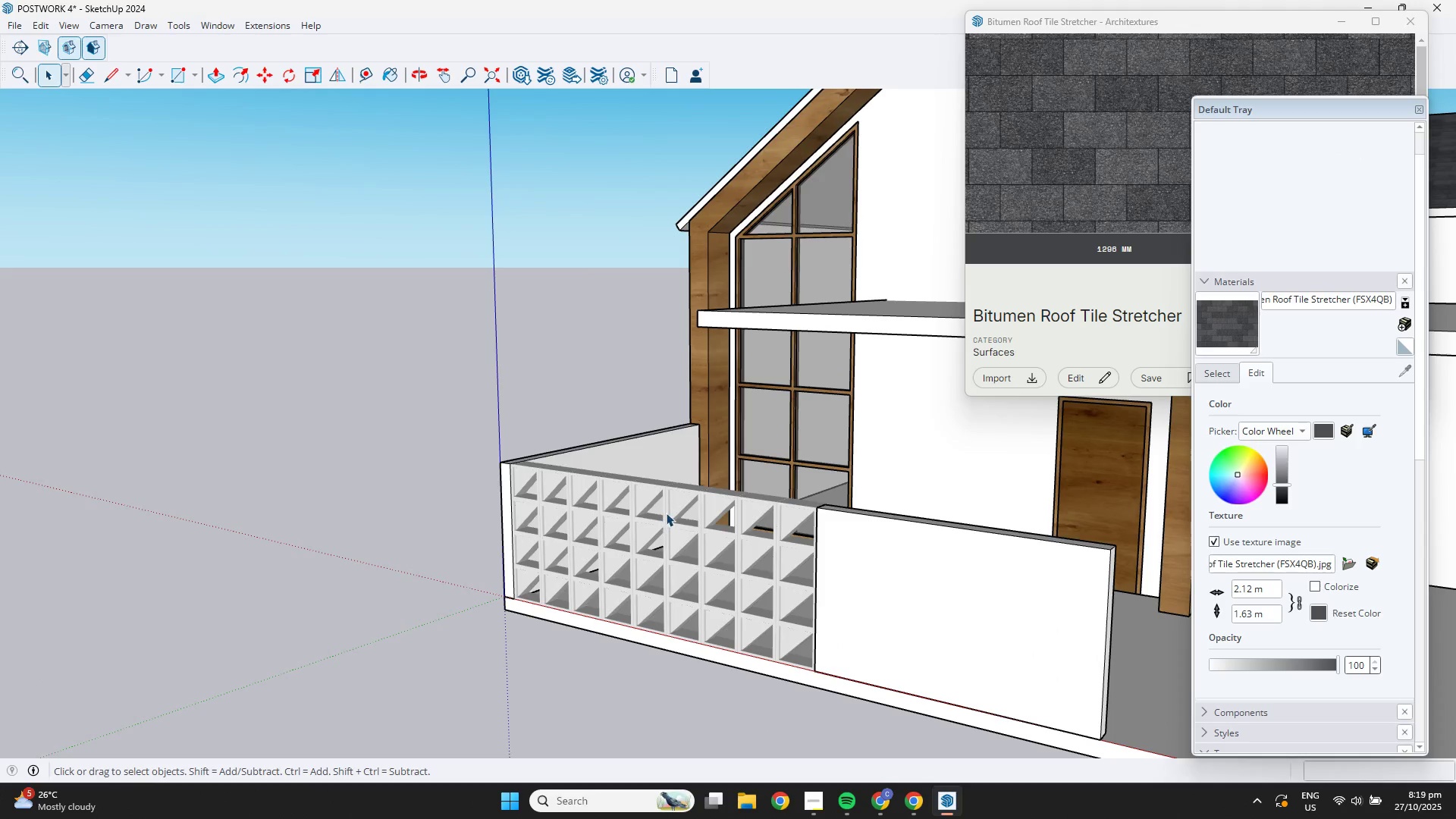 
left_click([666, 513])
 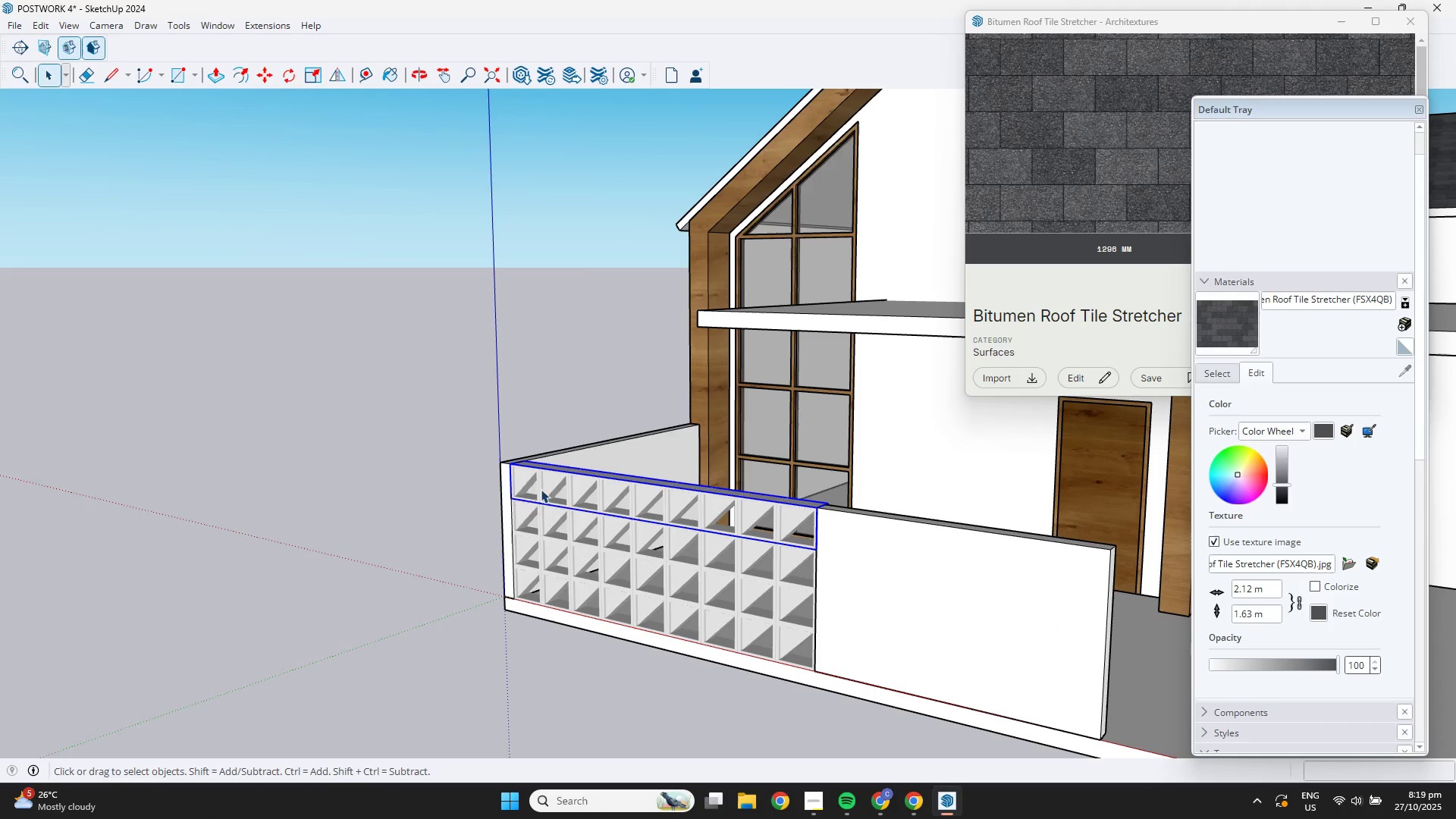 
hold_key(key=ShiftLeft, duration=1.85)
left_click([624, 561])
 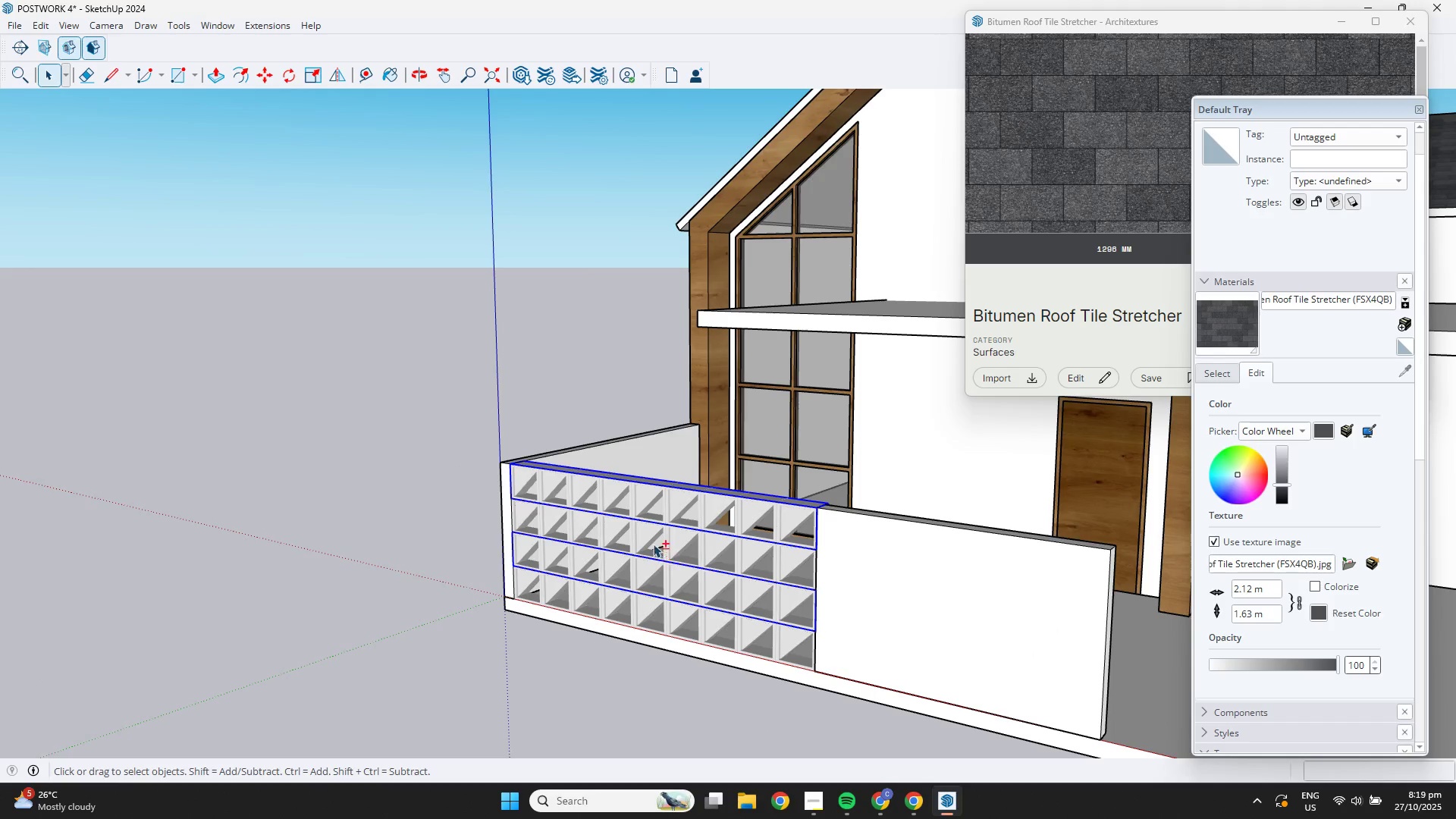 
left_click([651, 541])
 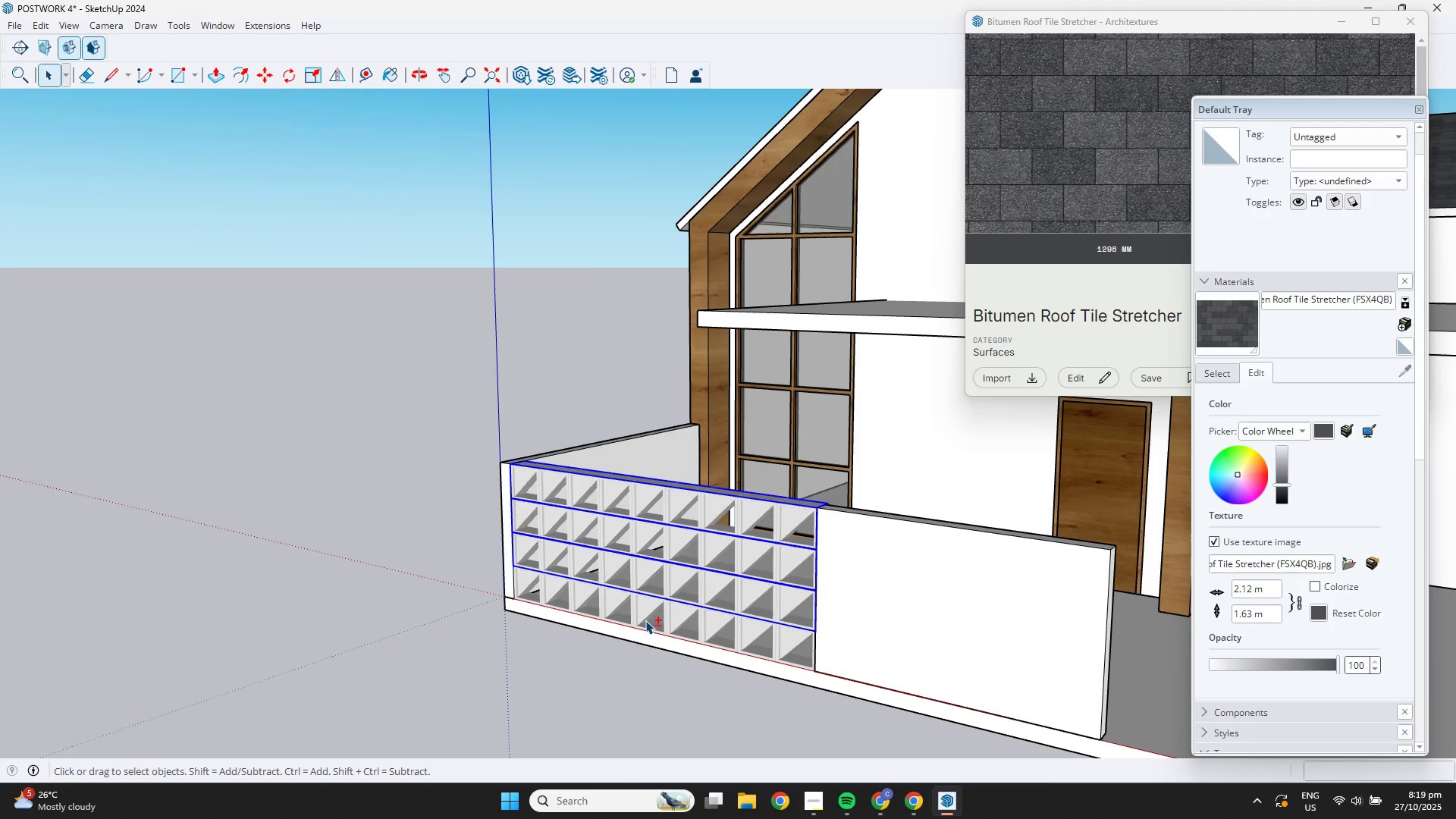 
left_click([645, 620])
 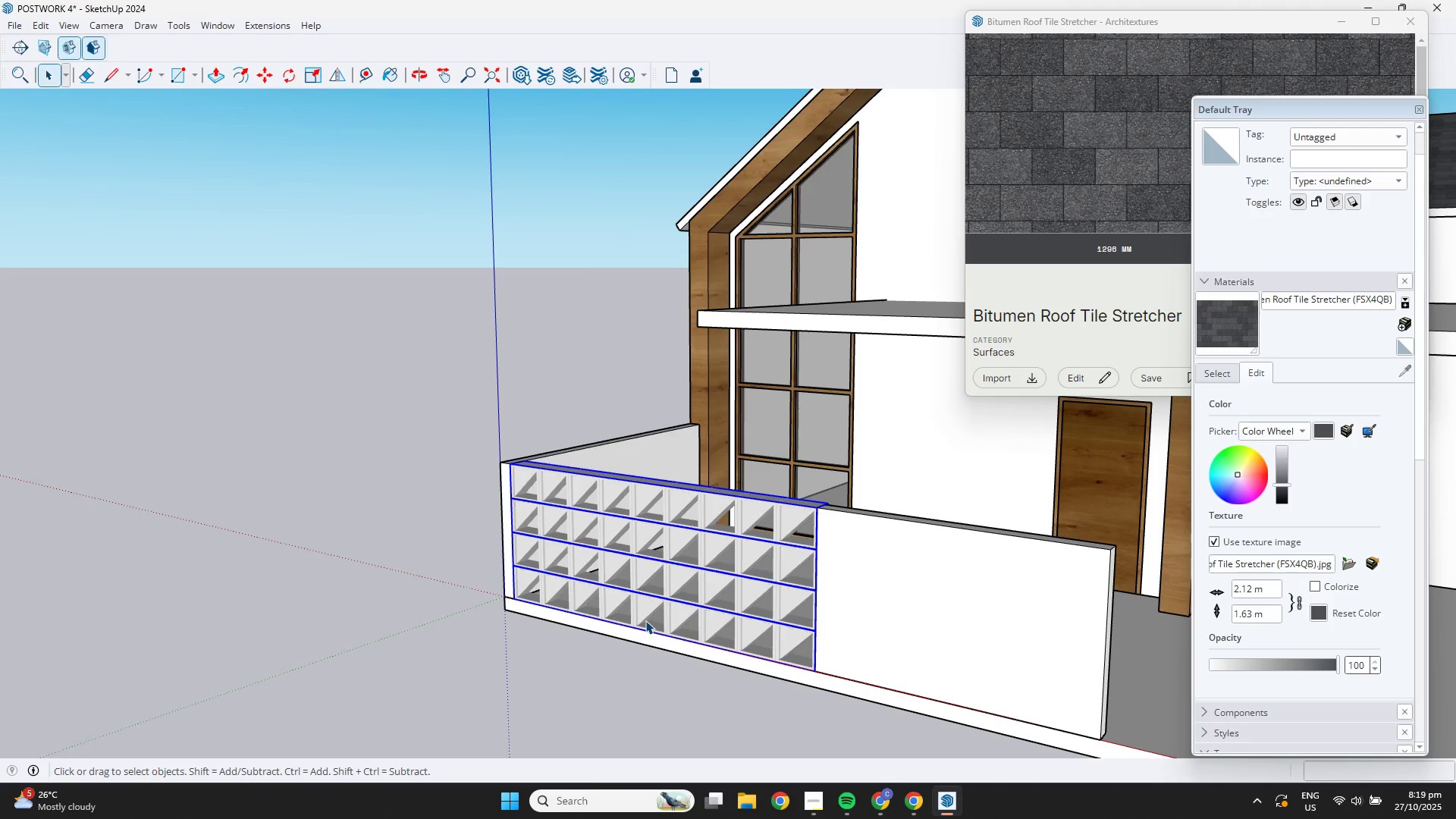 
key(M)
 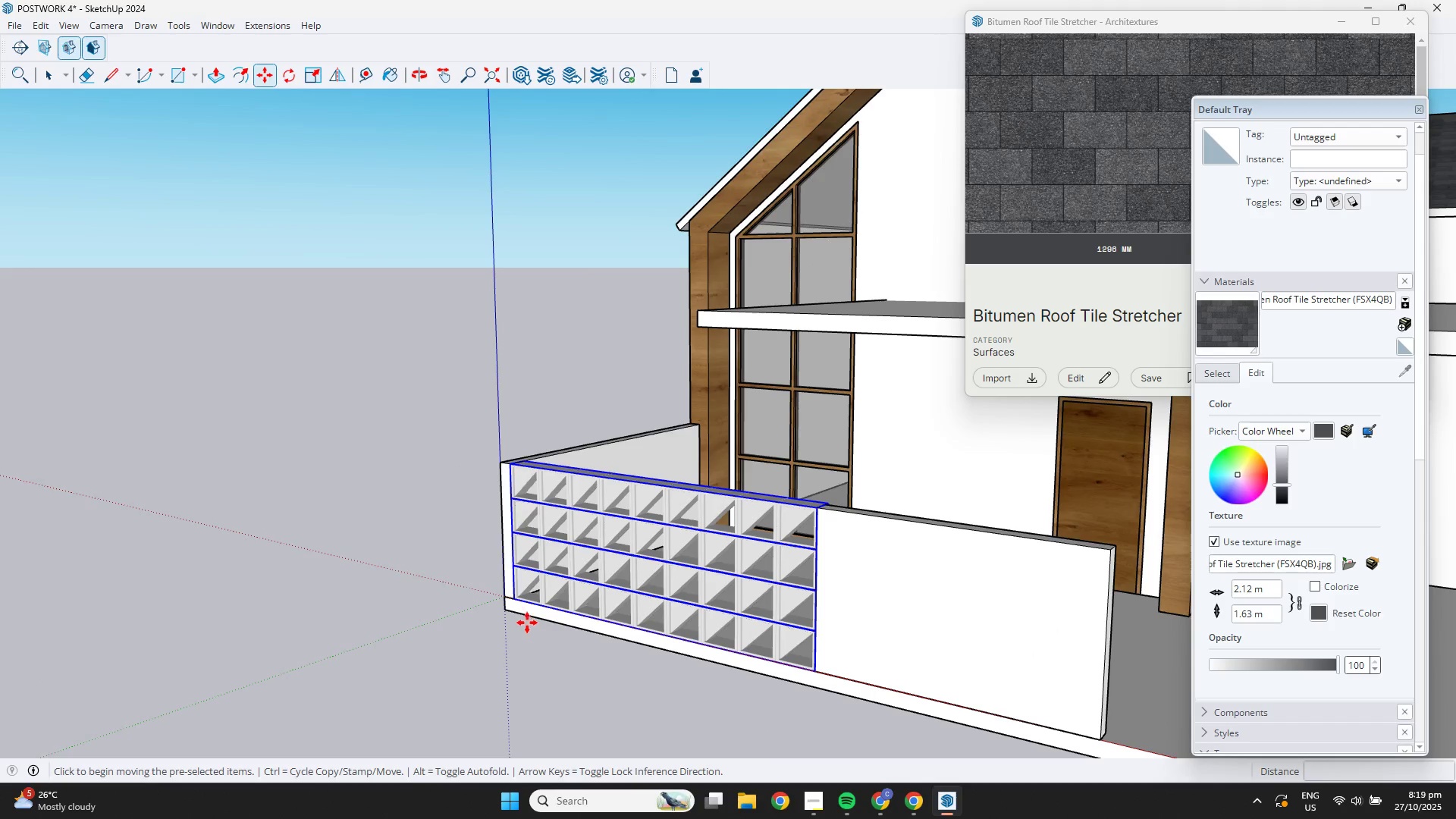 
key(Control+ControlLeft)
 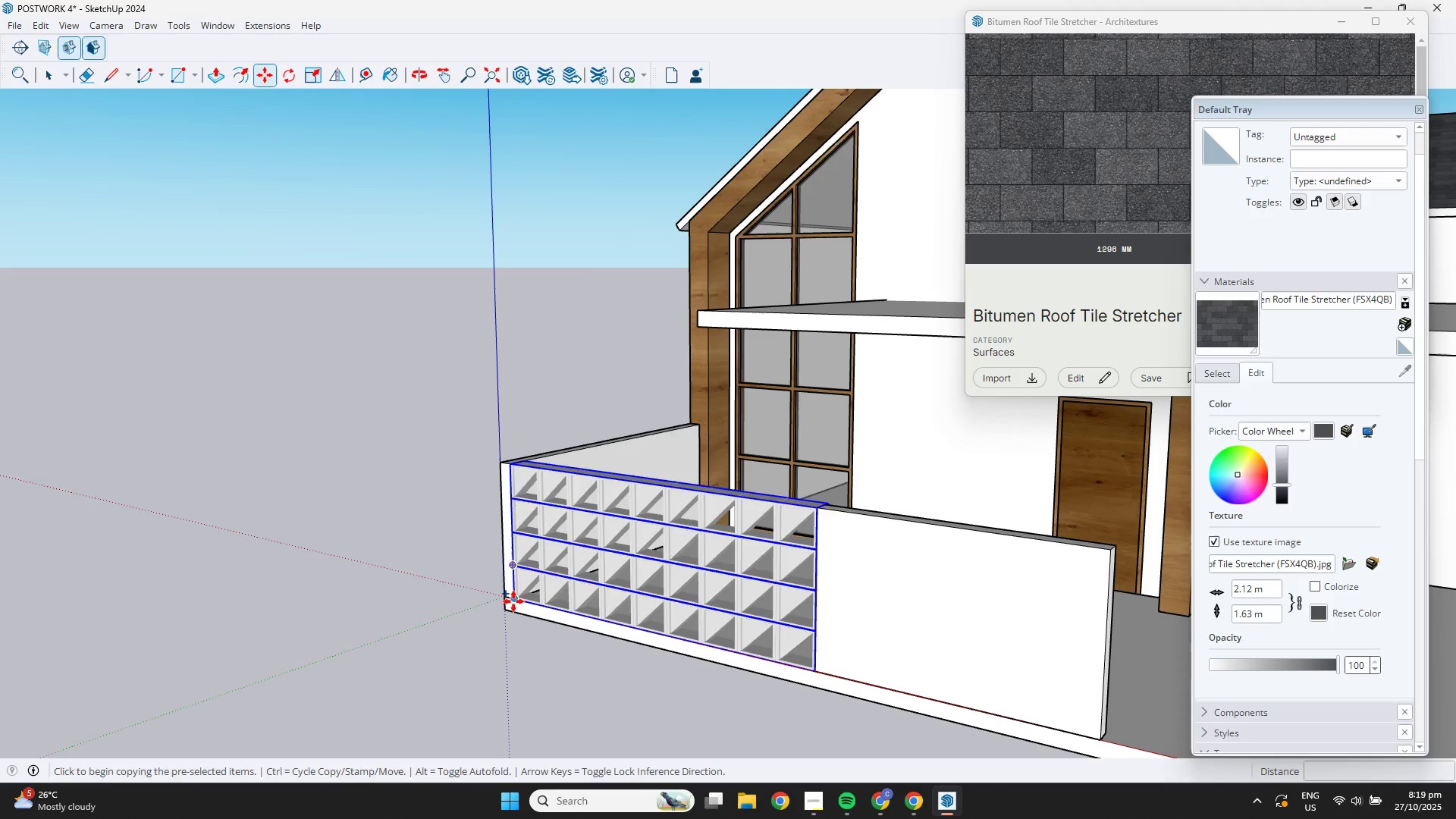 
scroll: coordinate [1224, 656], scroll_direction: down, amount: 8.0
 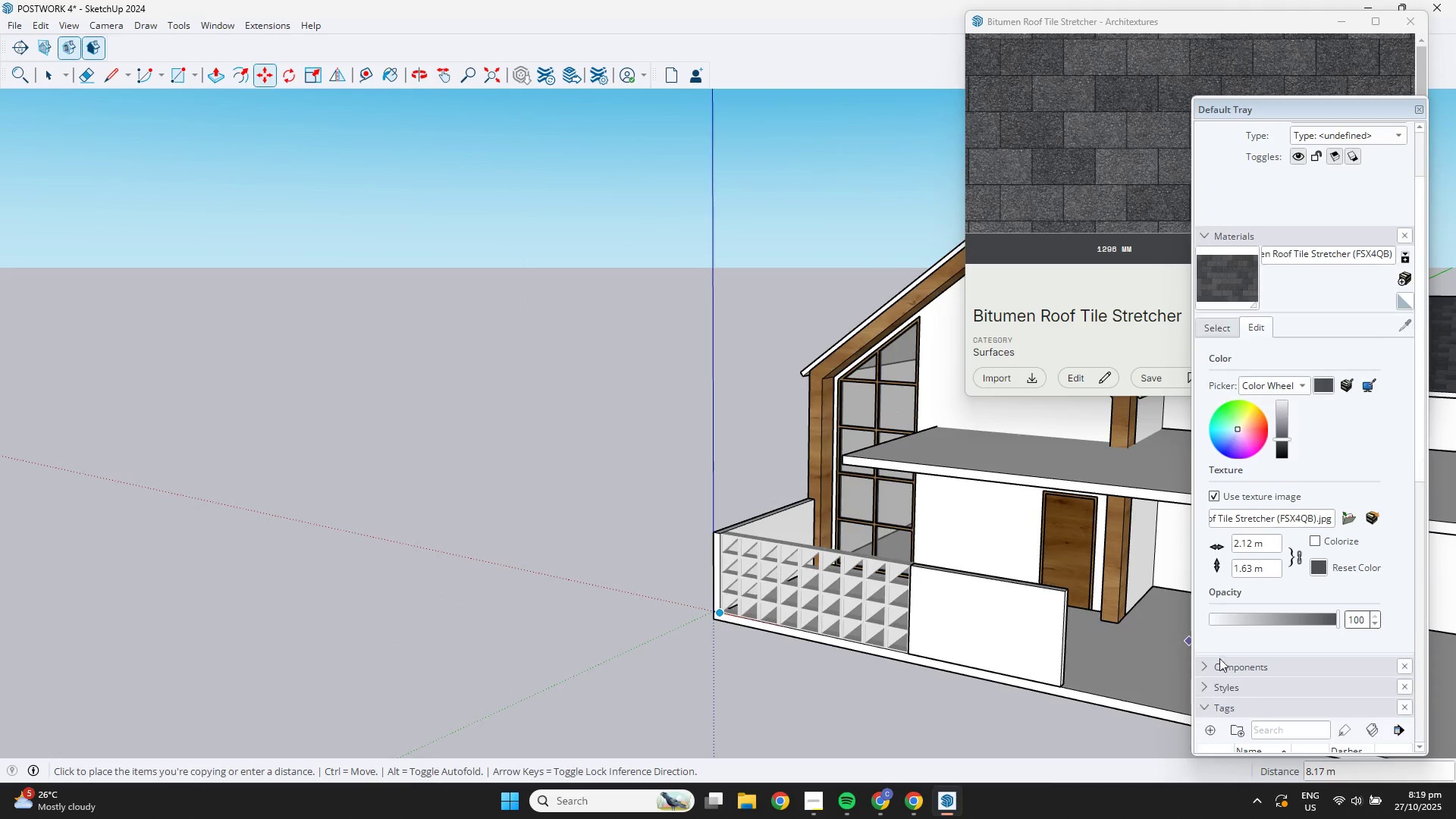 
hold_key(key=ShiftLeft, duration=0.51)
 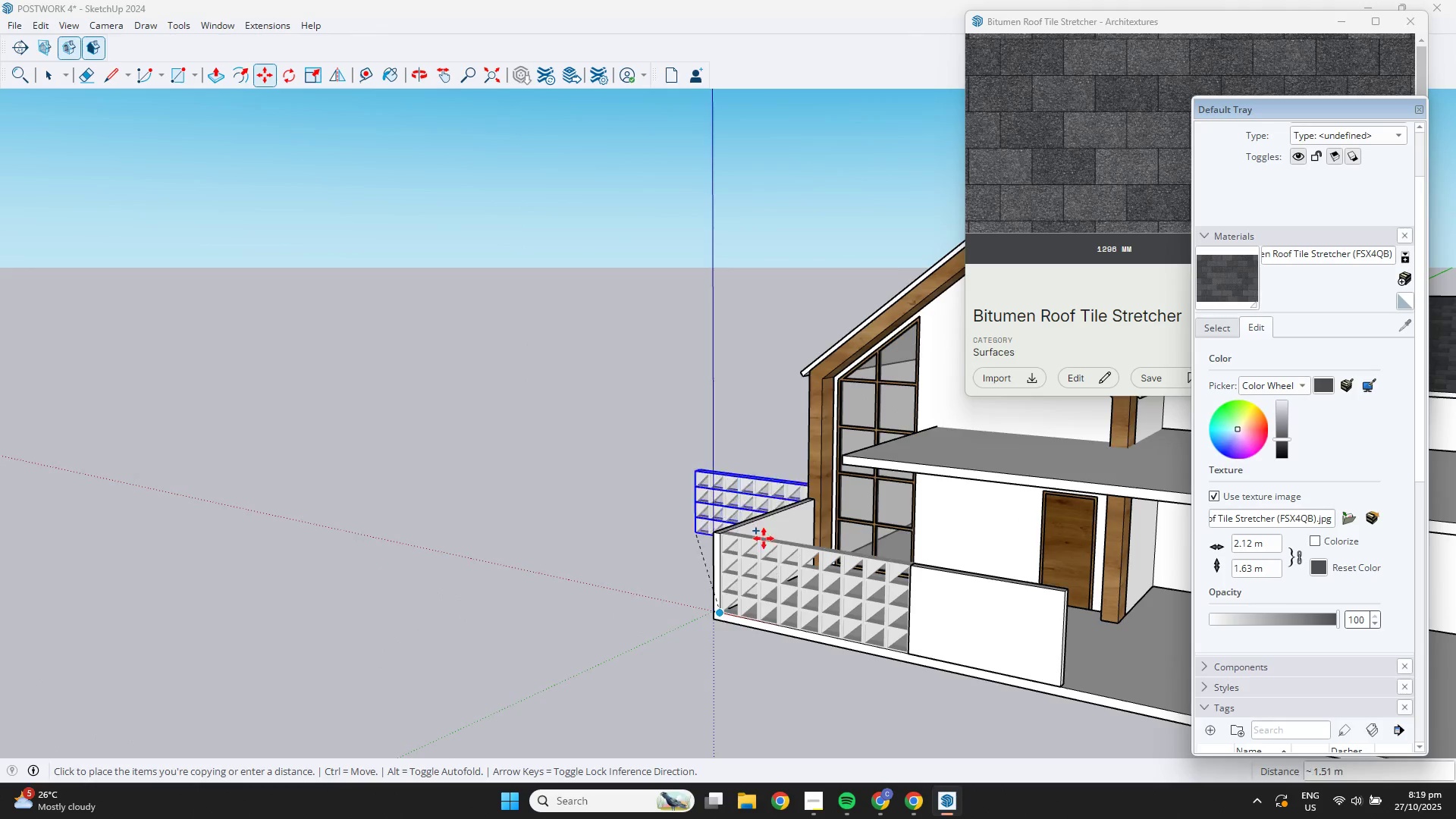 
scroll: coordinate [938, 568], scroll_direction: down, amount: 4.0
 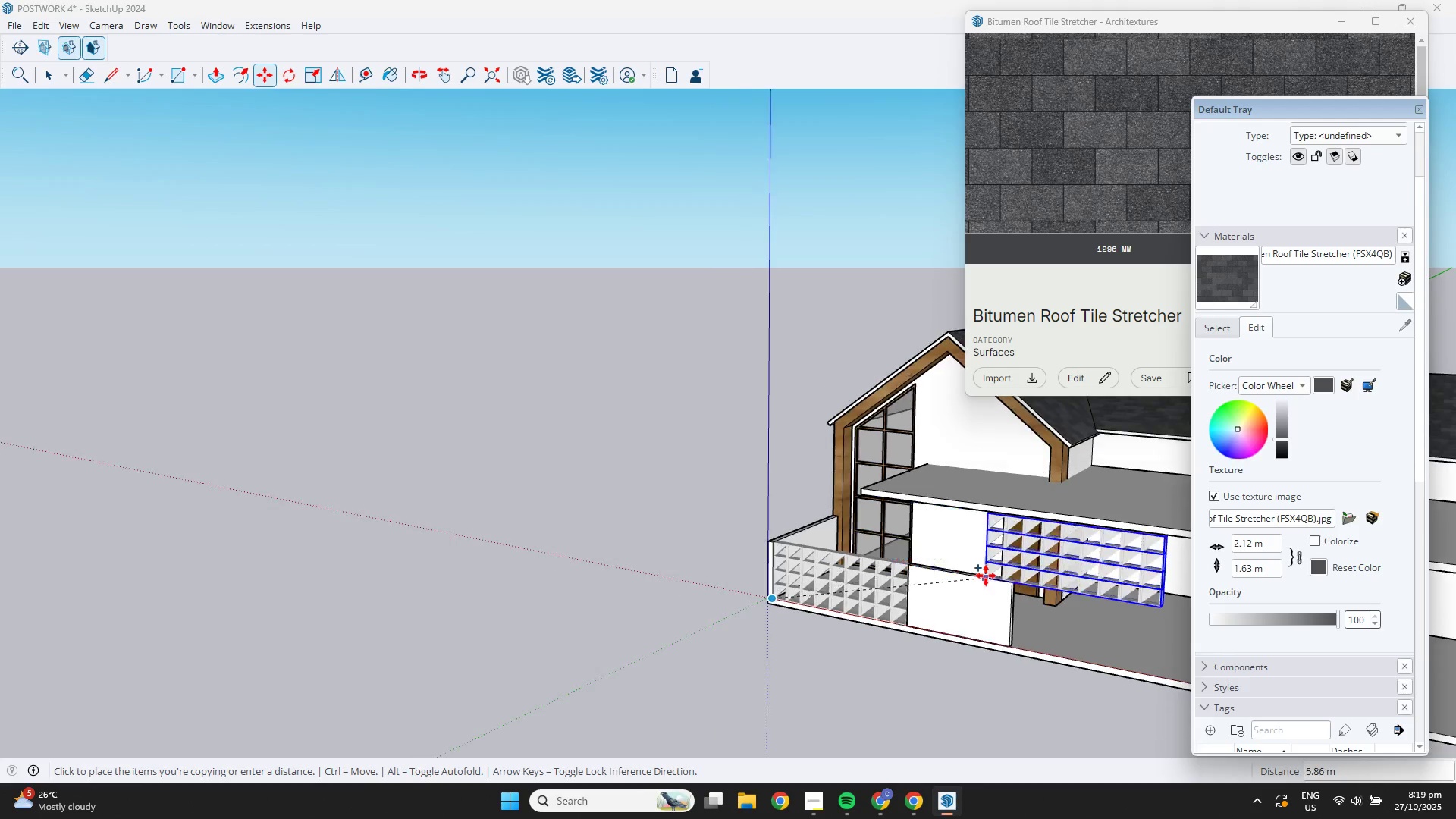 
hold_key(key=ShiftLeft, duration=0.34)
 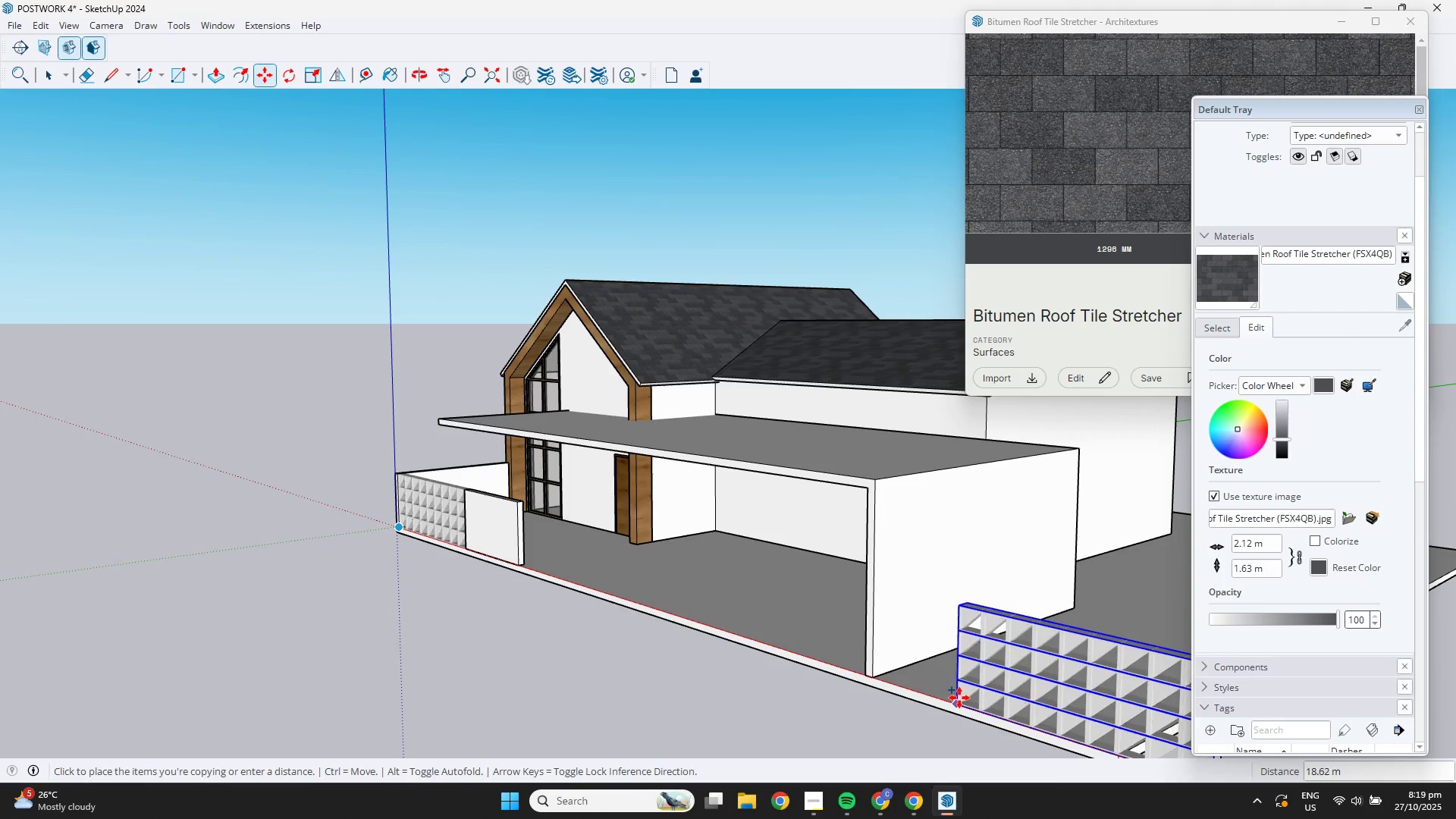 
left_click([961, 702])
 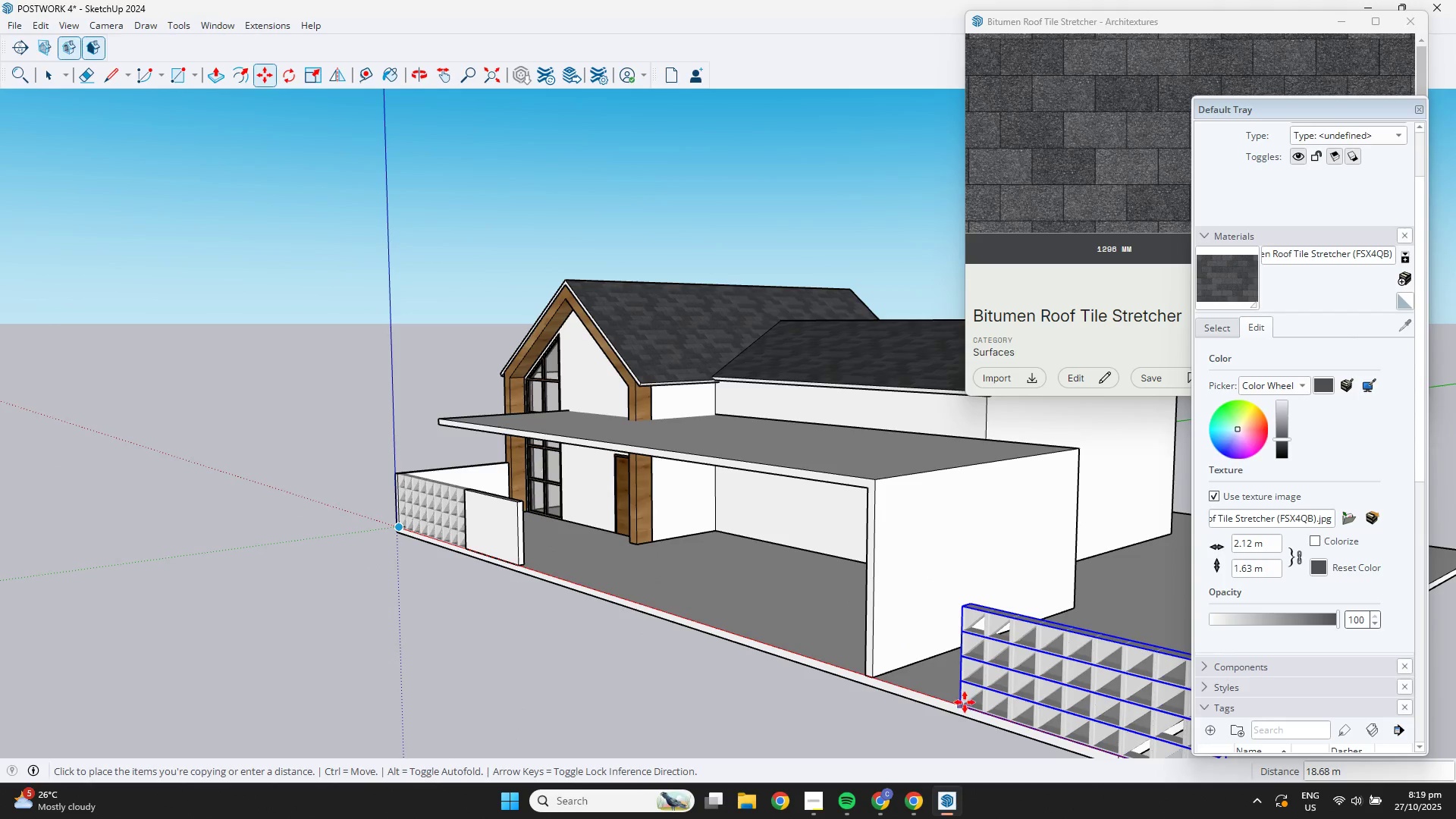 
hold_key(key=ShiftLeft, duration=0.64)
scroll: coordinate [962, 682], scroll_direction: down, amount: 2.0
 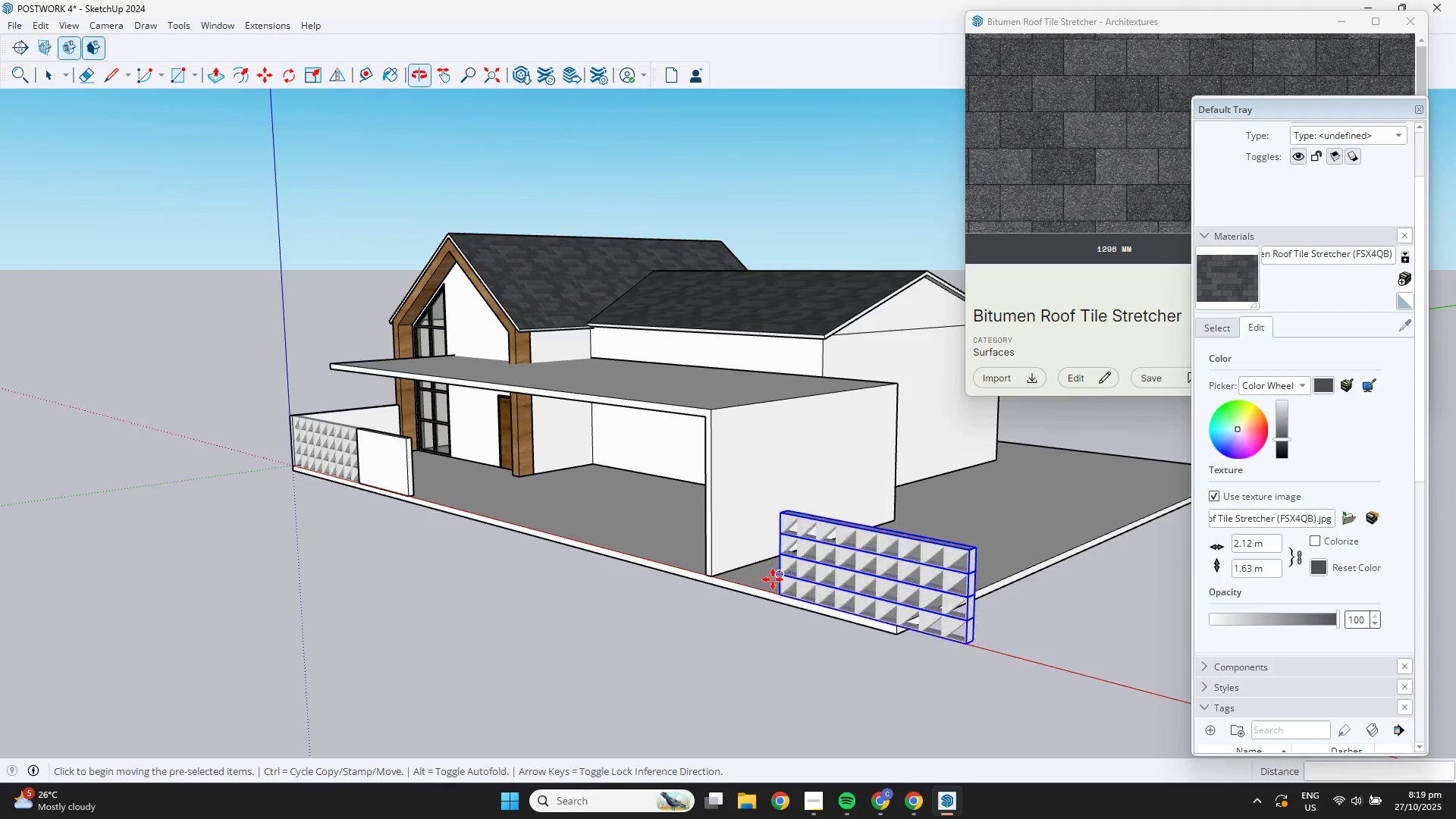 
key(Q)
 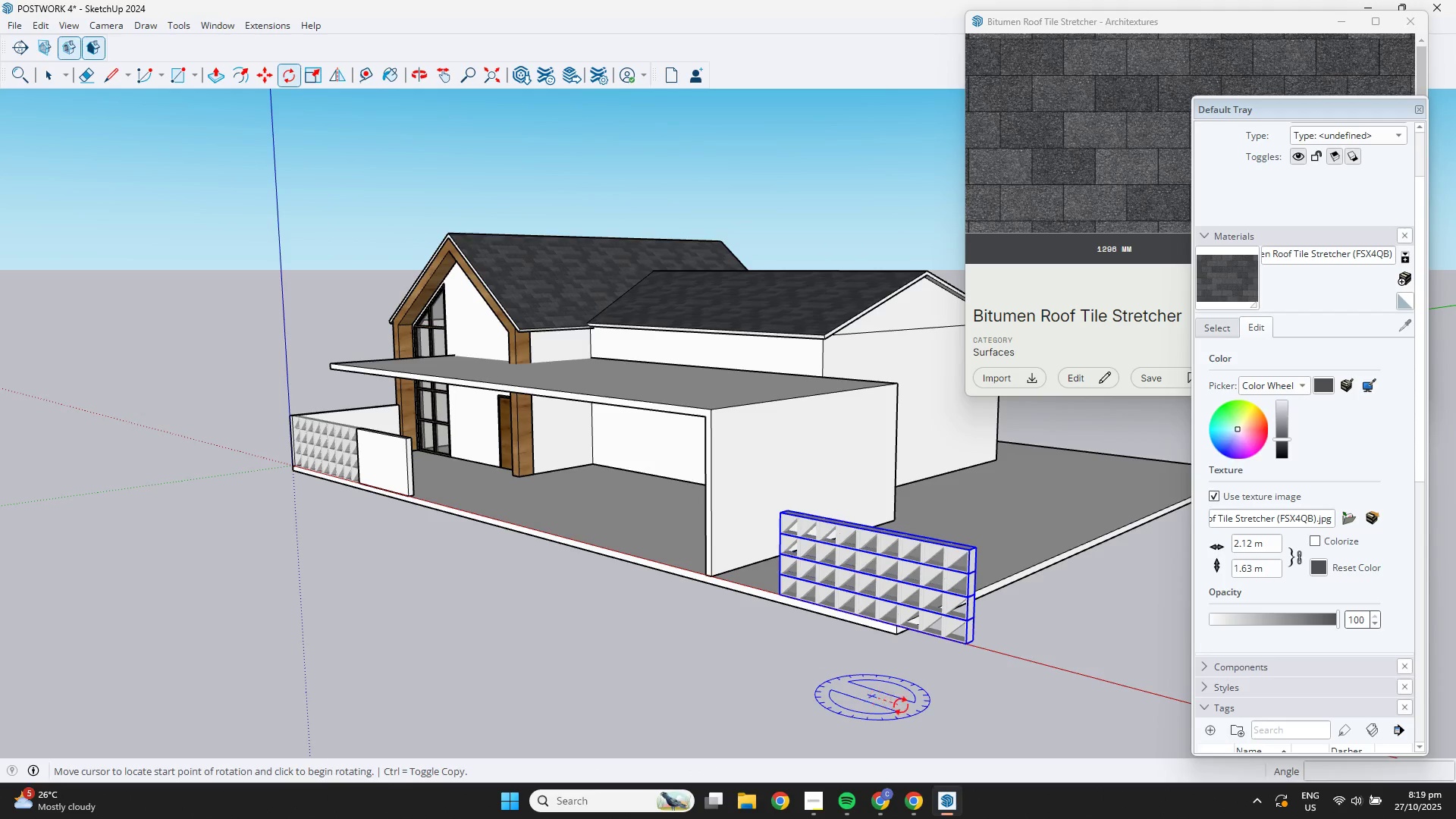 
double_click([908, 708])
 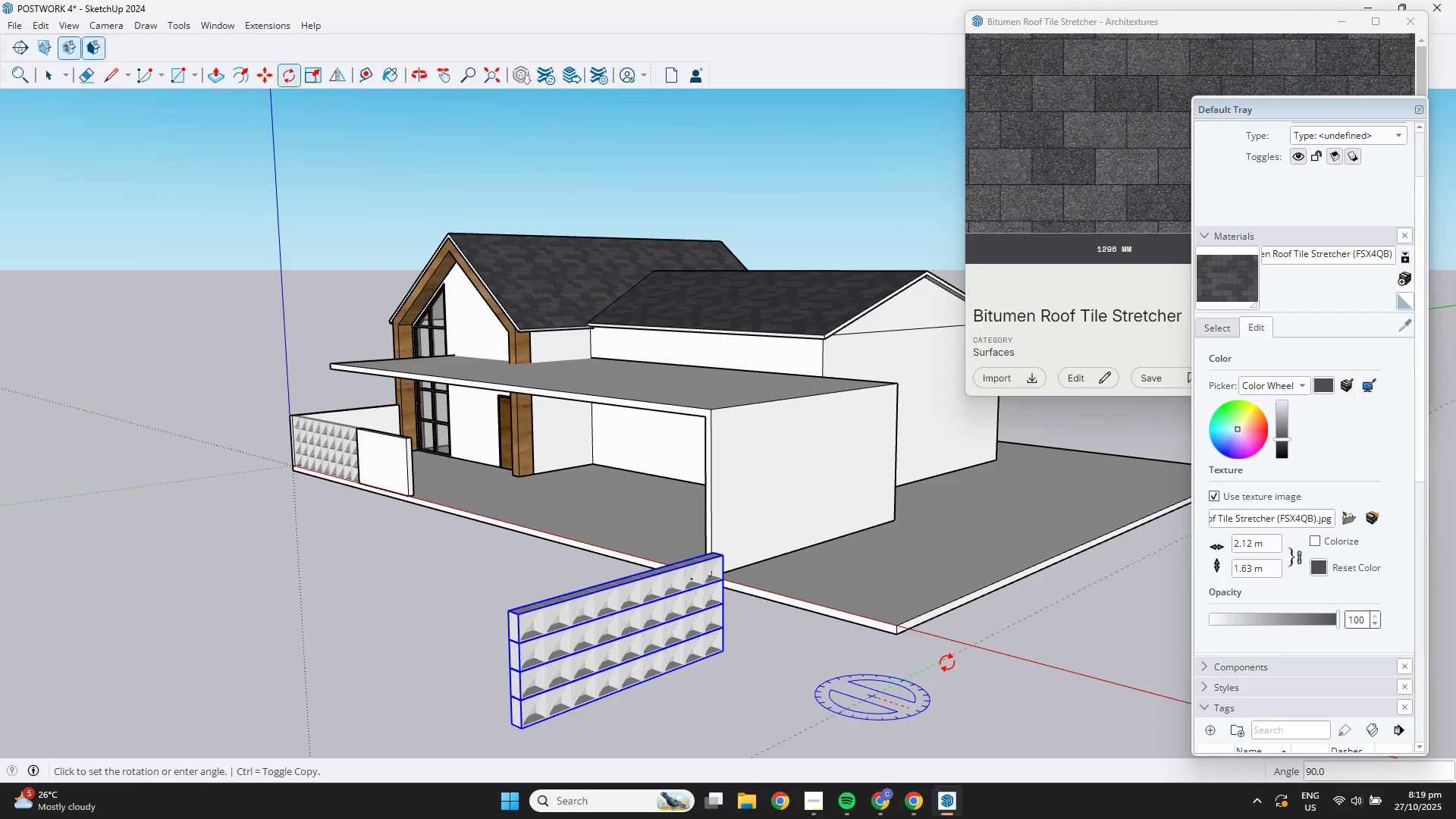 
left_click([947, 663])
 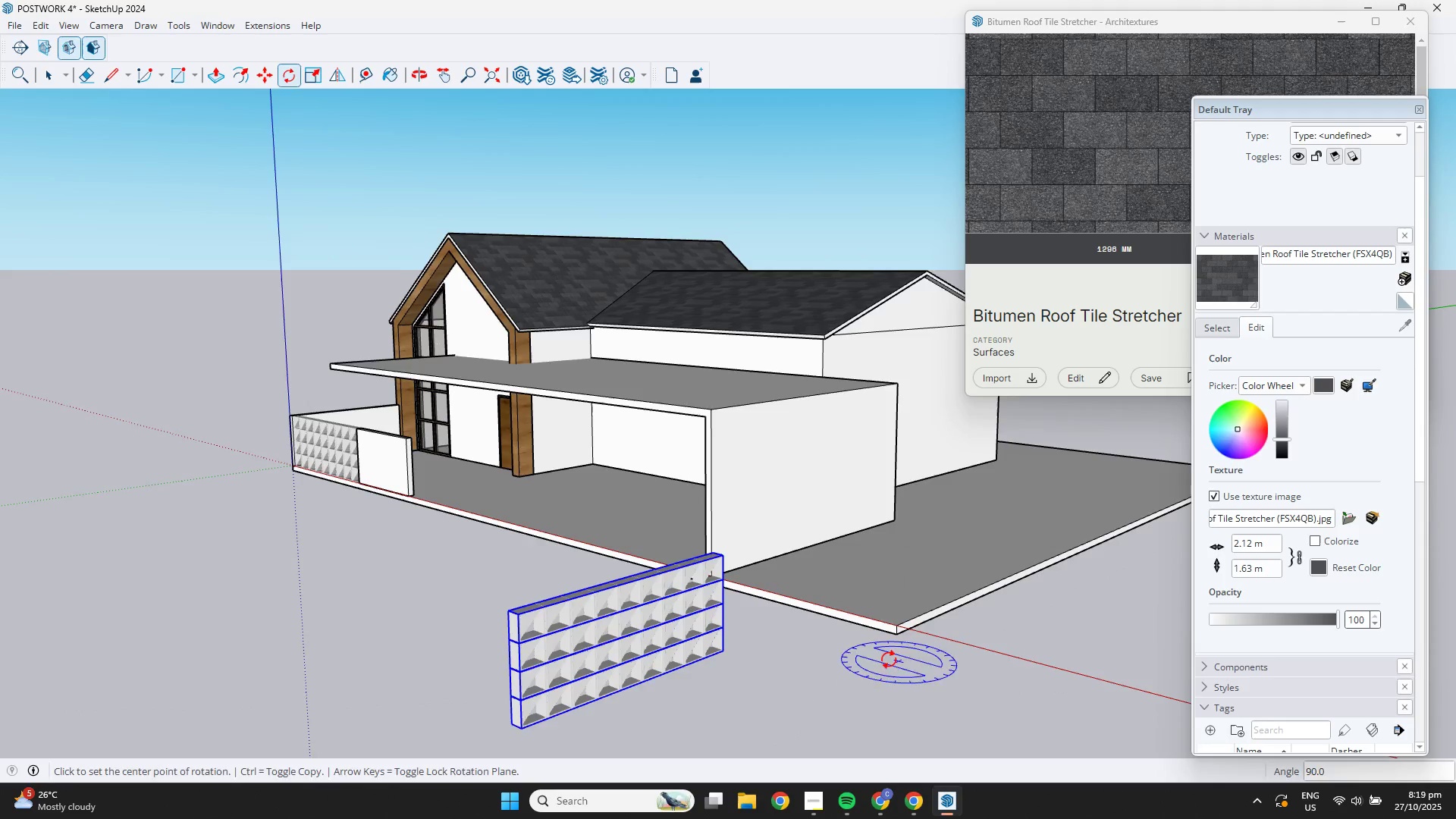 
scroll: coordinate [810, 651], scroll_direction: down, amount: 1.0
 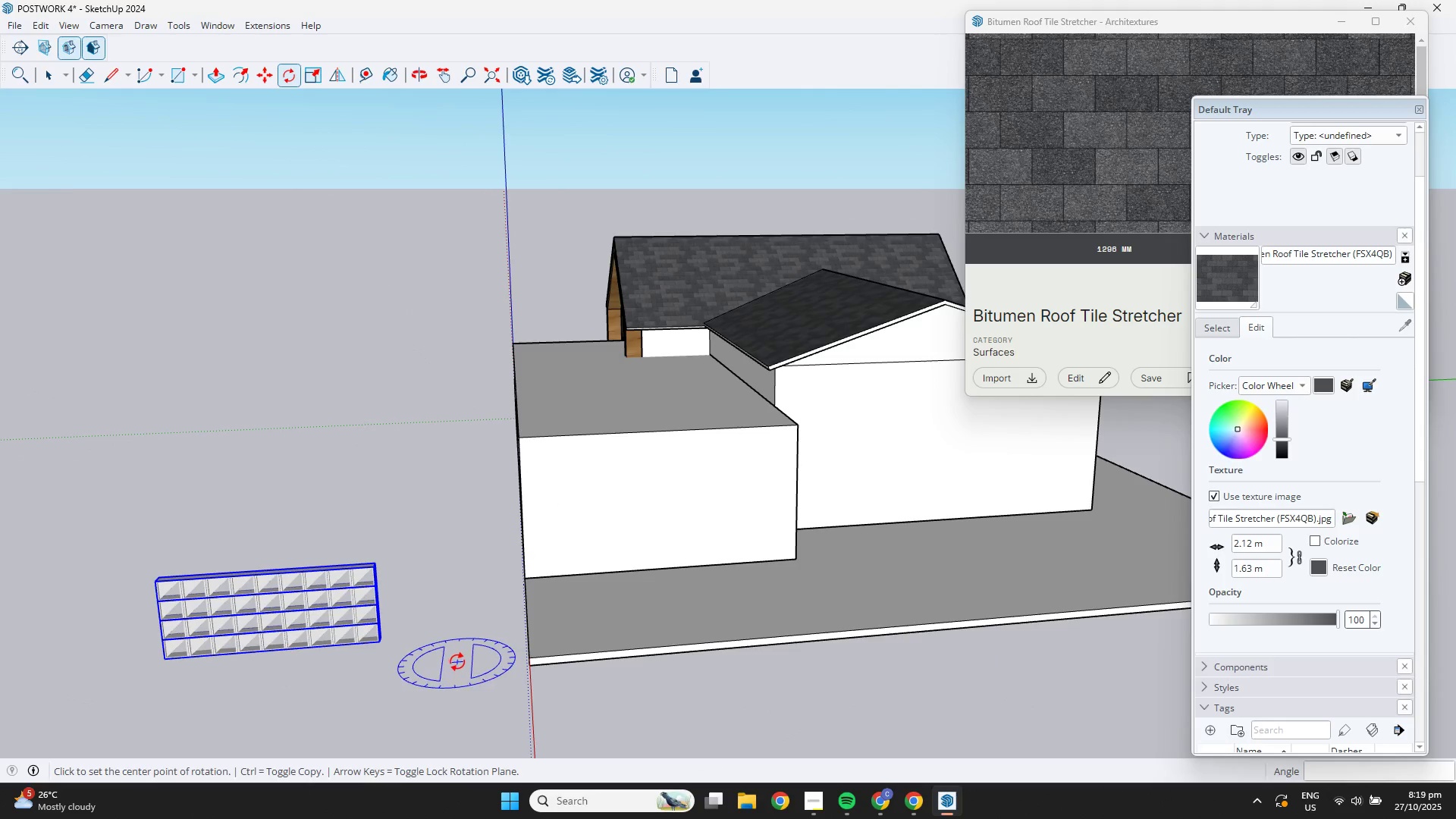 
key(M)
 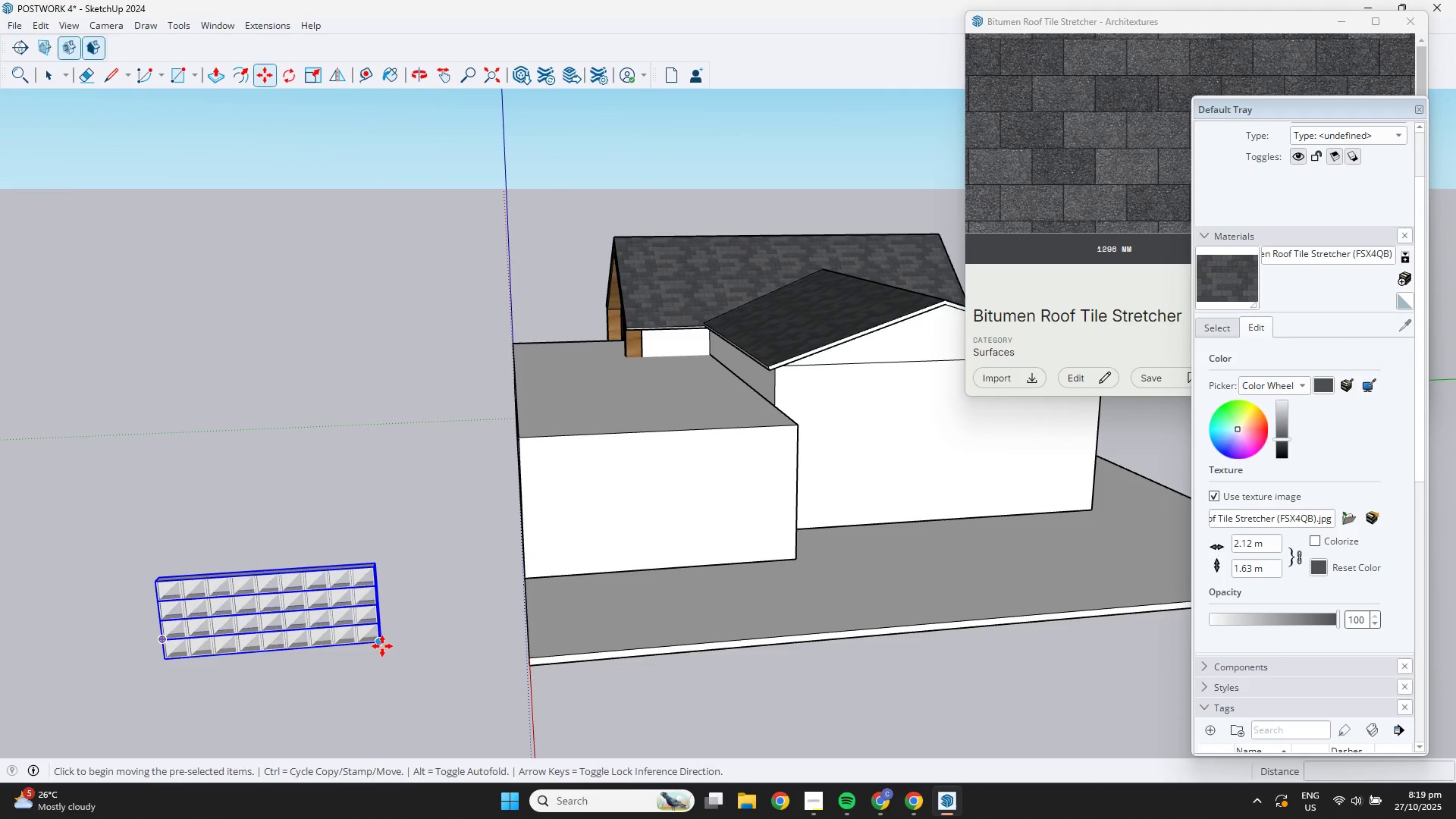 
left_click_drag(start_coordinate=[381, 646], to_coordinate=[409, 643])
 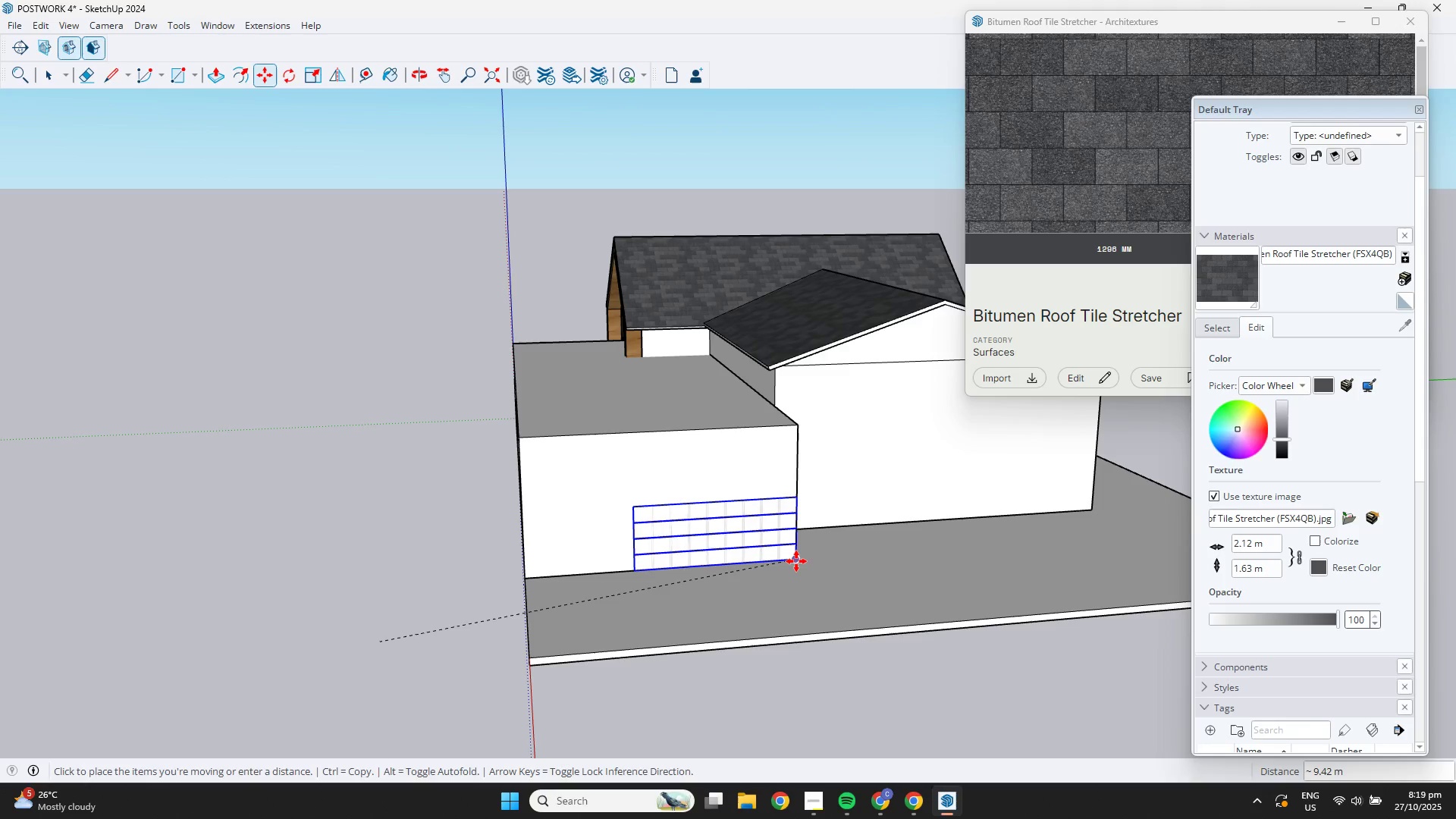 
left_click([796, 561])
 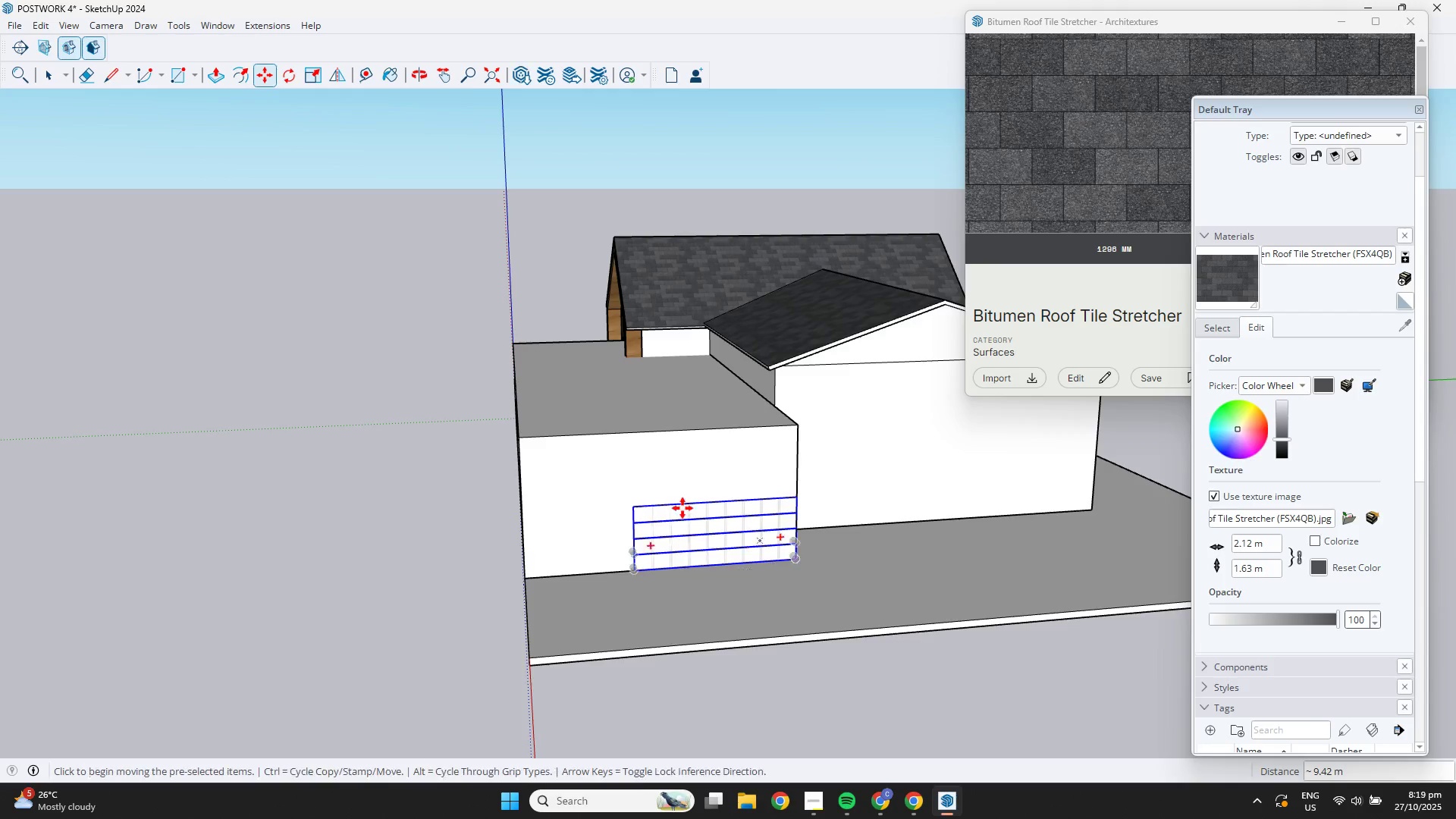 
scroll: coordinate [652, 492], scroll_direction: up, amount: 6.0
 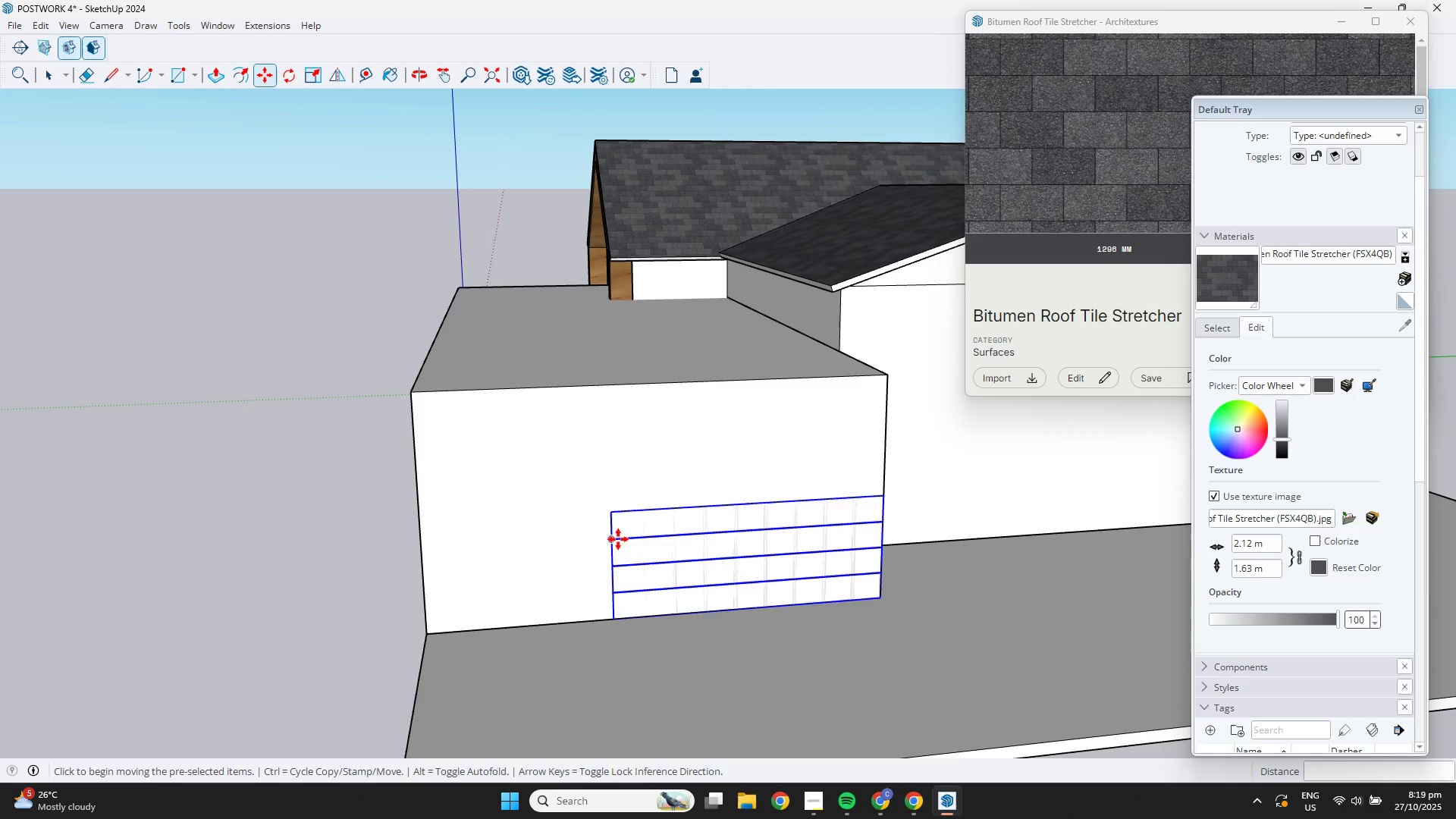 
key(Space)
 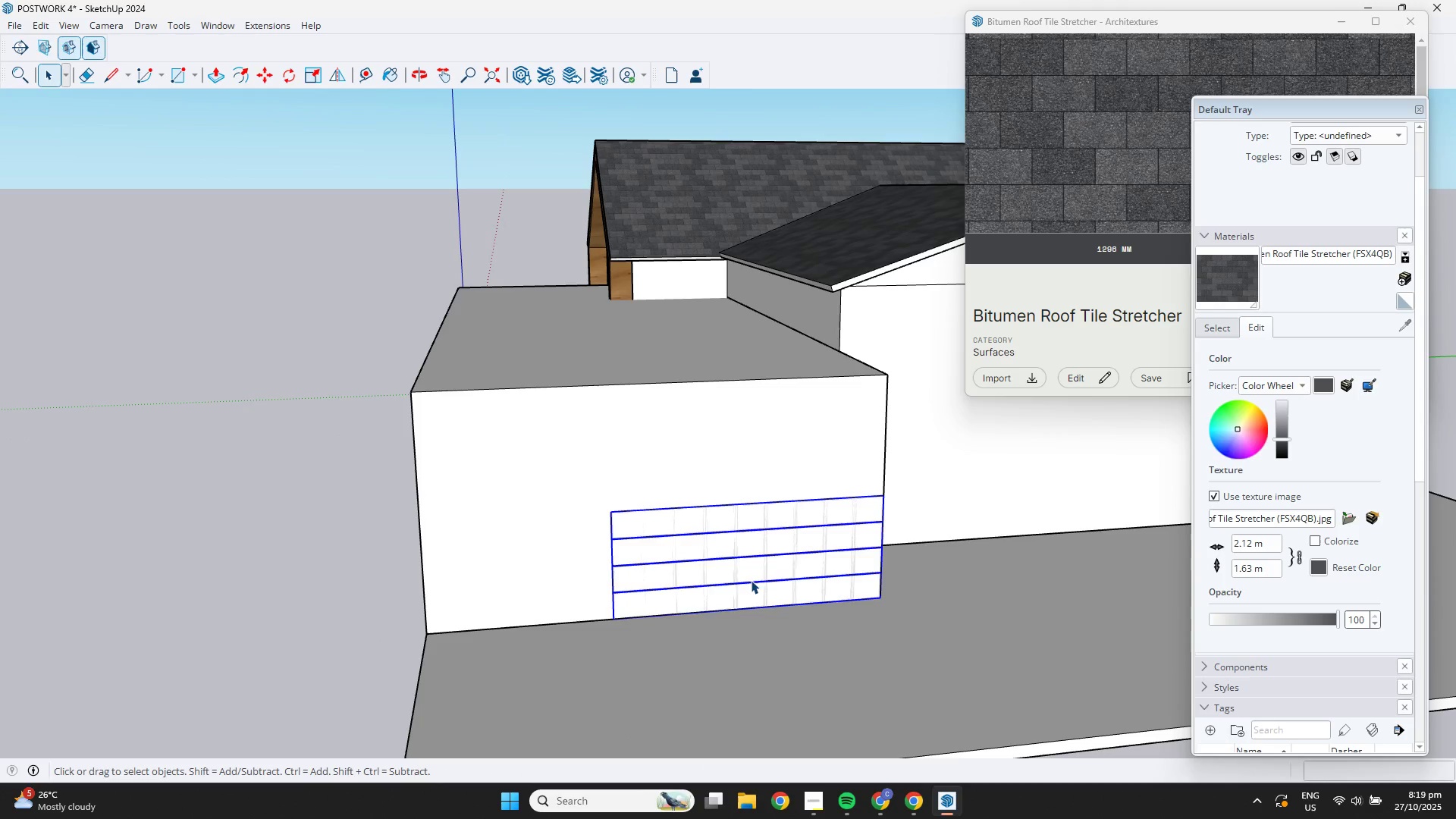 
left_click([205, 536])
 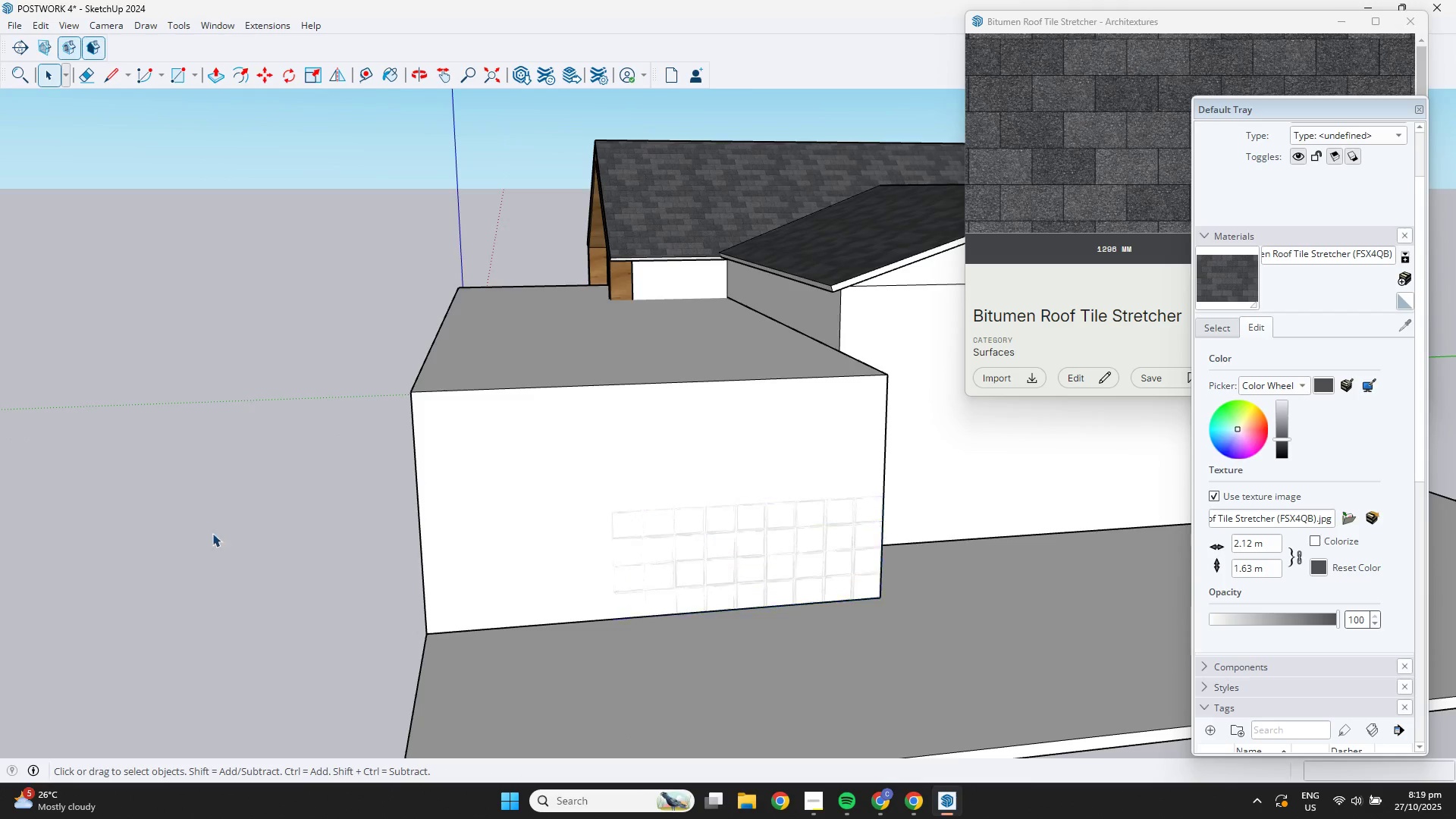 
scroll: coordinate [224, 528], scroll_direction: down, amount: 2.0
 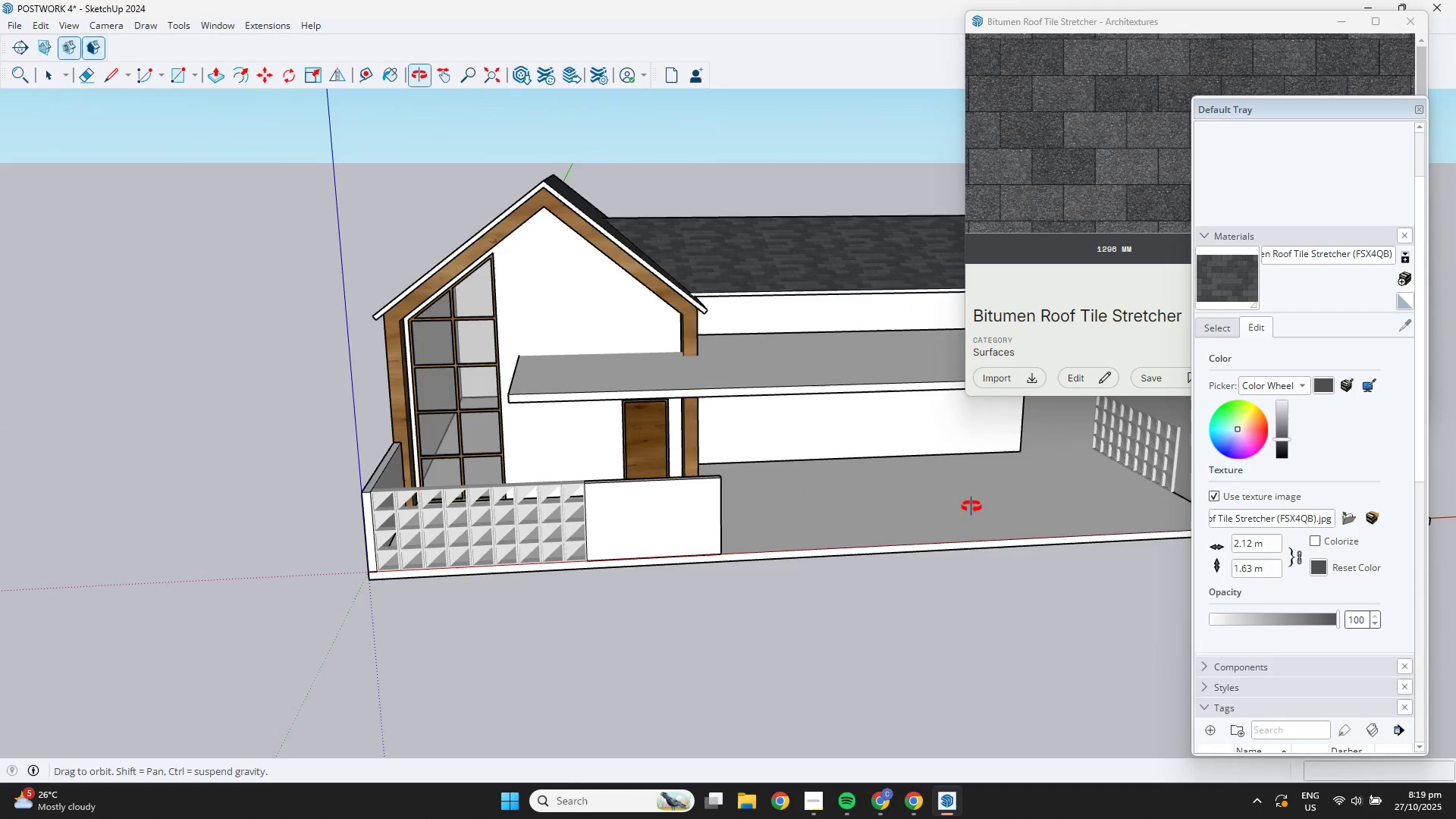 
hold_key(key=ShiftLeft, duration=0.33)
 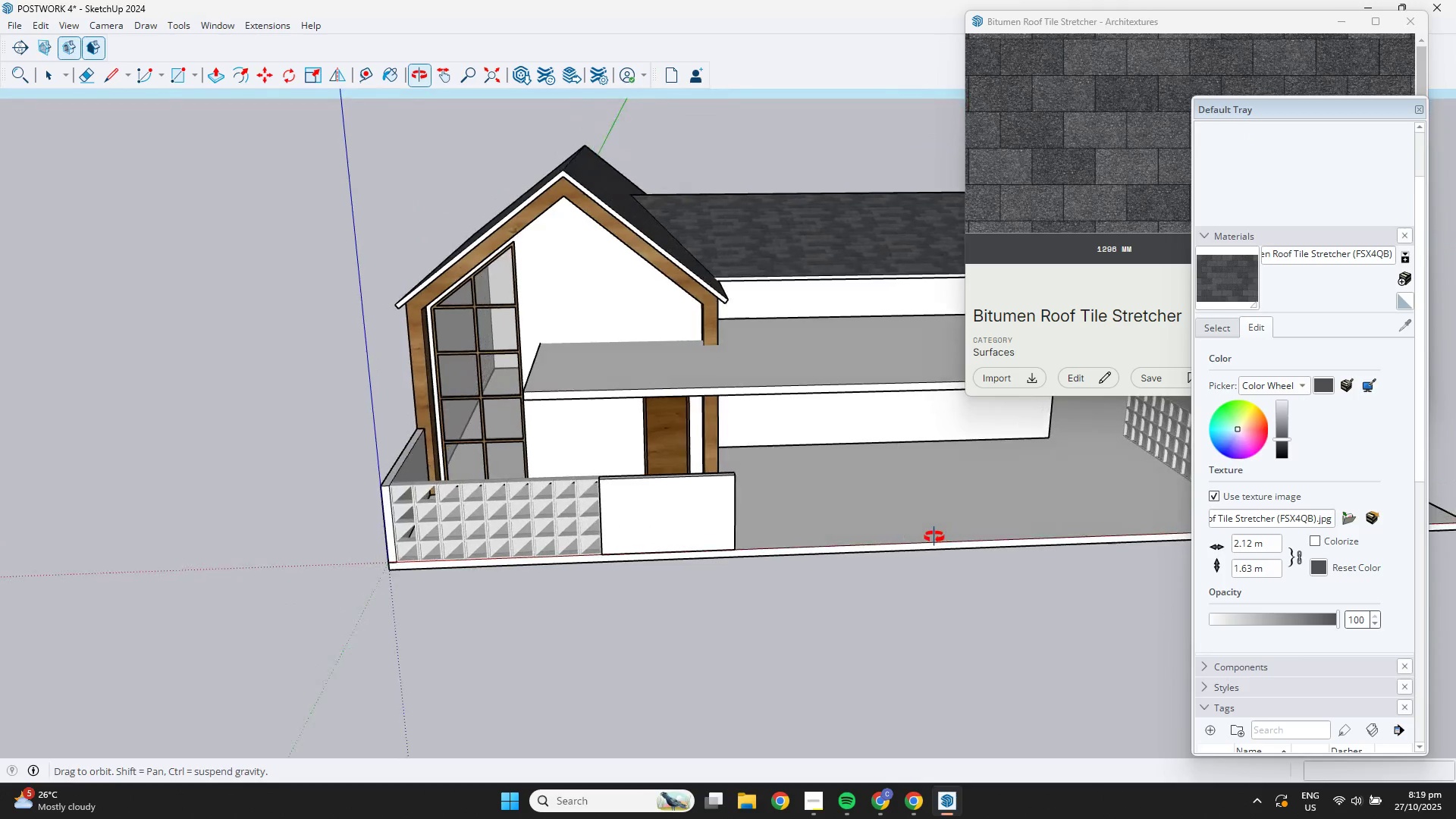 
hold_key(key=ShiftLeft, duration=0.45)
 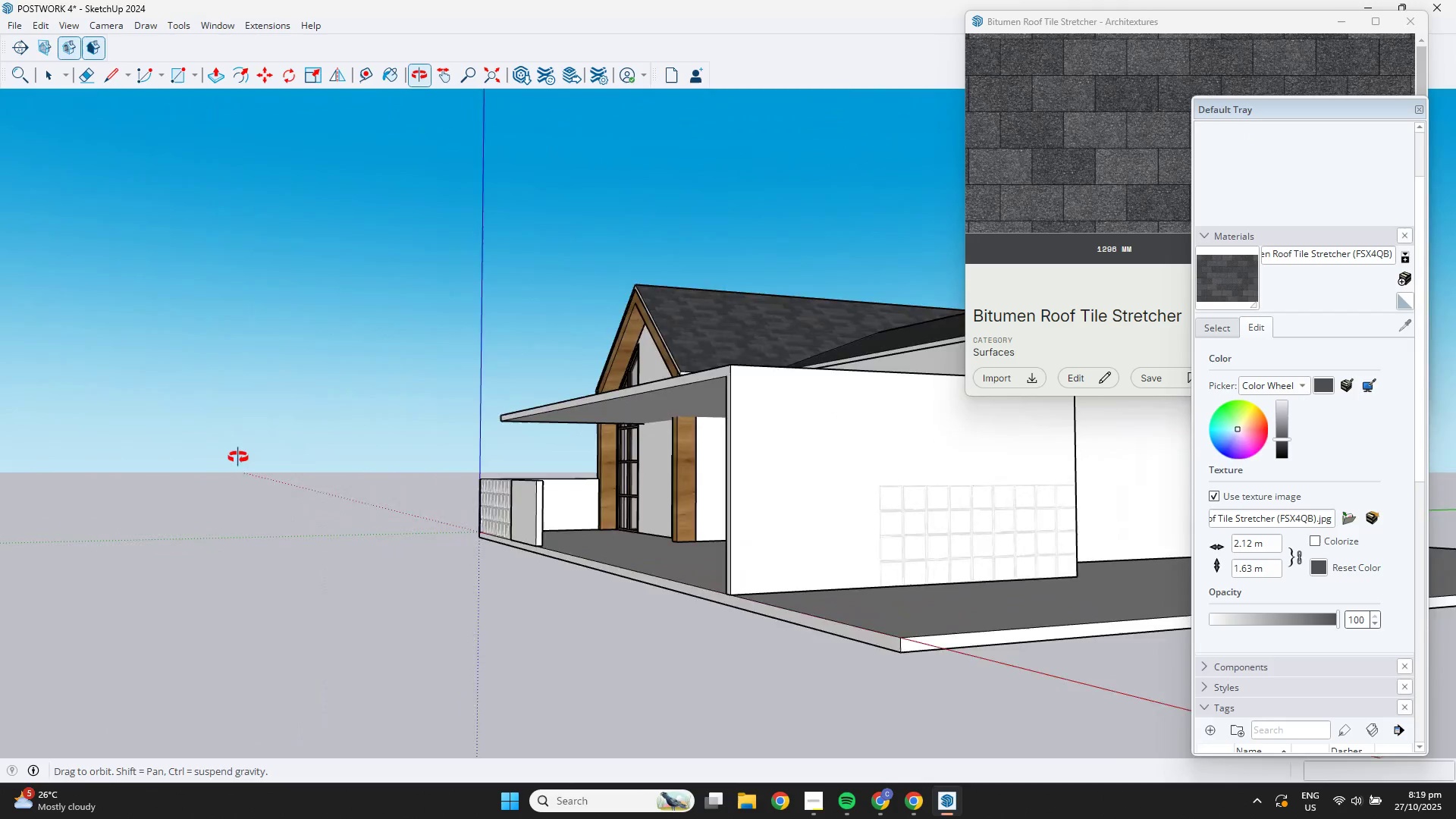 
scroll: coordinate [721, 494], scroll_direction: up, amount: 3.0
 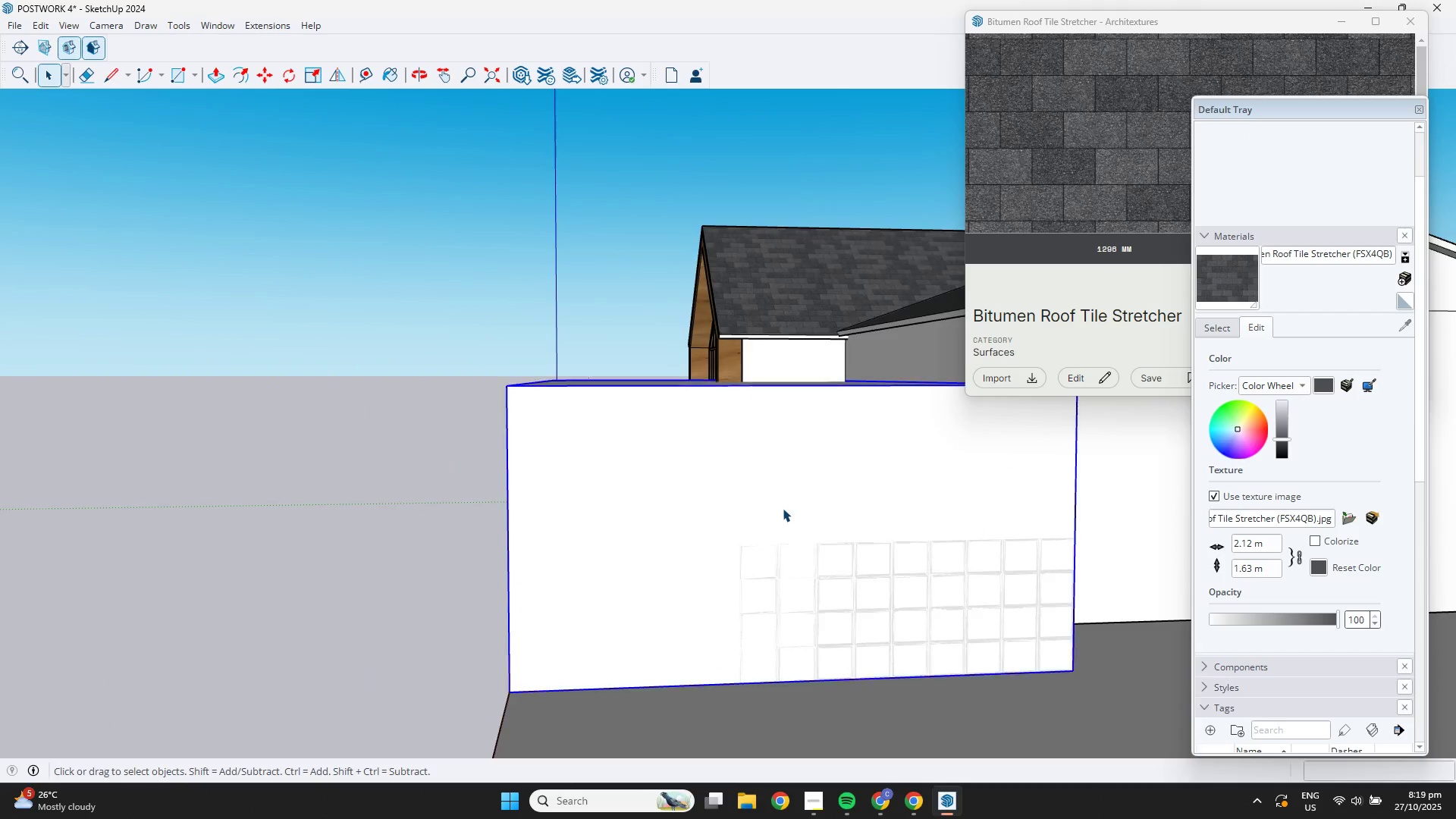 
double_click([783, 508])
 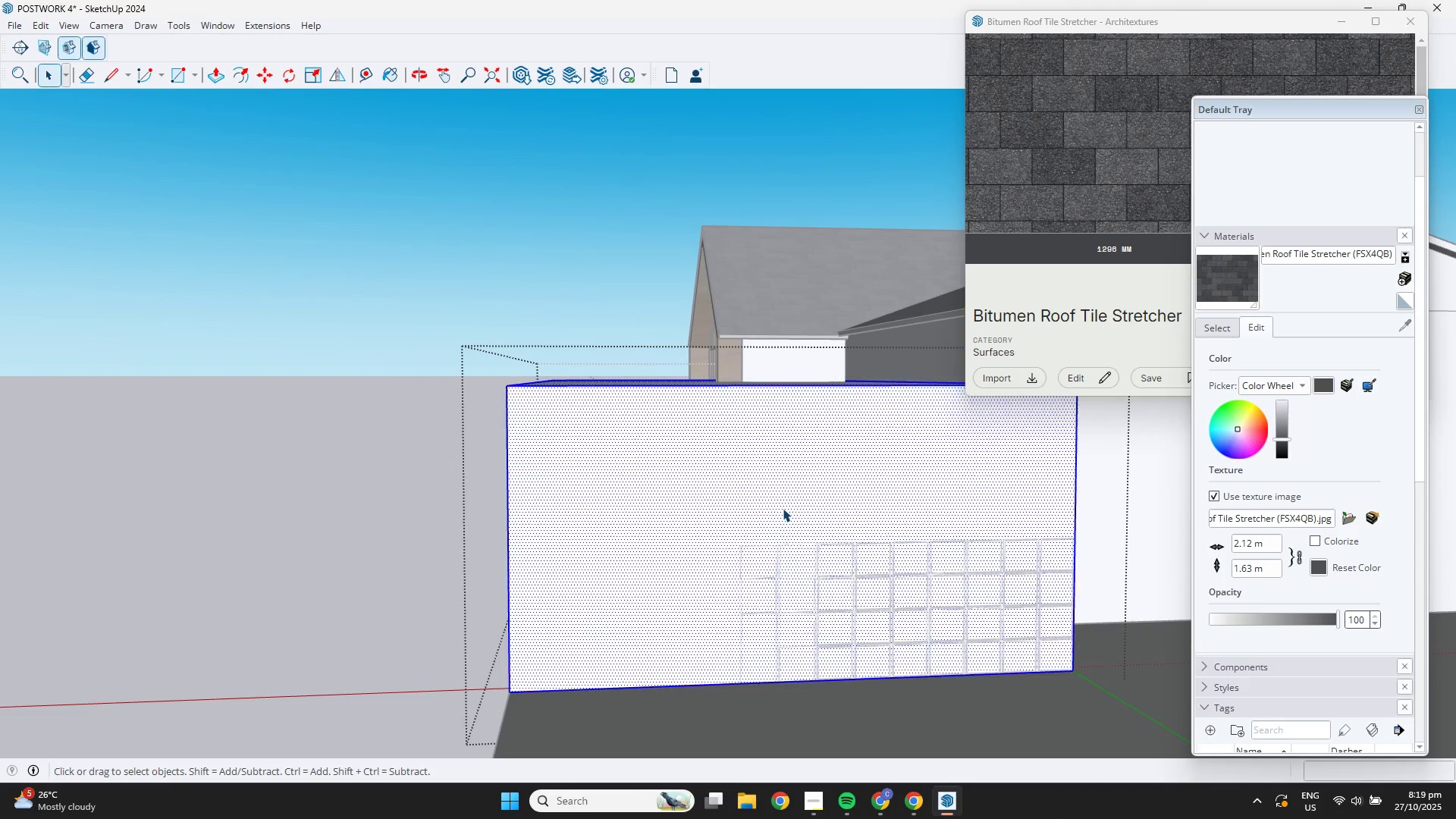 
triple_click([783, 508])
 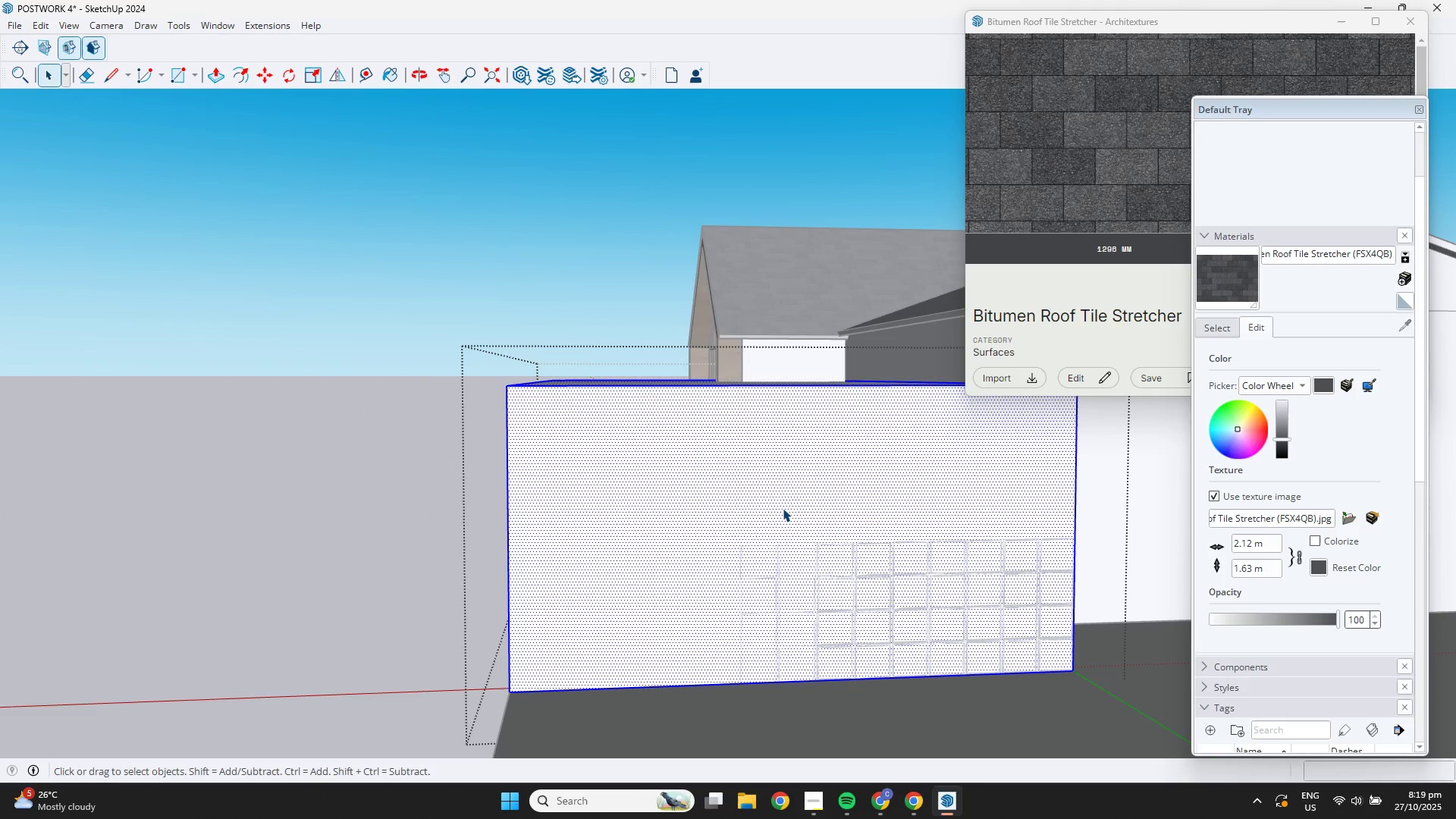 
triple_click([783, 508])
 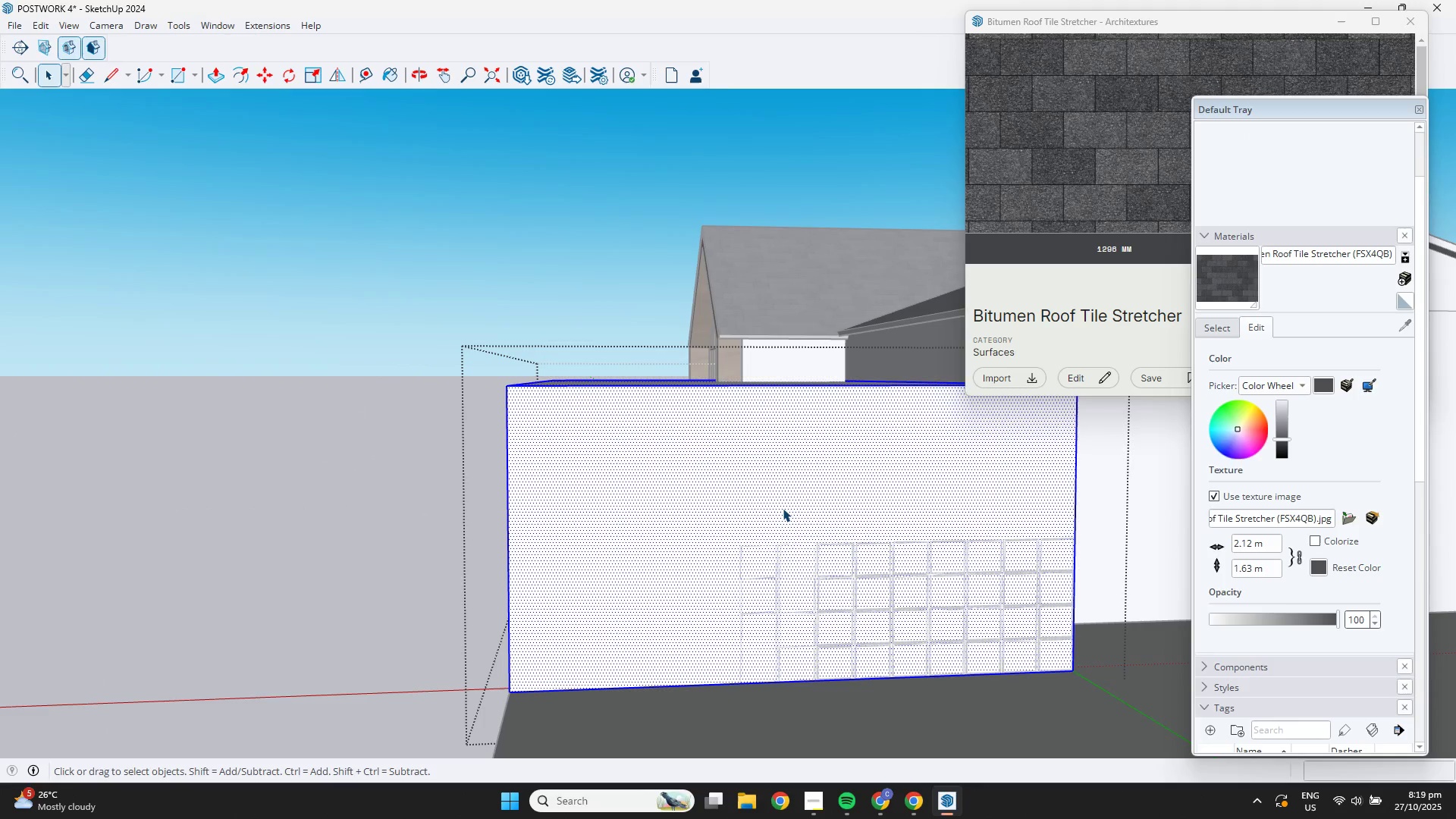 
triple_click([783, 508])
 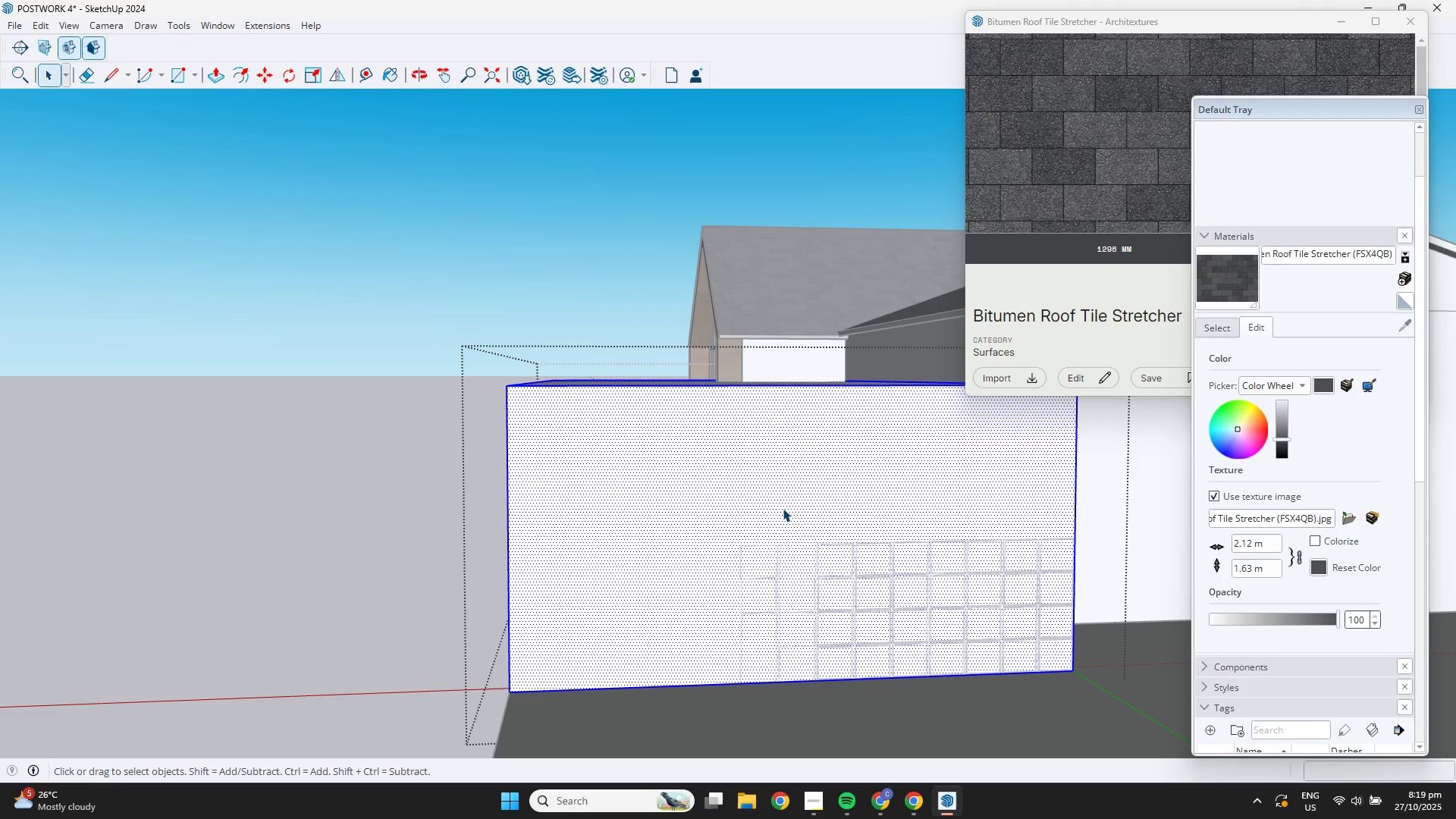 
triple_click([783, 508])
 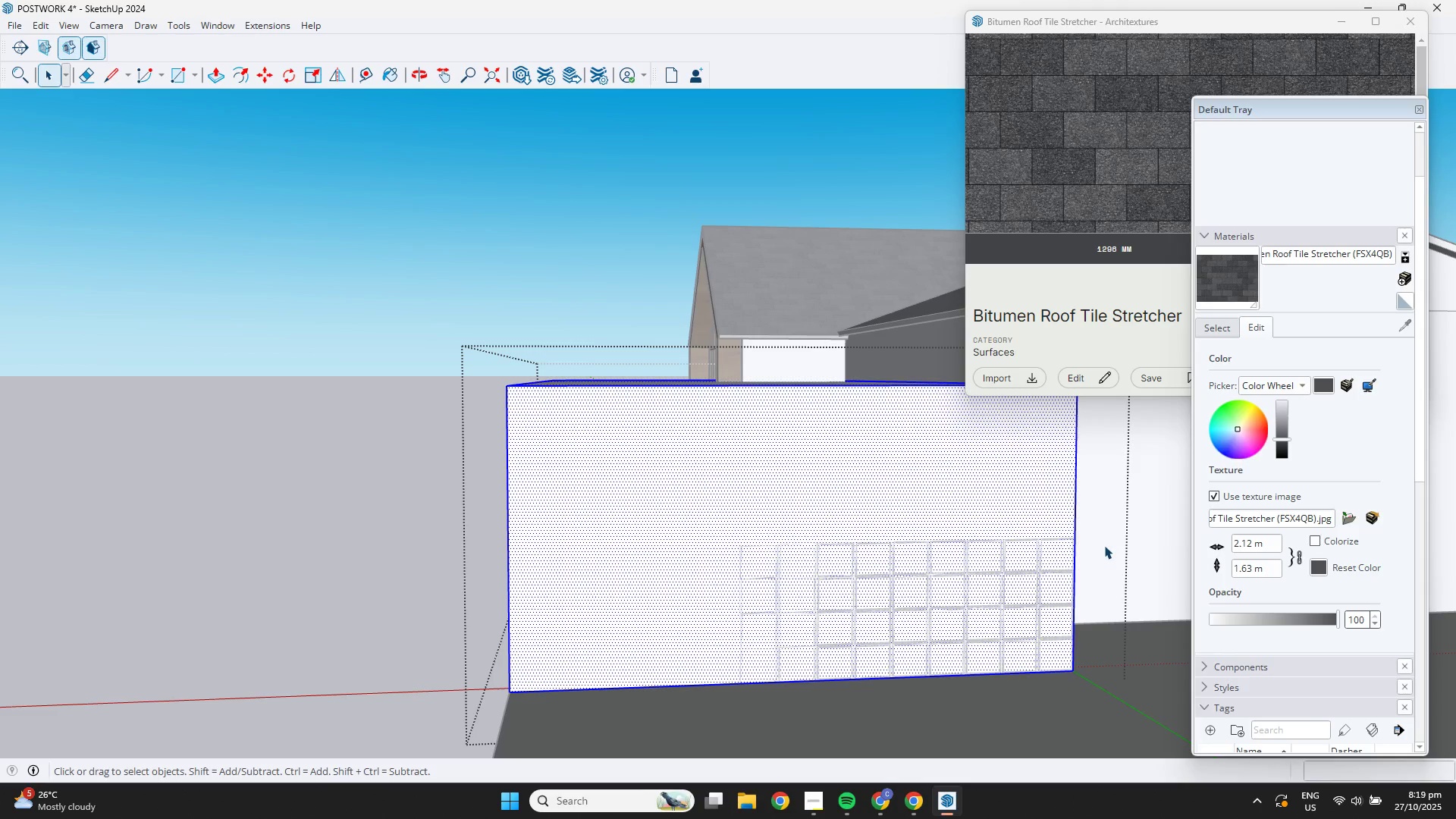 
key(R)
 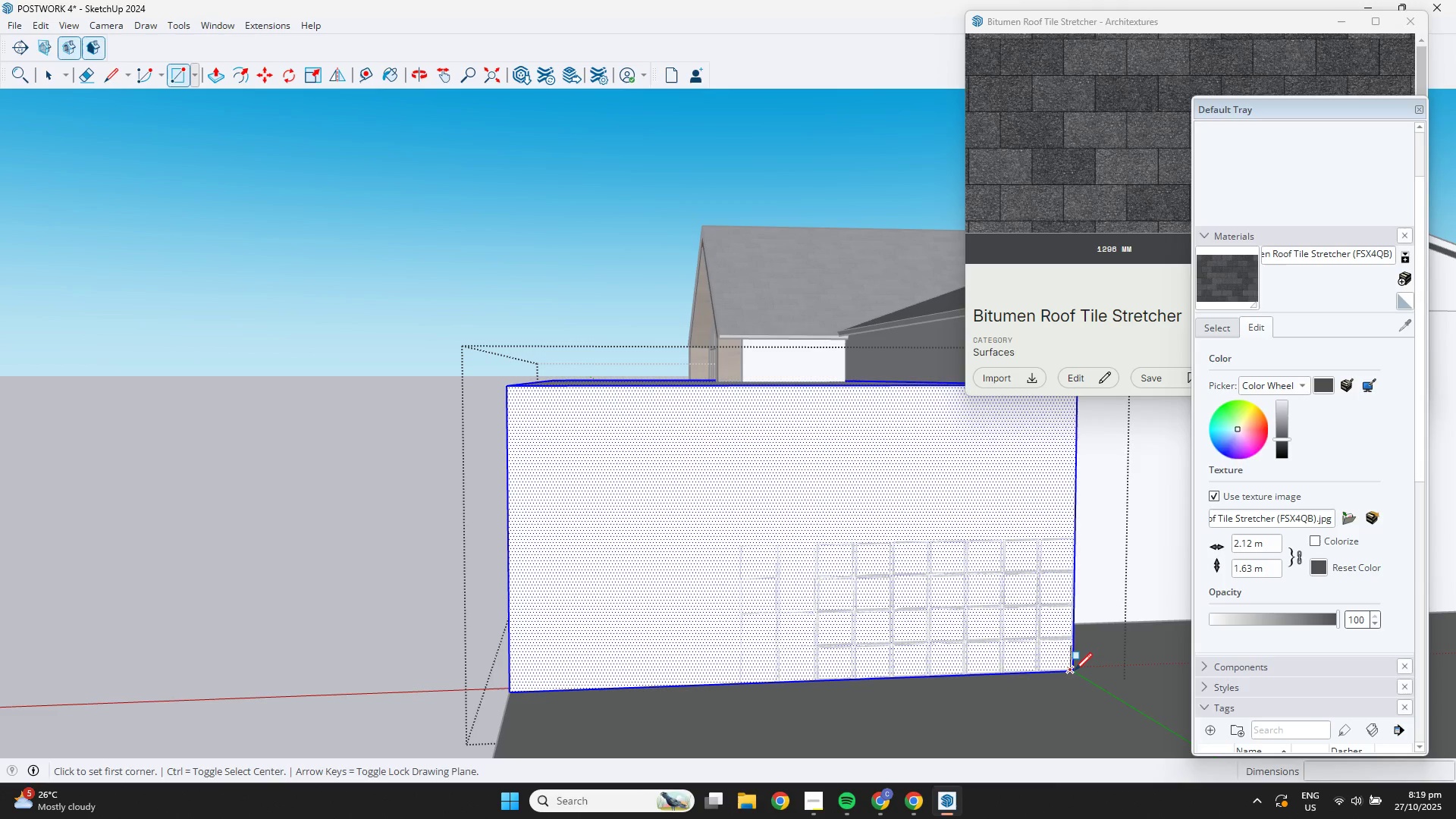 
scroll: coordinate [1066, 667], scroll_direction: up, amount: 25.0
 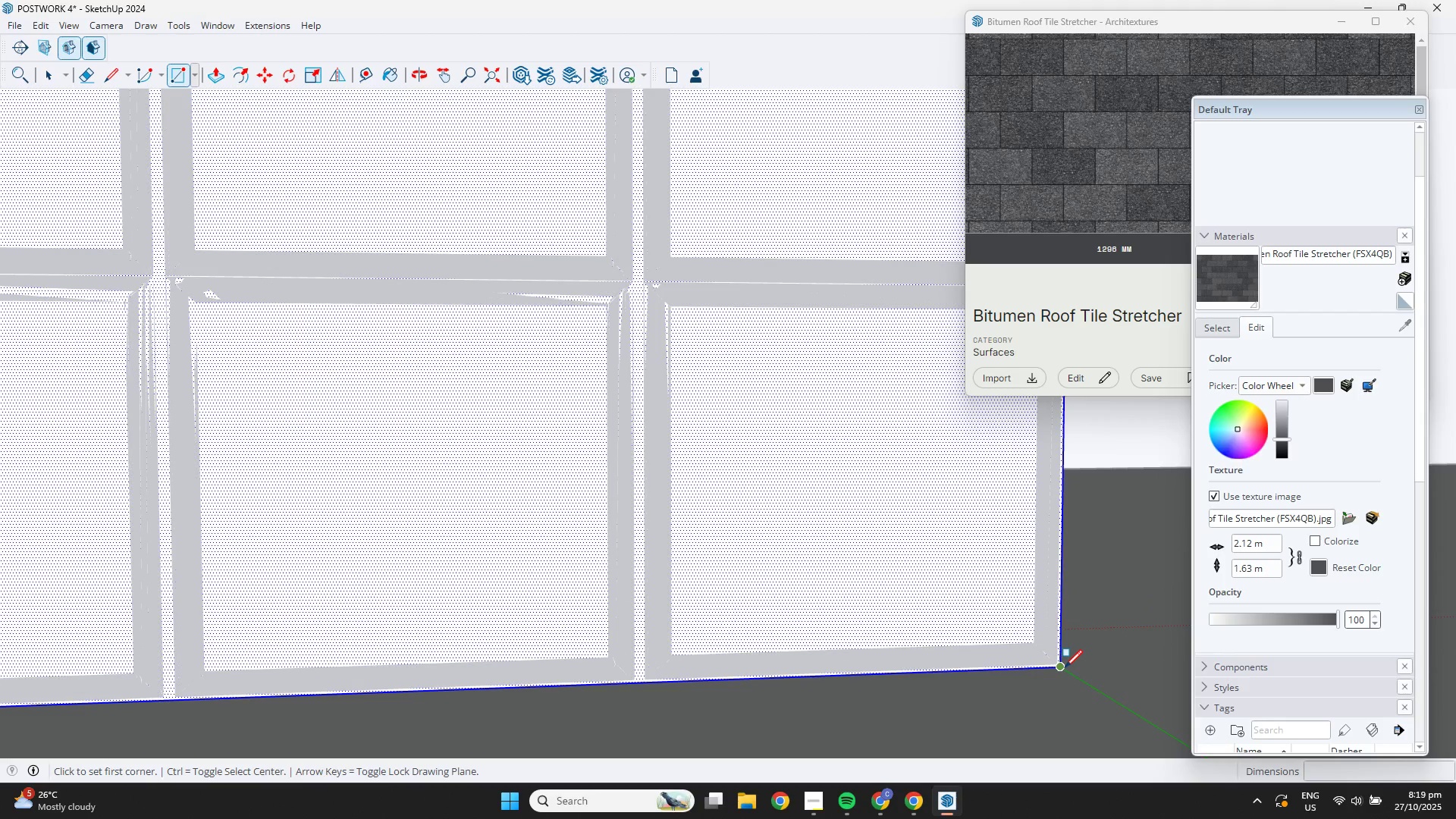 
left_click([1065, 667])
 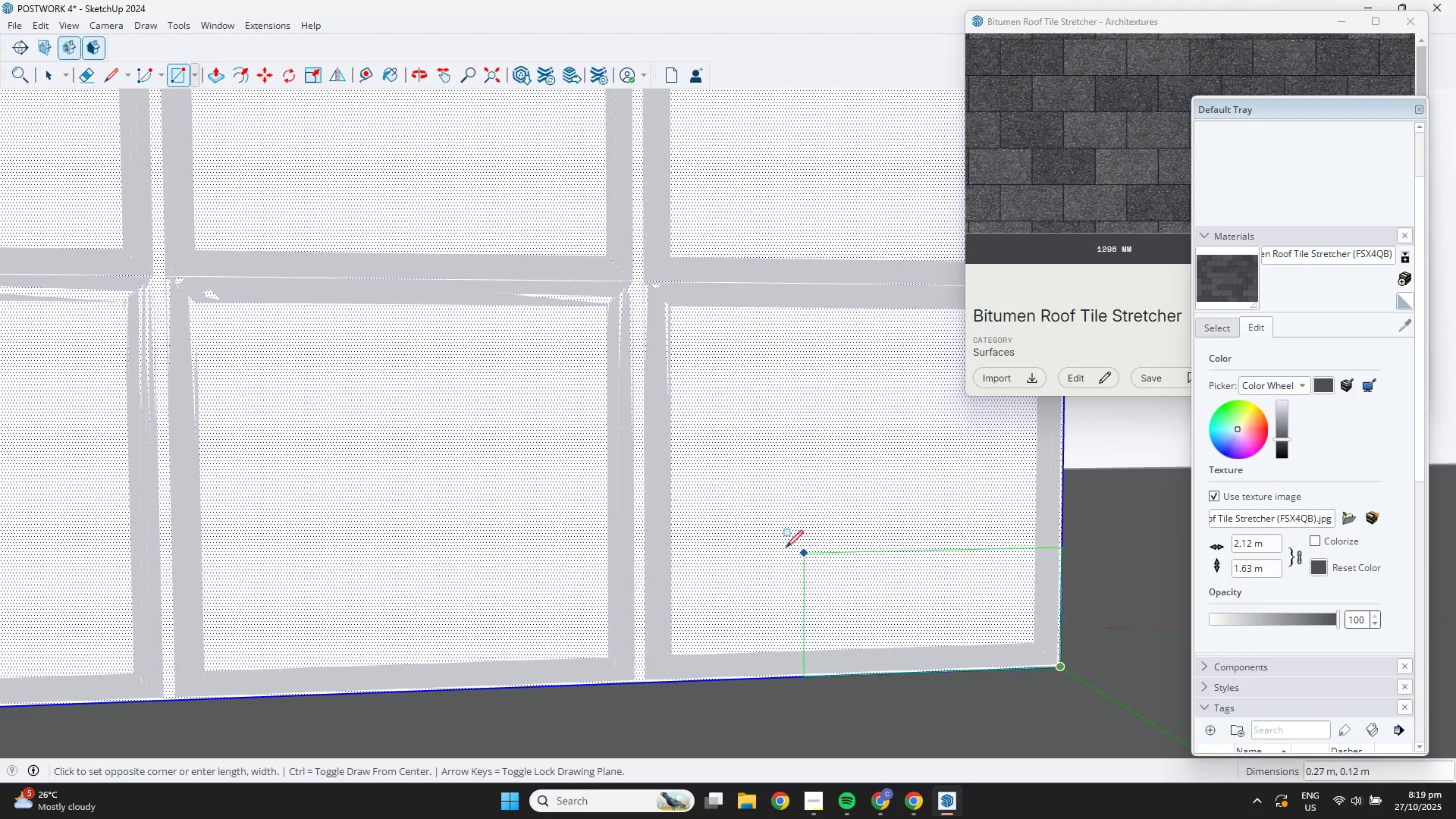 
scroll: coordinate [472, 408], scroll_direction: down, amount: 16.0
 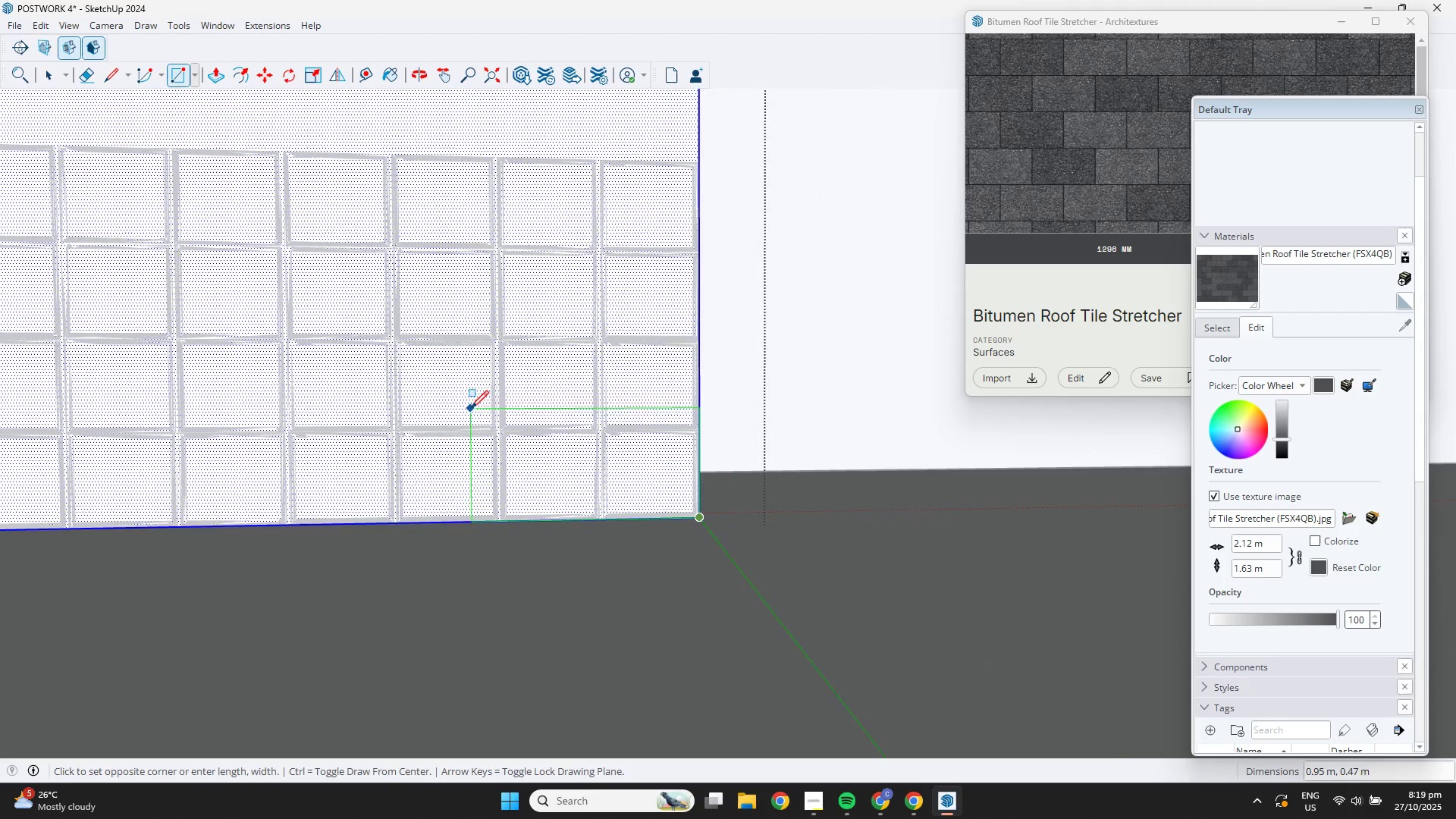 
hold_key(key=ShiftLeft, duration=0.45)
 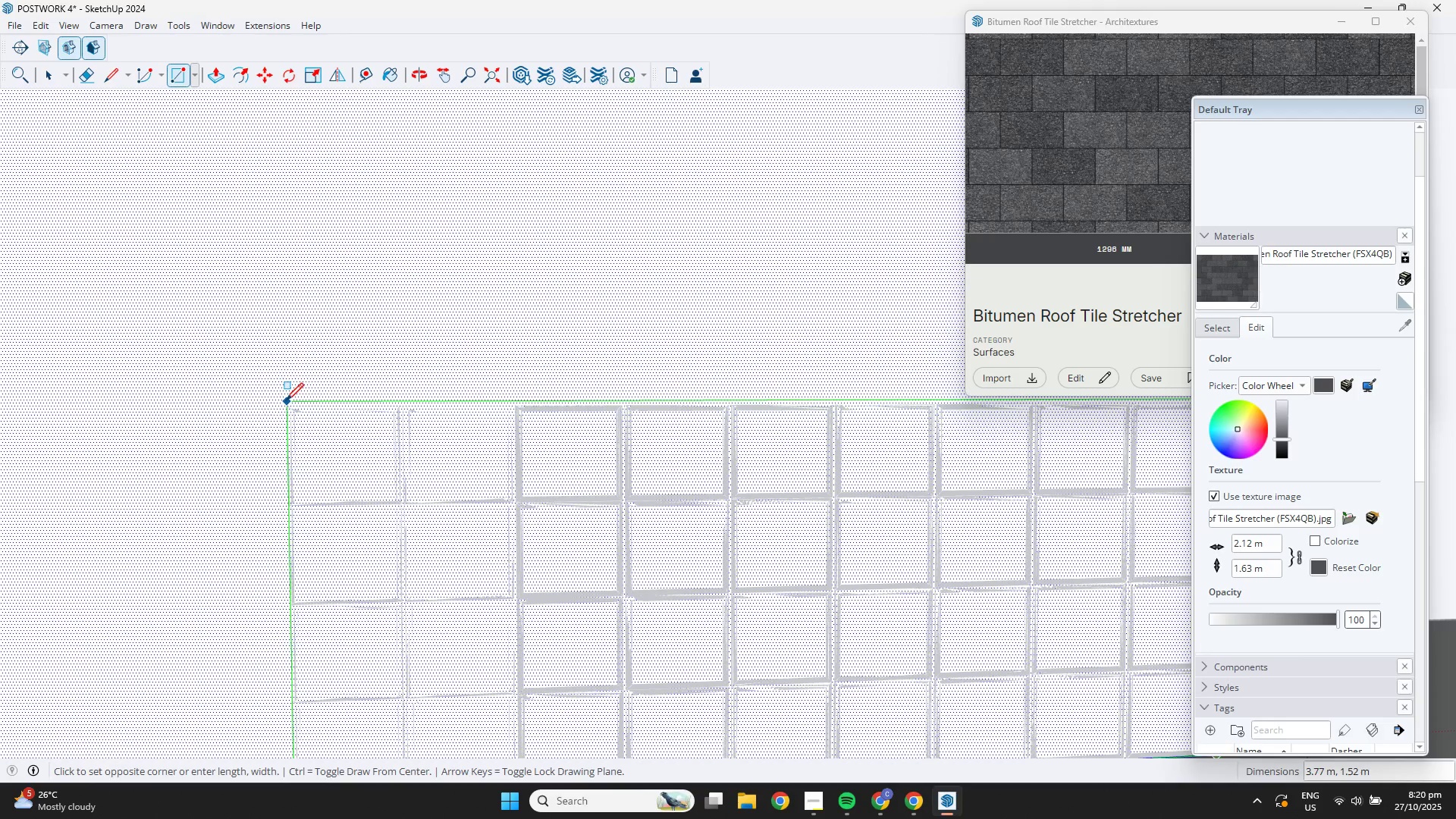 
left_click([285, 400])
 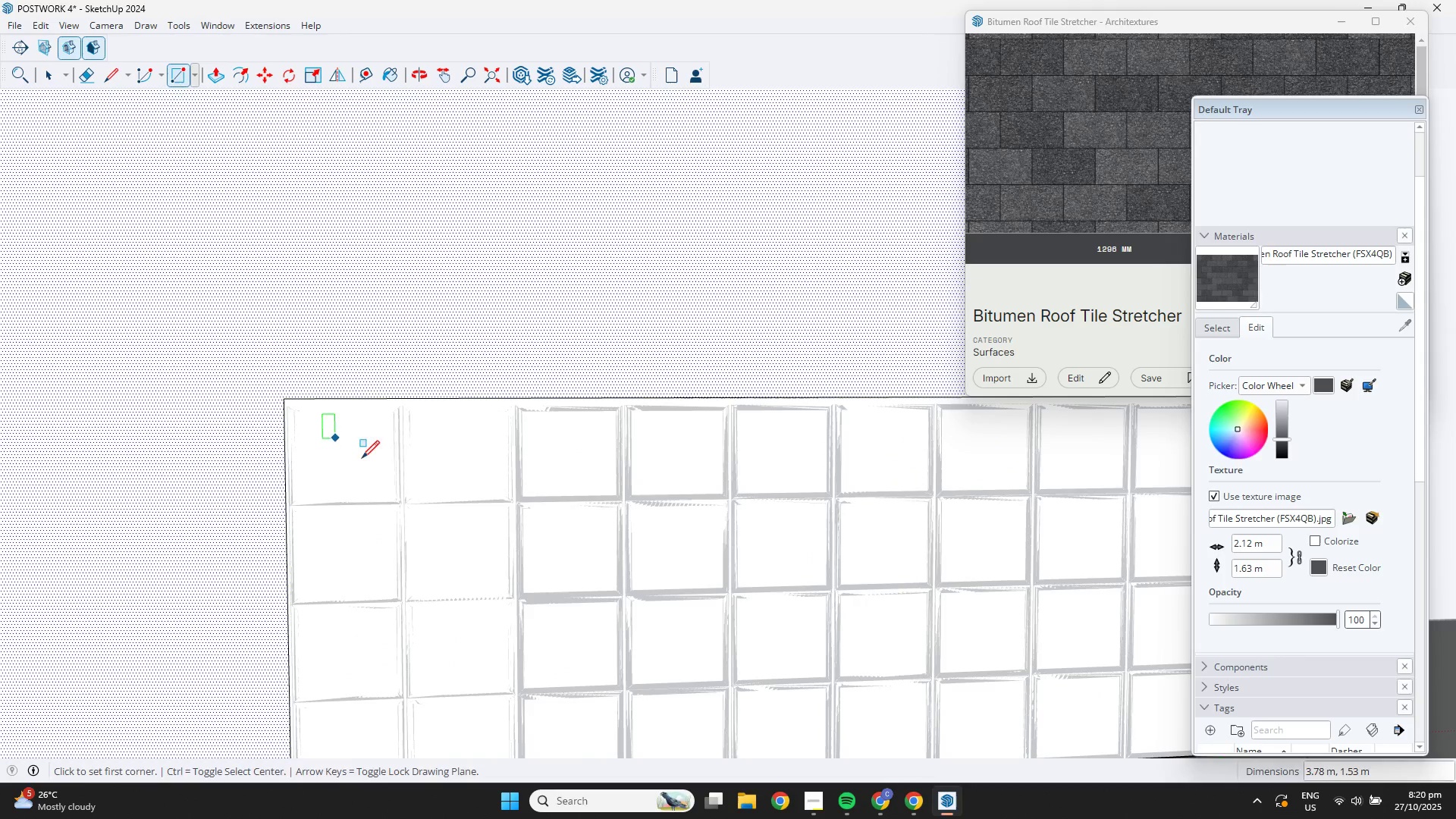 
key(Space)
 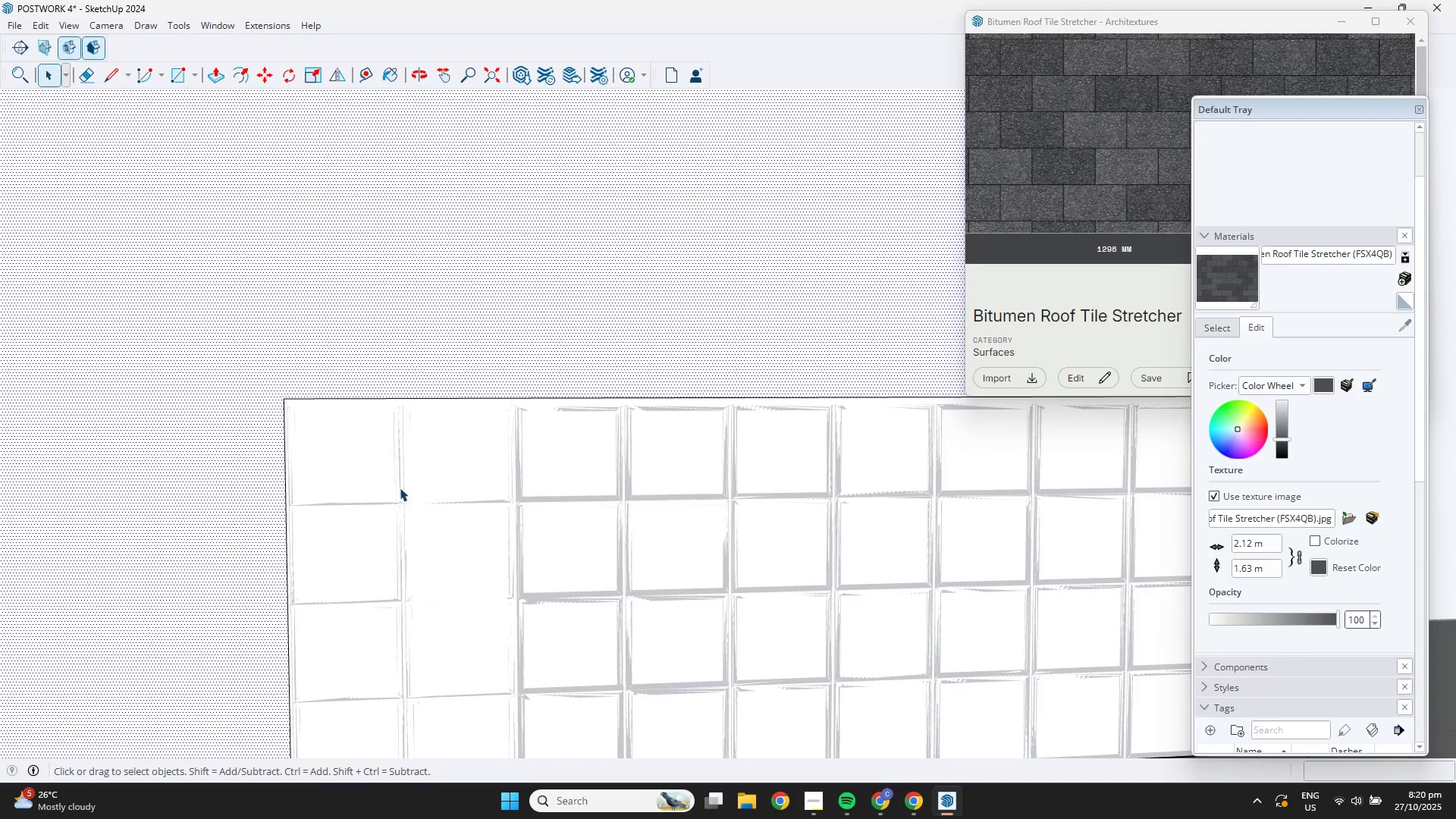 
left_click([400, 488])
 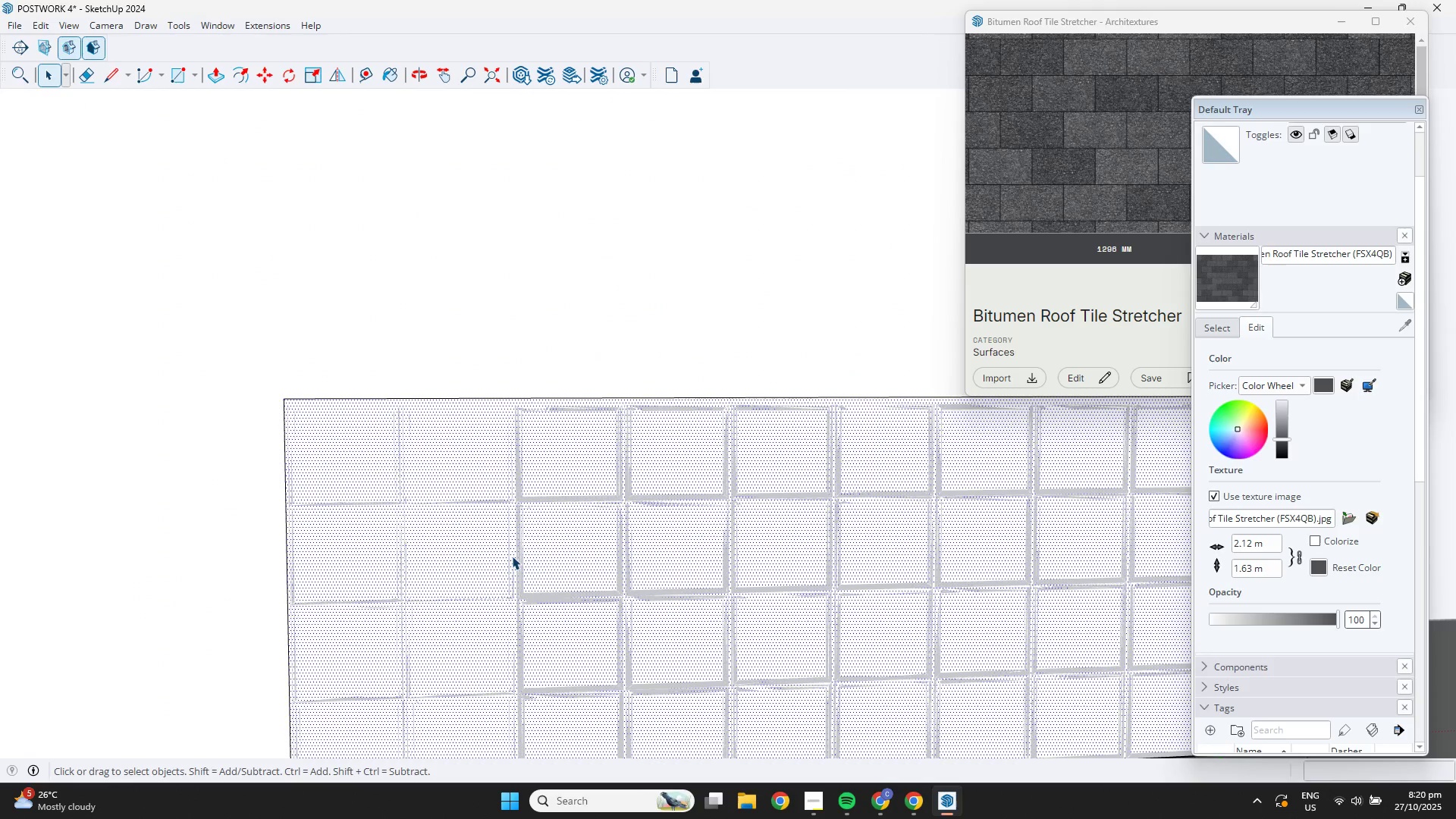 
key(P)
 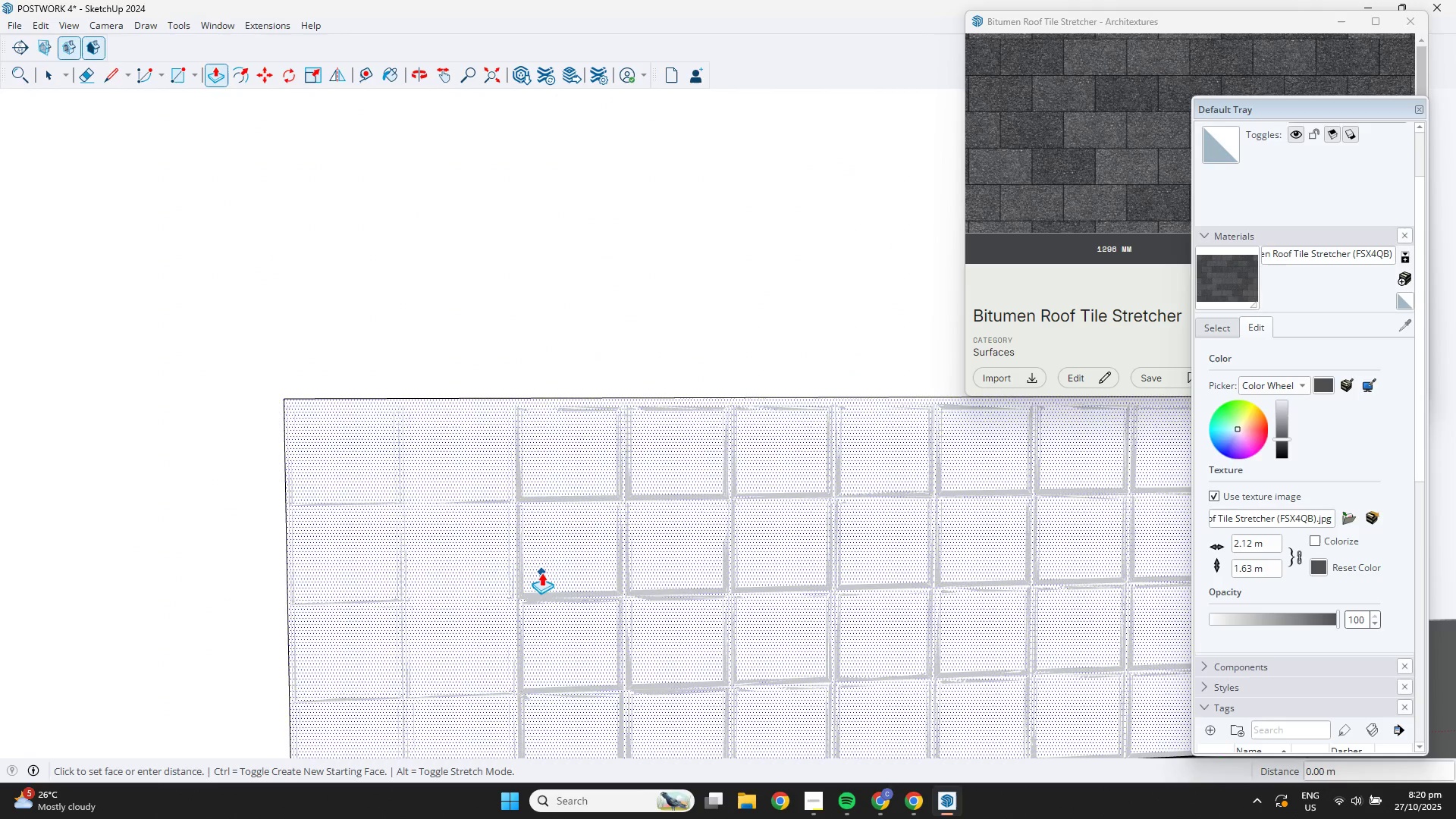 
left_click([541, 573])
 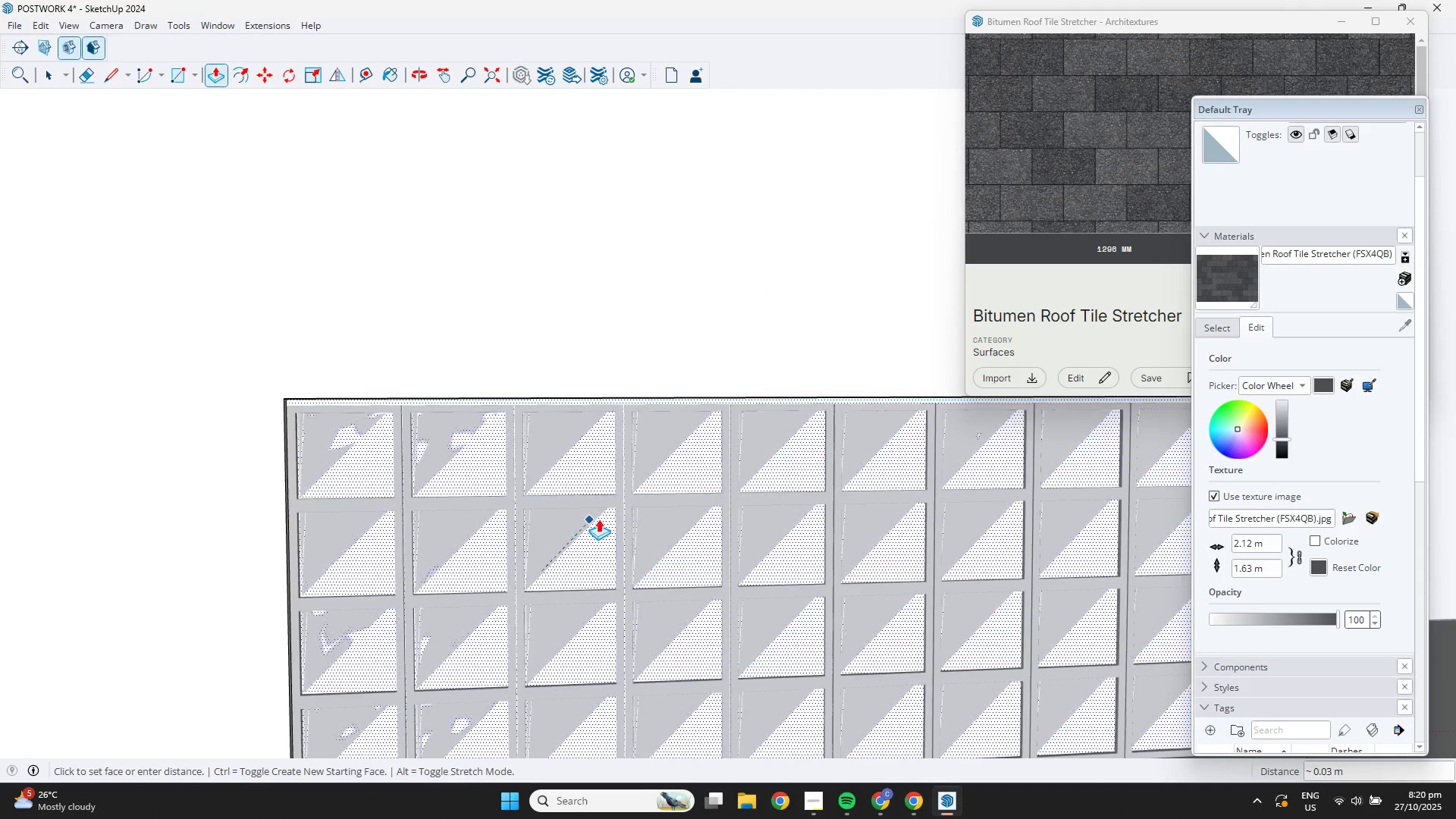 
scroll: coordinate [622, 517], scroll_direction: down, amount: 3.0
 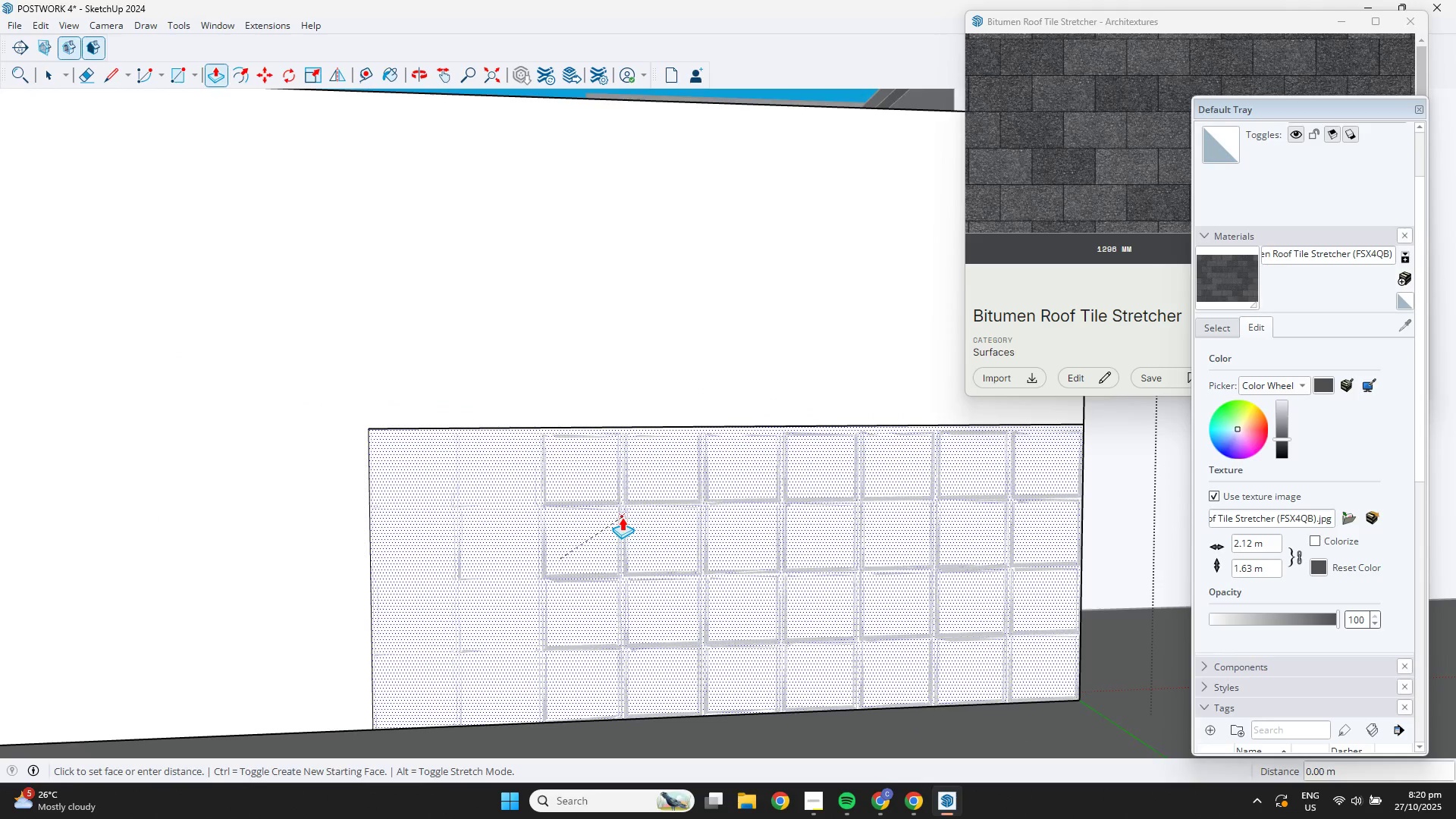 
hold_key(key=ShiftLeft, duration=0.34)
 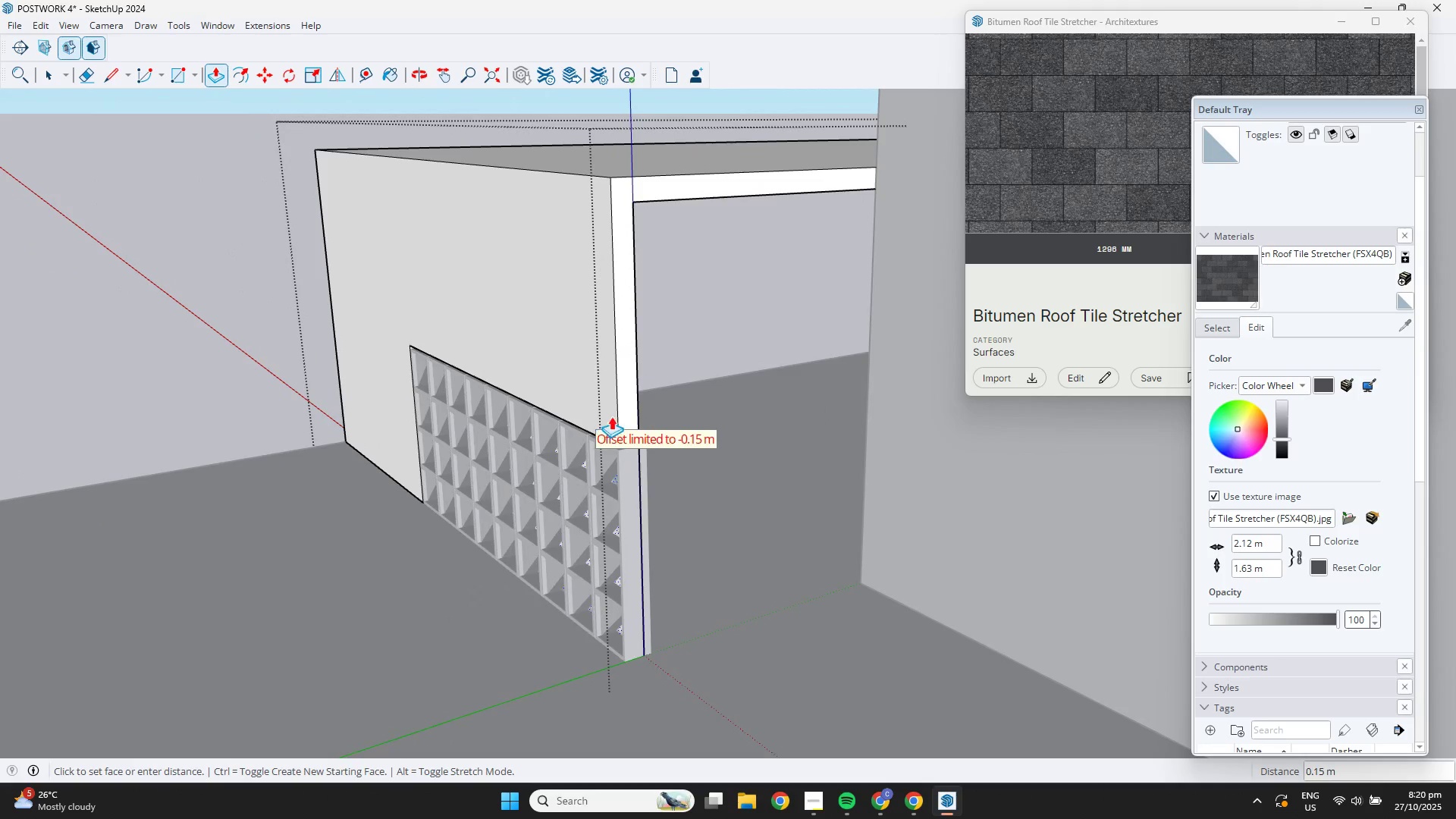 
left_click([637, 400])
 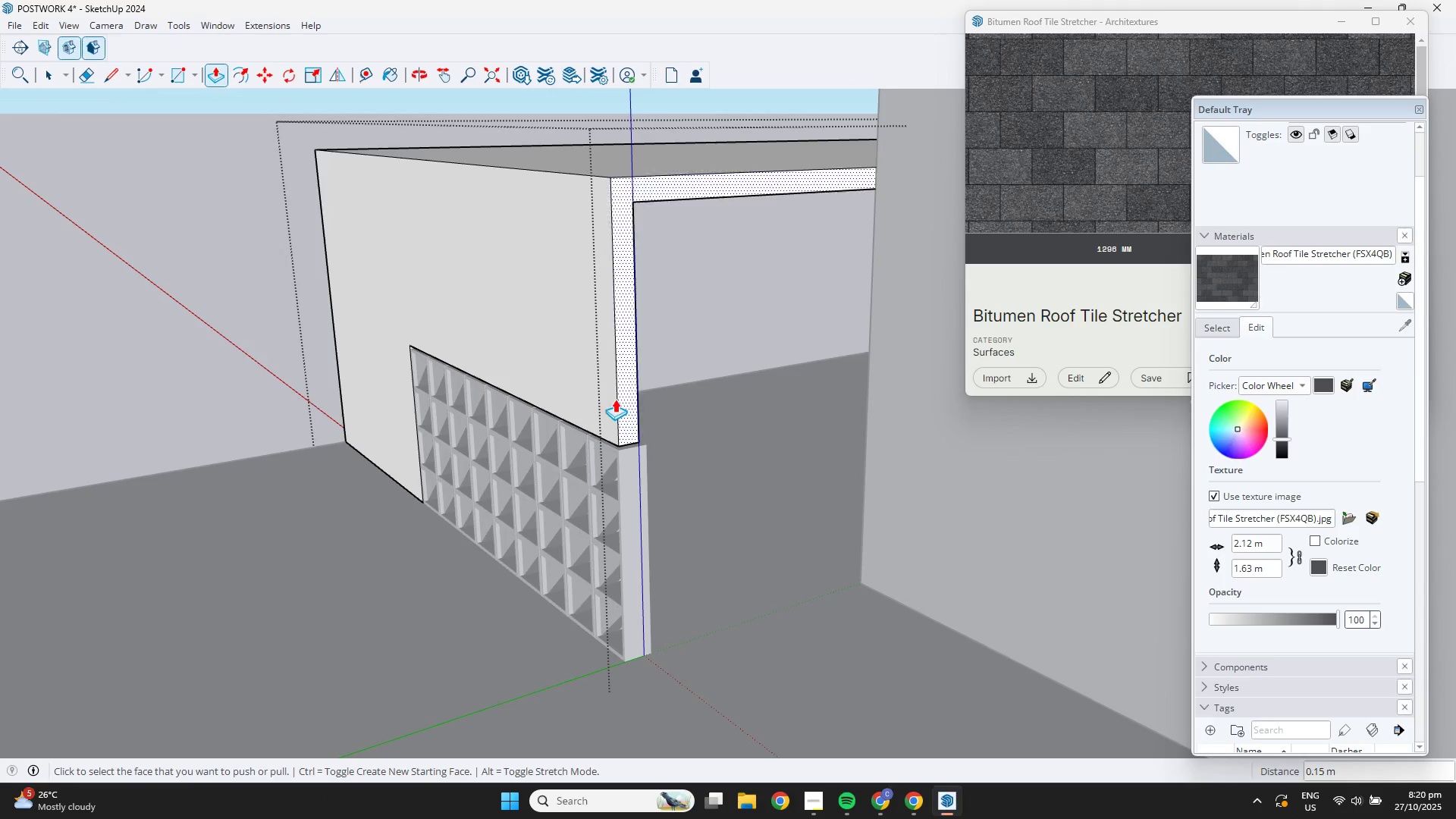 
scroll: coordinate [394, 434], scroll_direction: down, amount: 4.0
 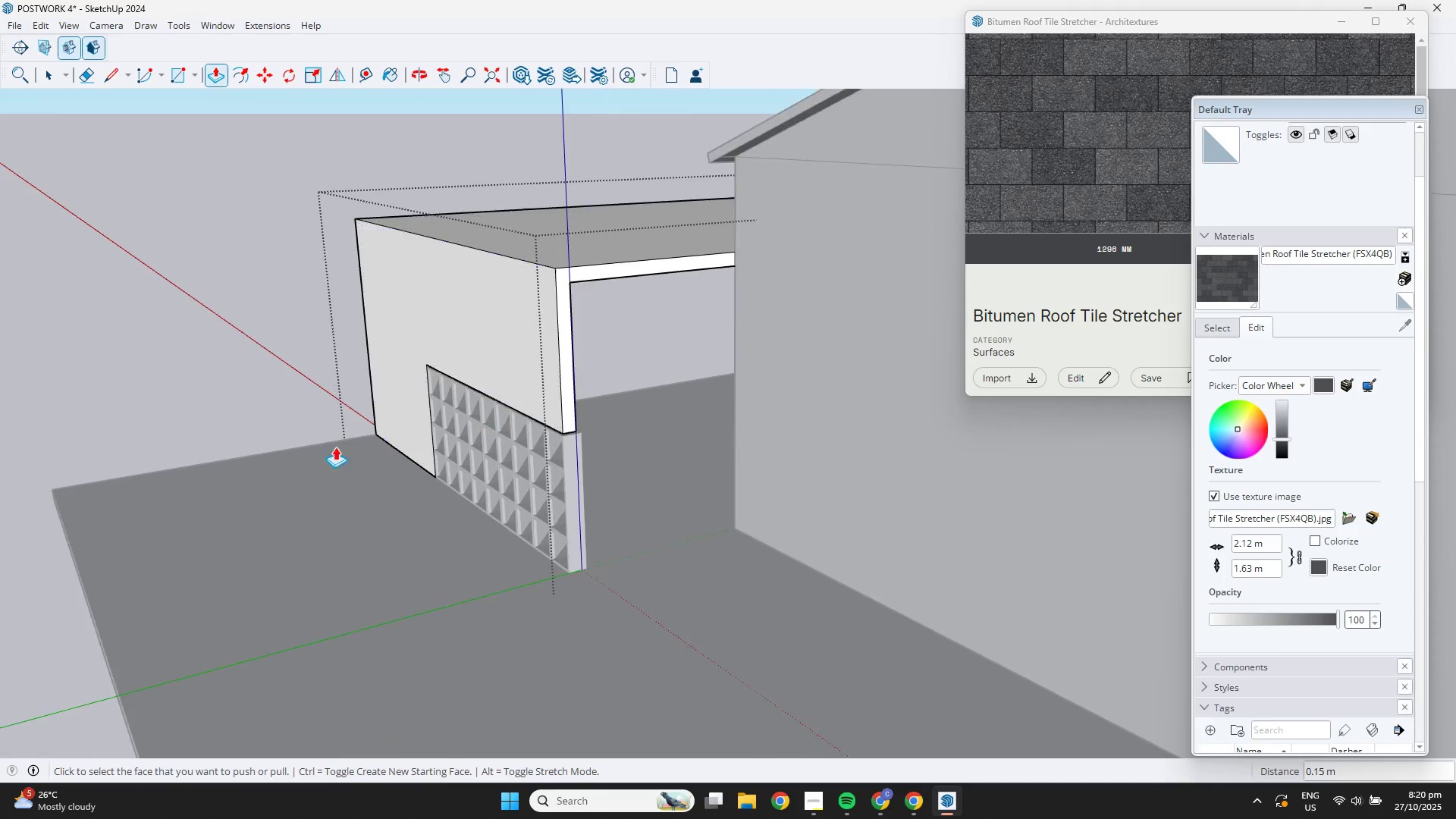 
key(Space)
 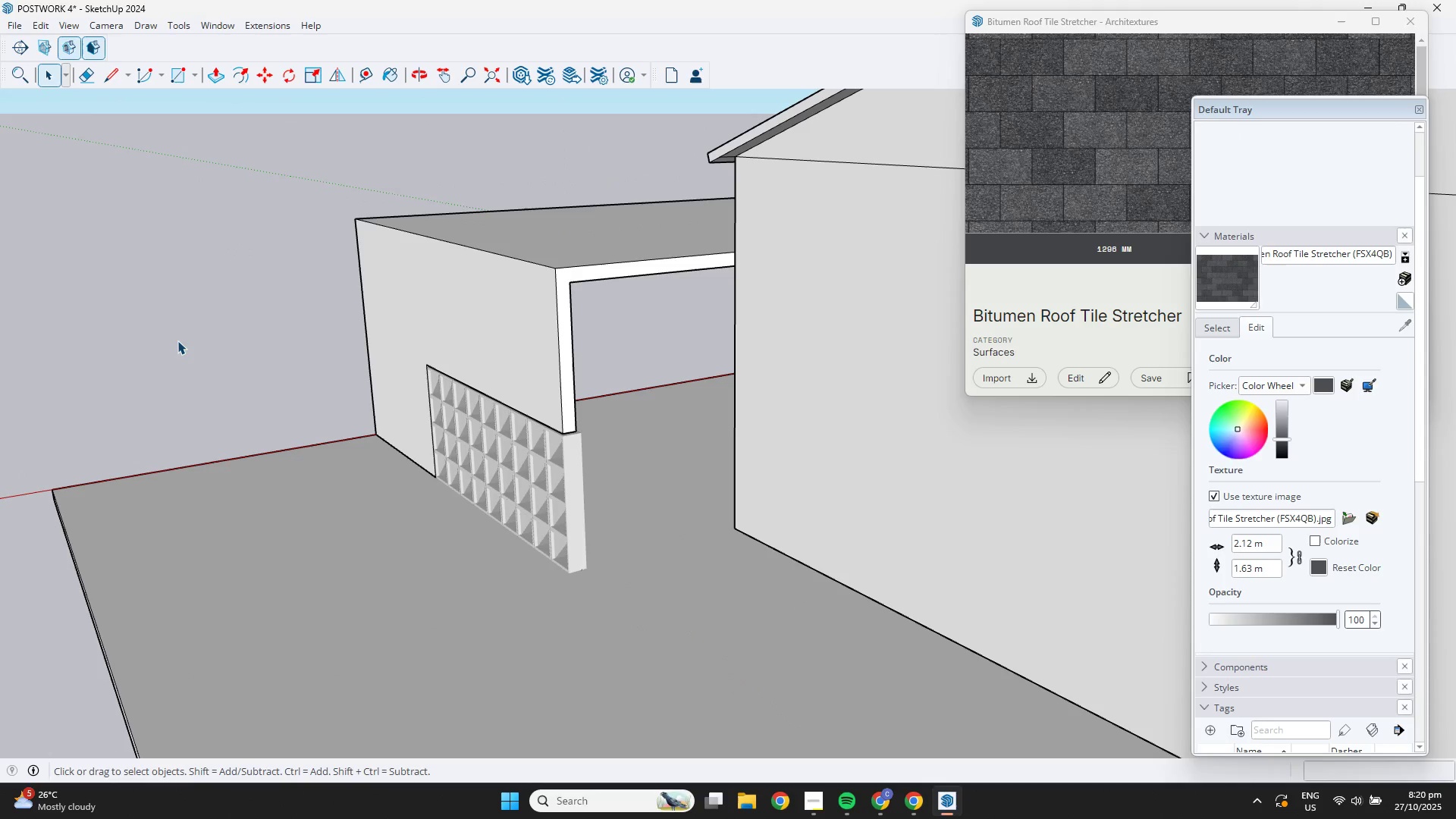 
double_click([177, 340])
 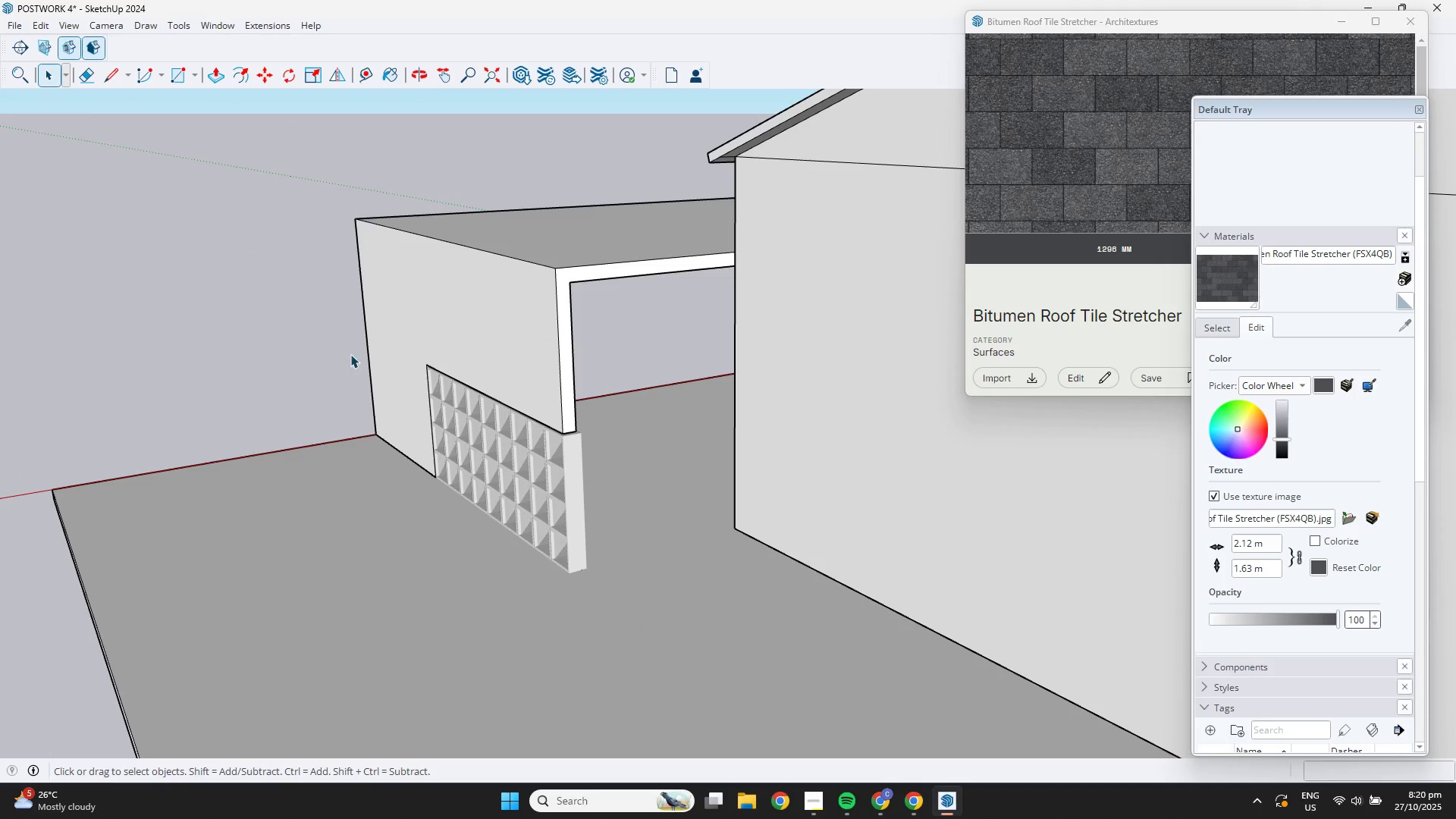 
scroll: coordinate [711, 215], scroll_direction: up, amount: 16.0
 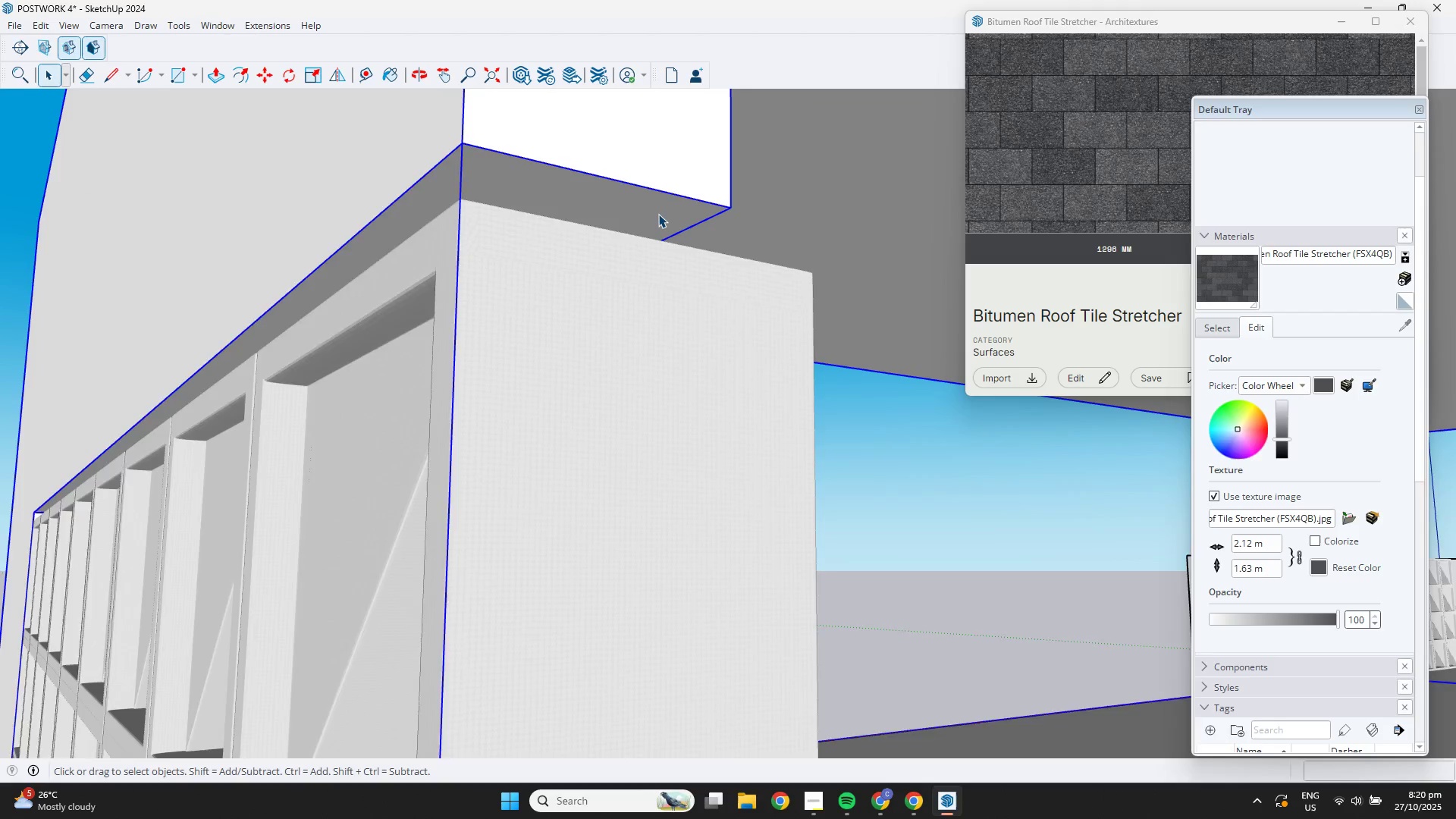 
double_click([658, 214])
 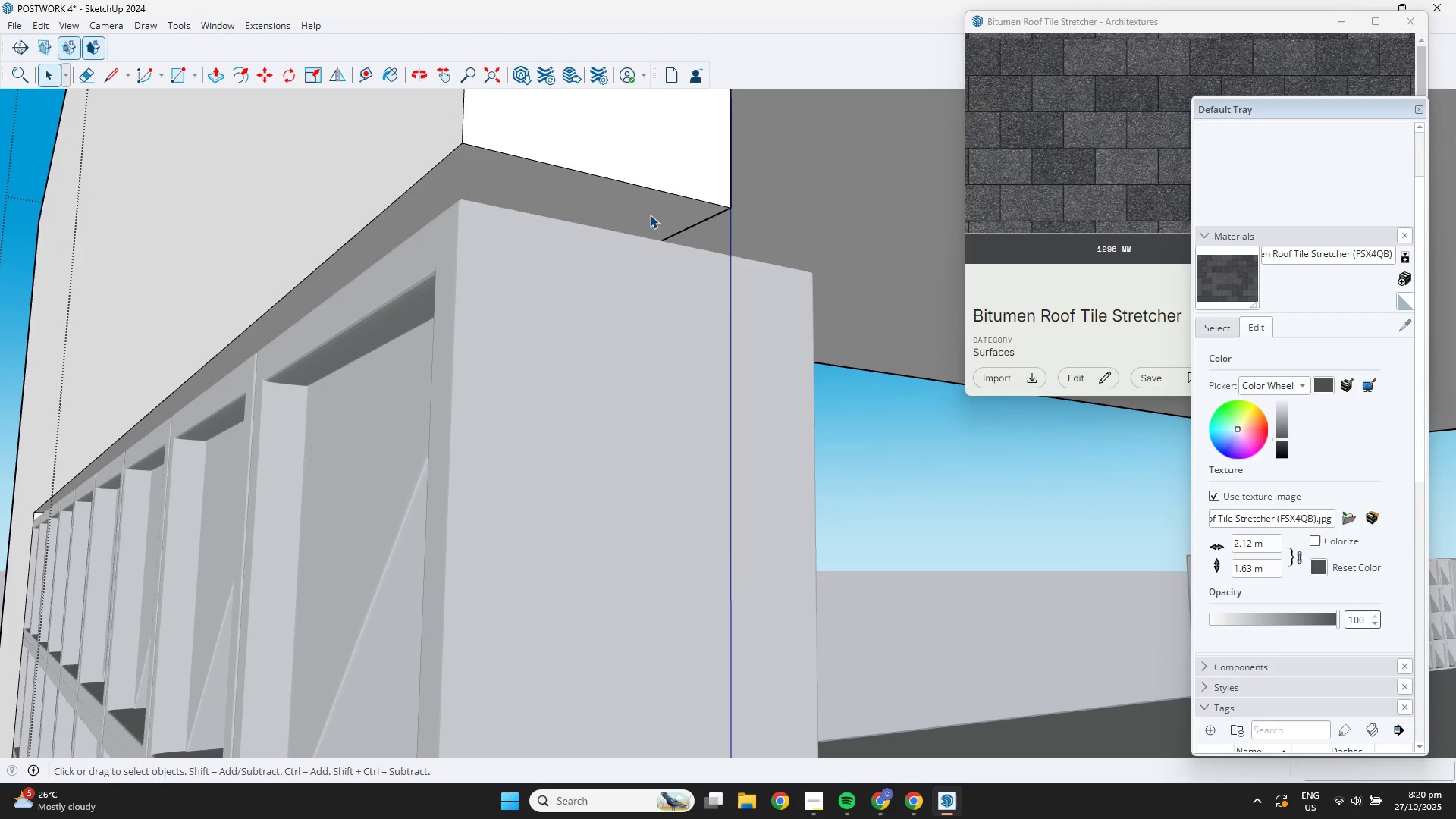 
triple_click([650, 215])
 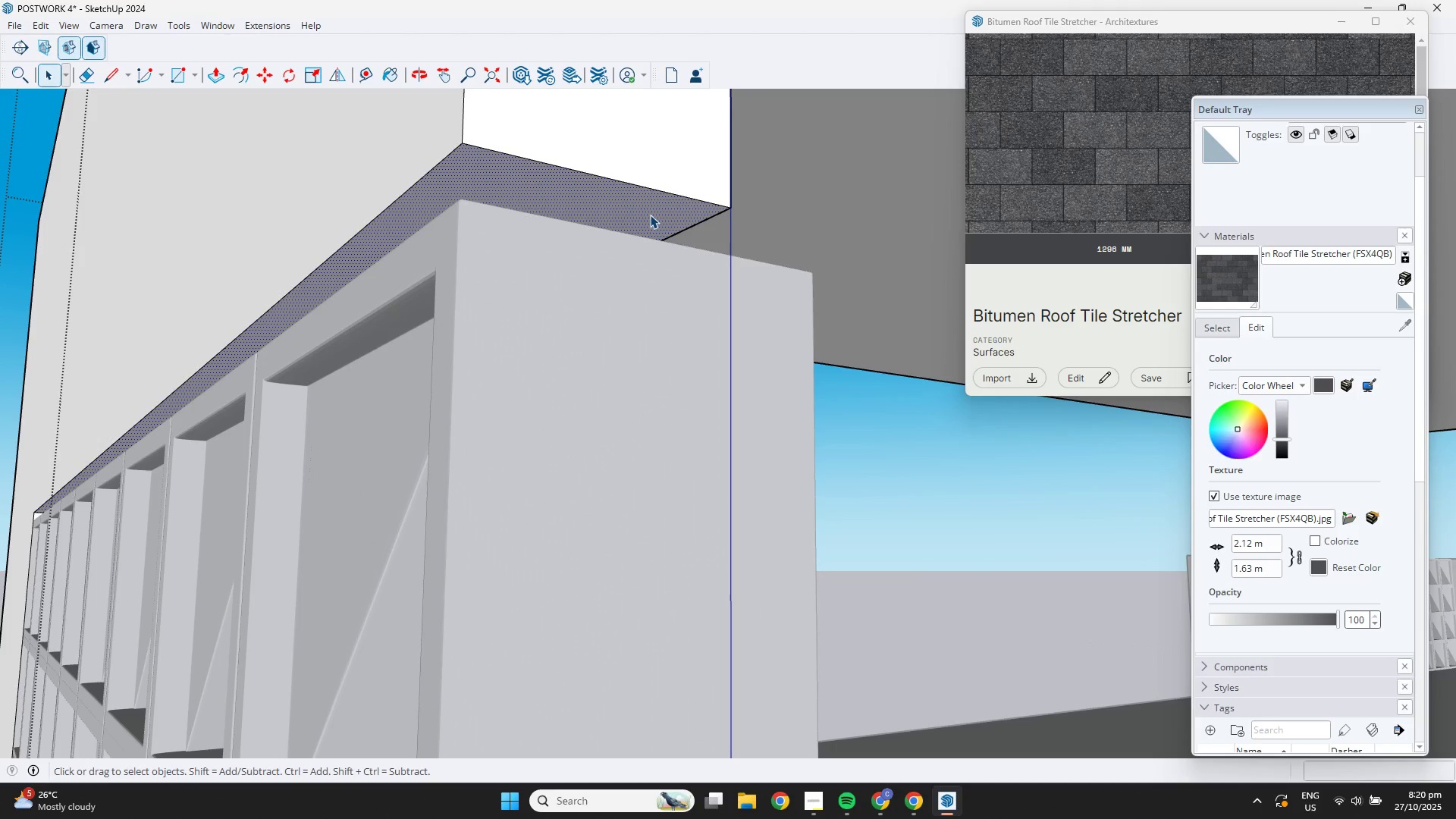 
key(P)
 